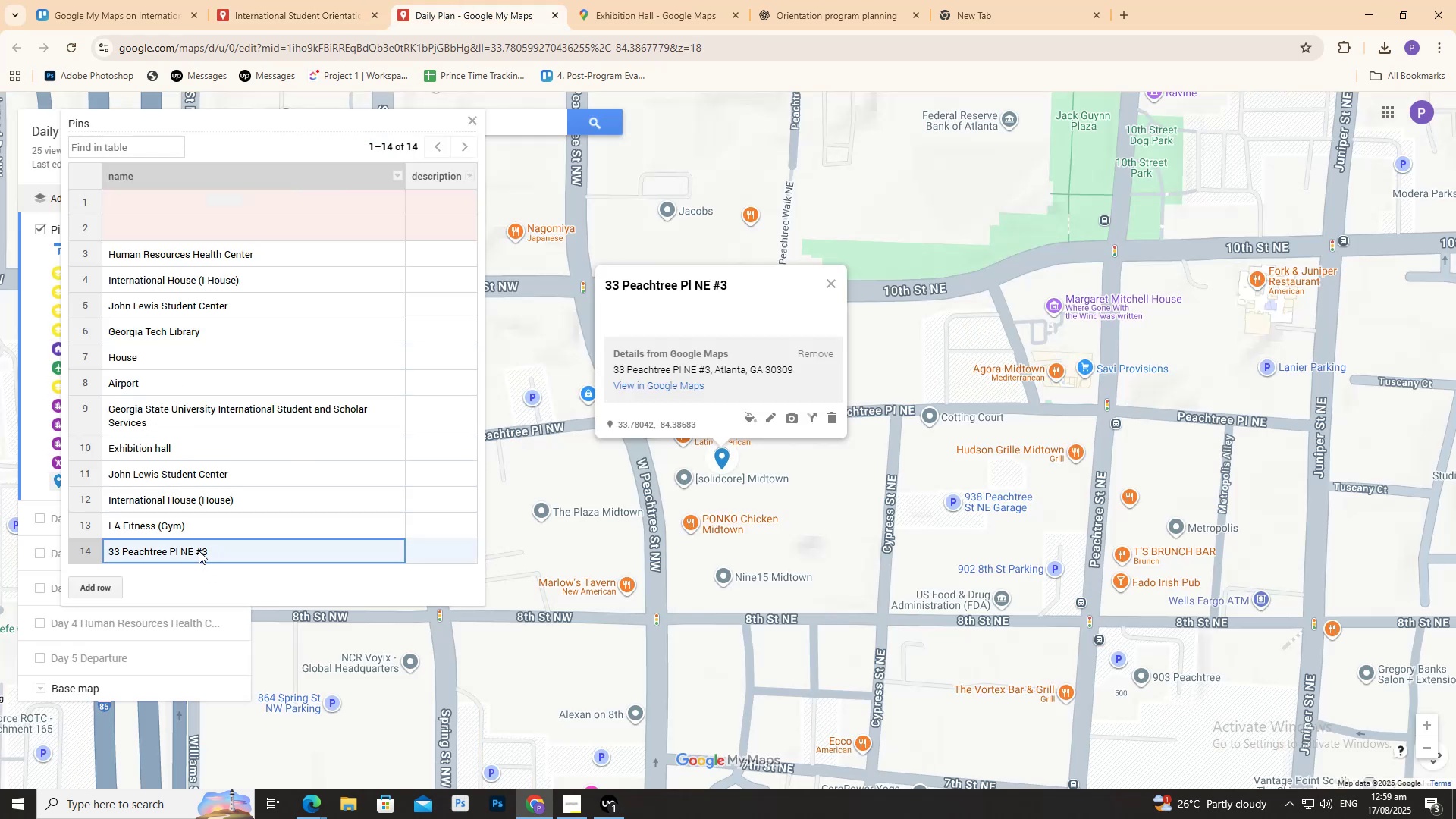 
double_click([199, 550])
 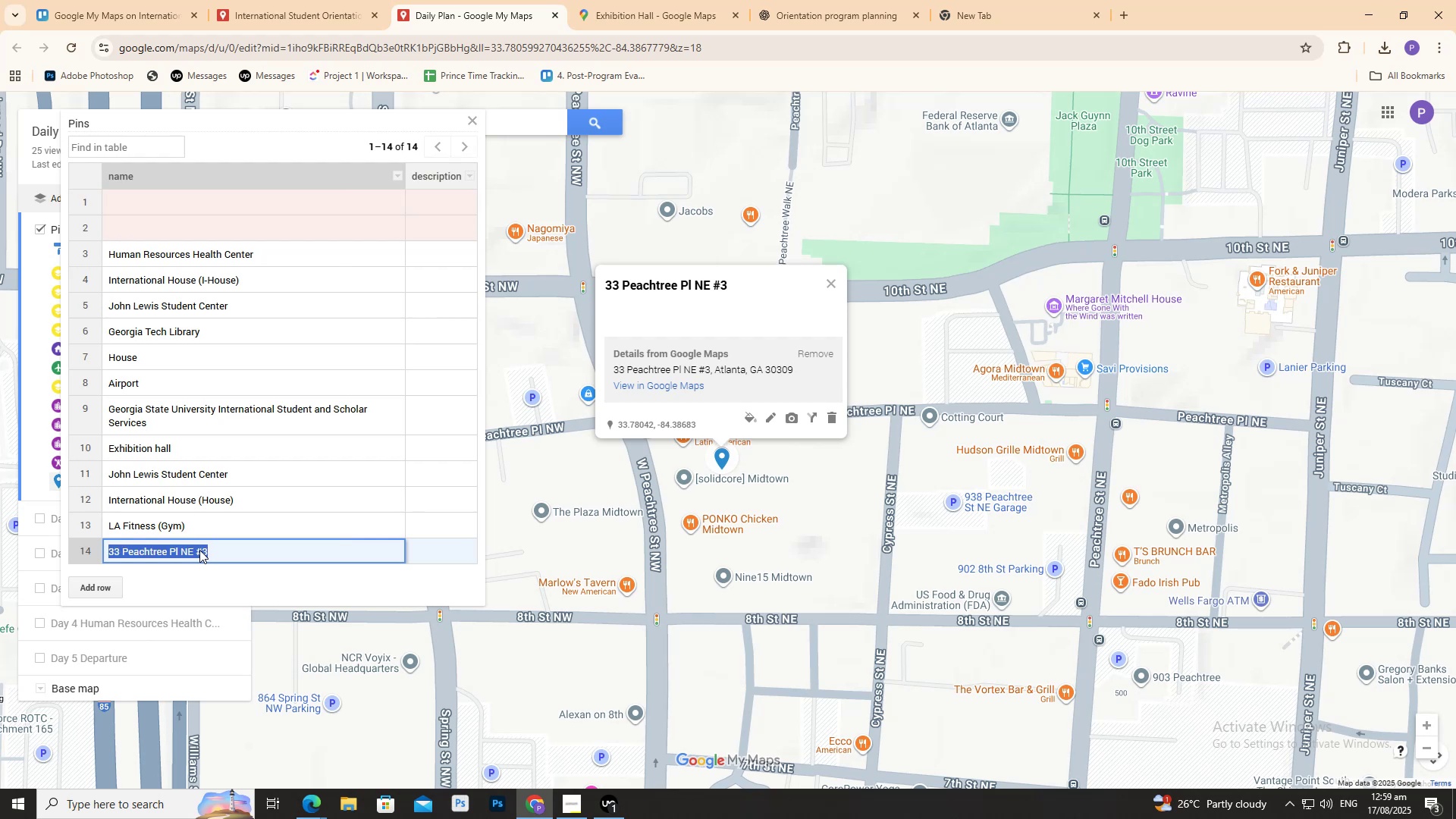 
triple_click([199, 550])
 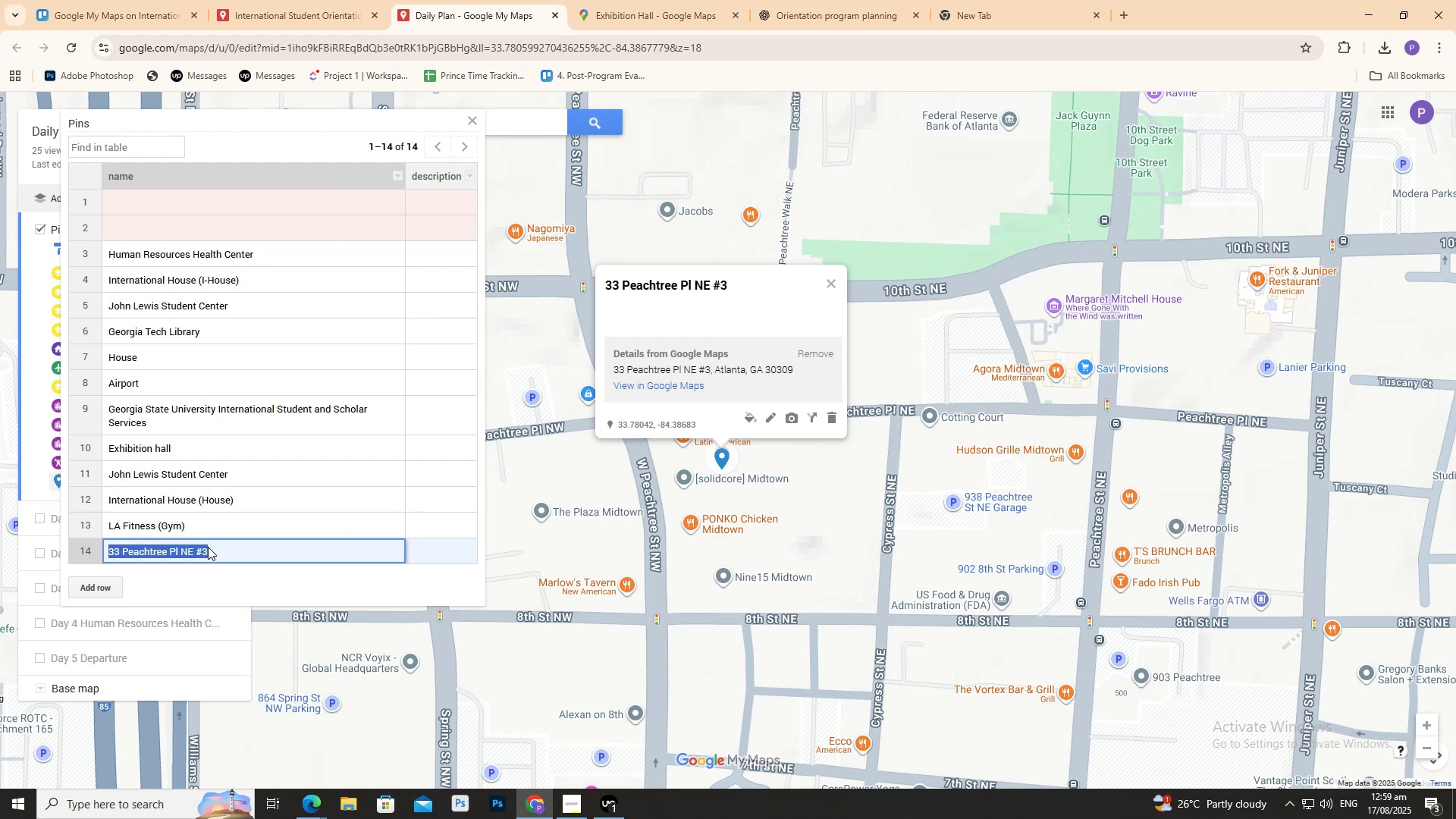 
key(Backspace)
 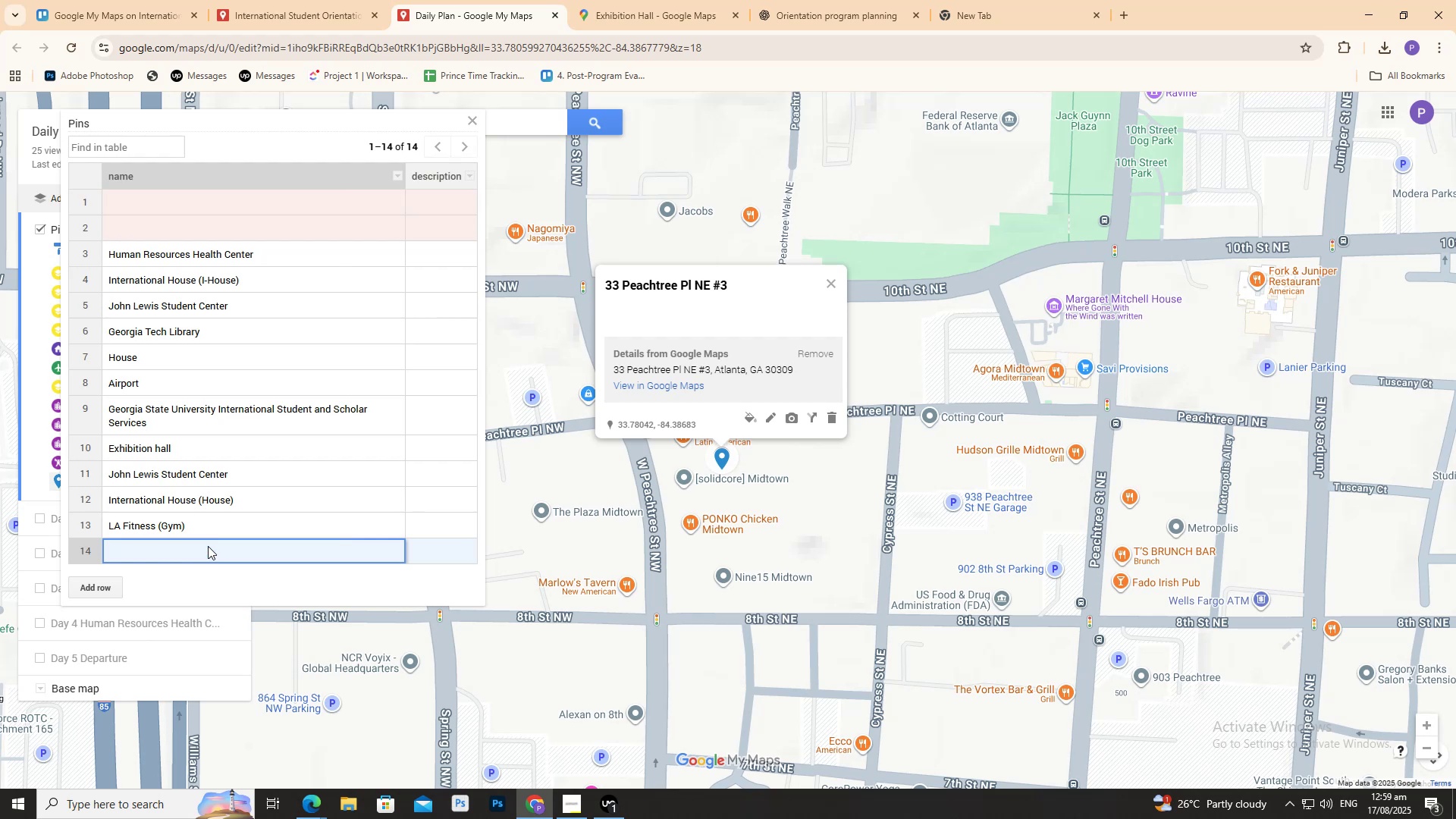 
key(Control+V)
 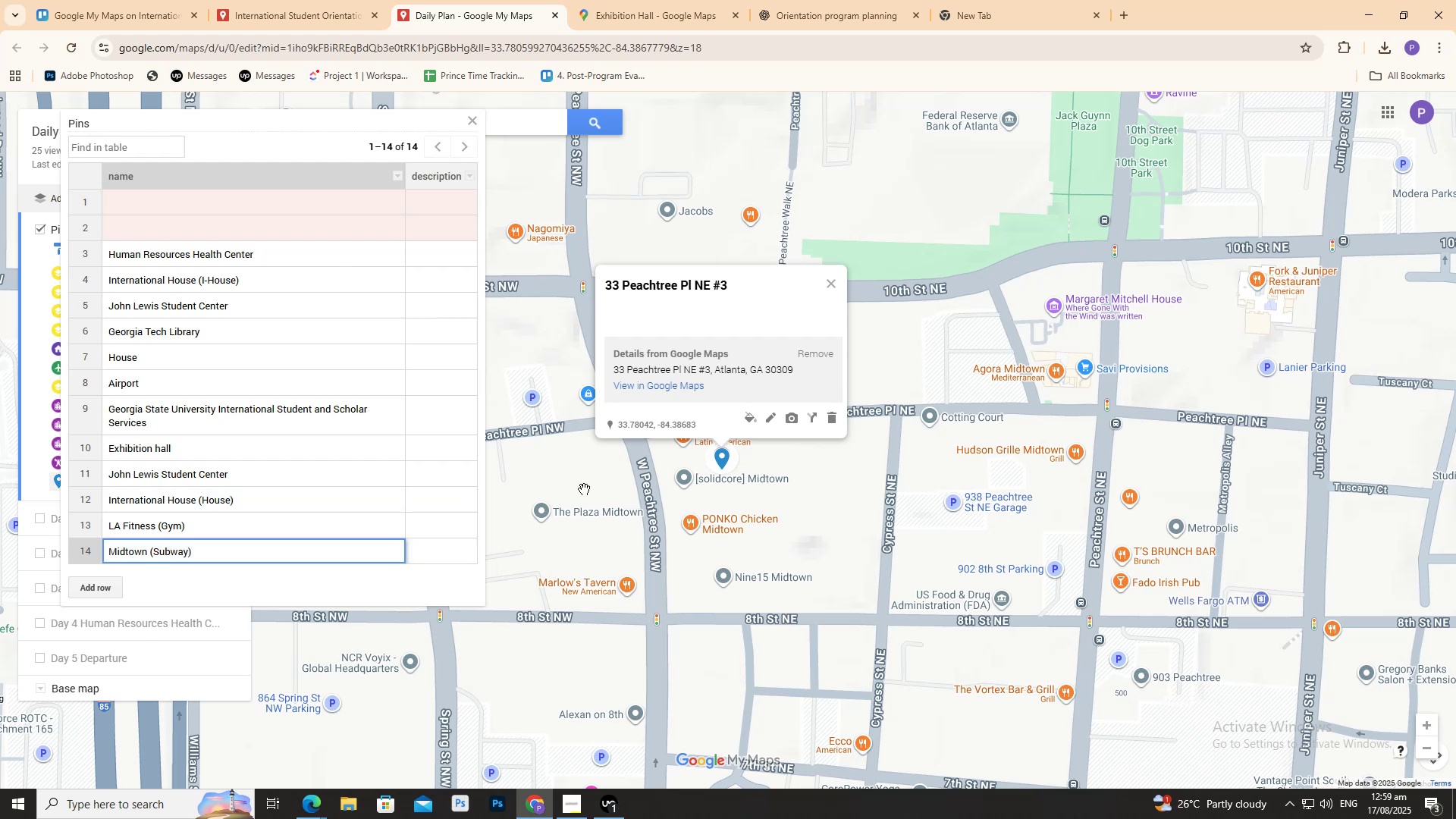 
left_click([569, 479])
 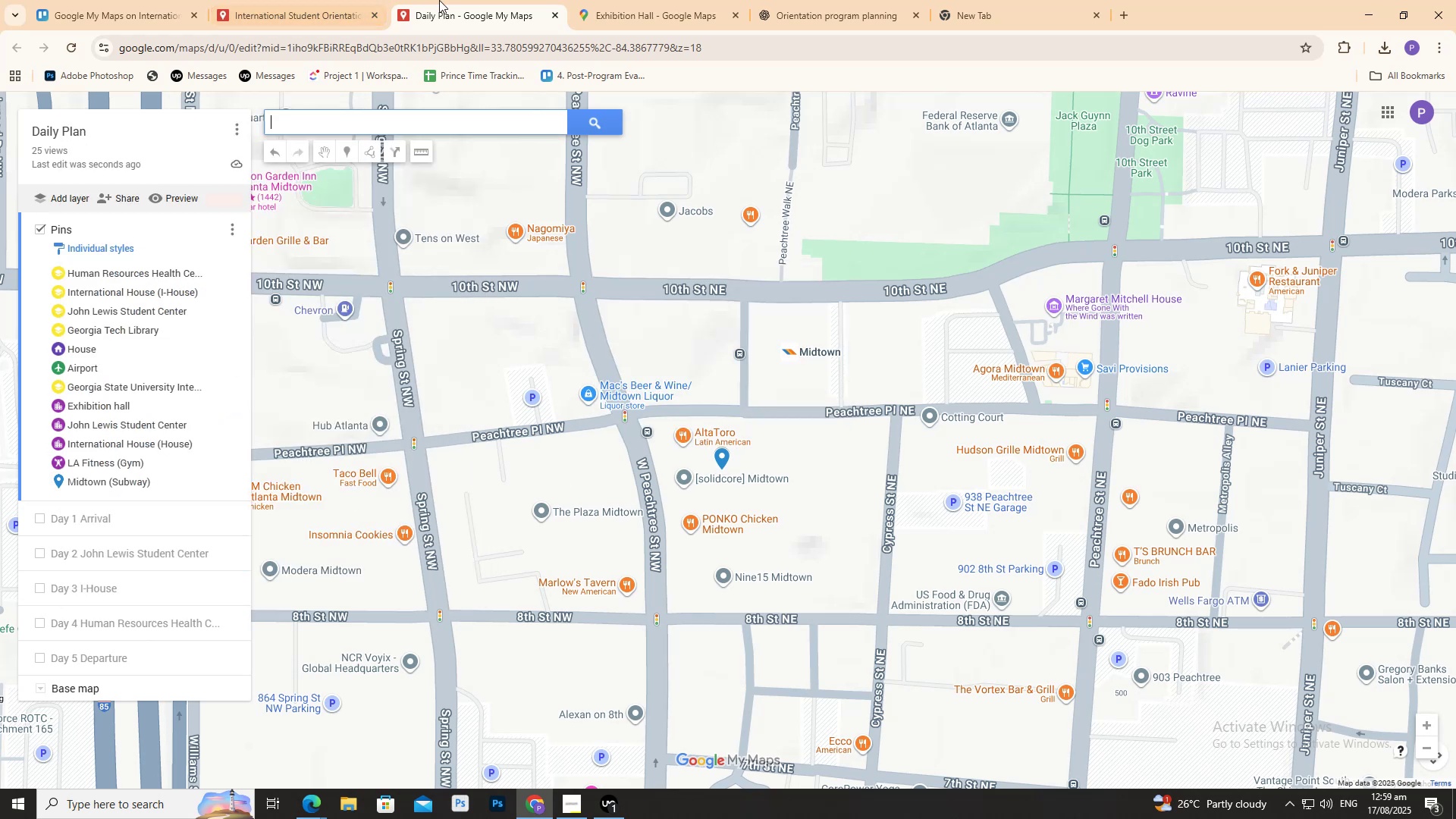 
left_click([309, 12])
 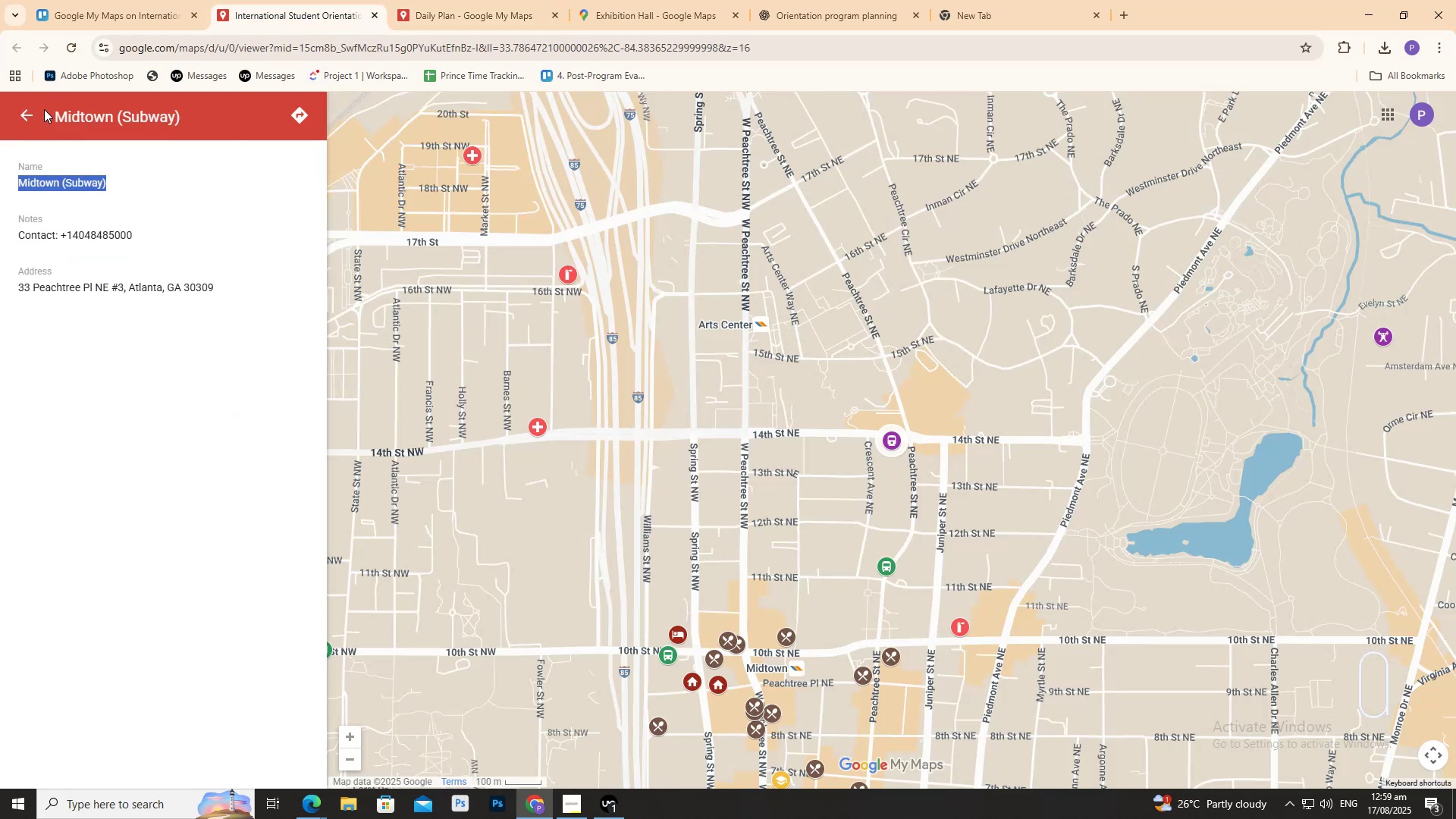 
left_click([30, 118])
 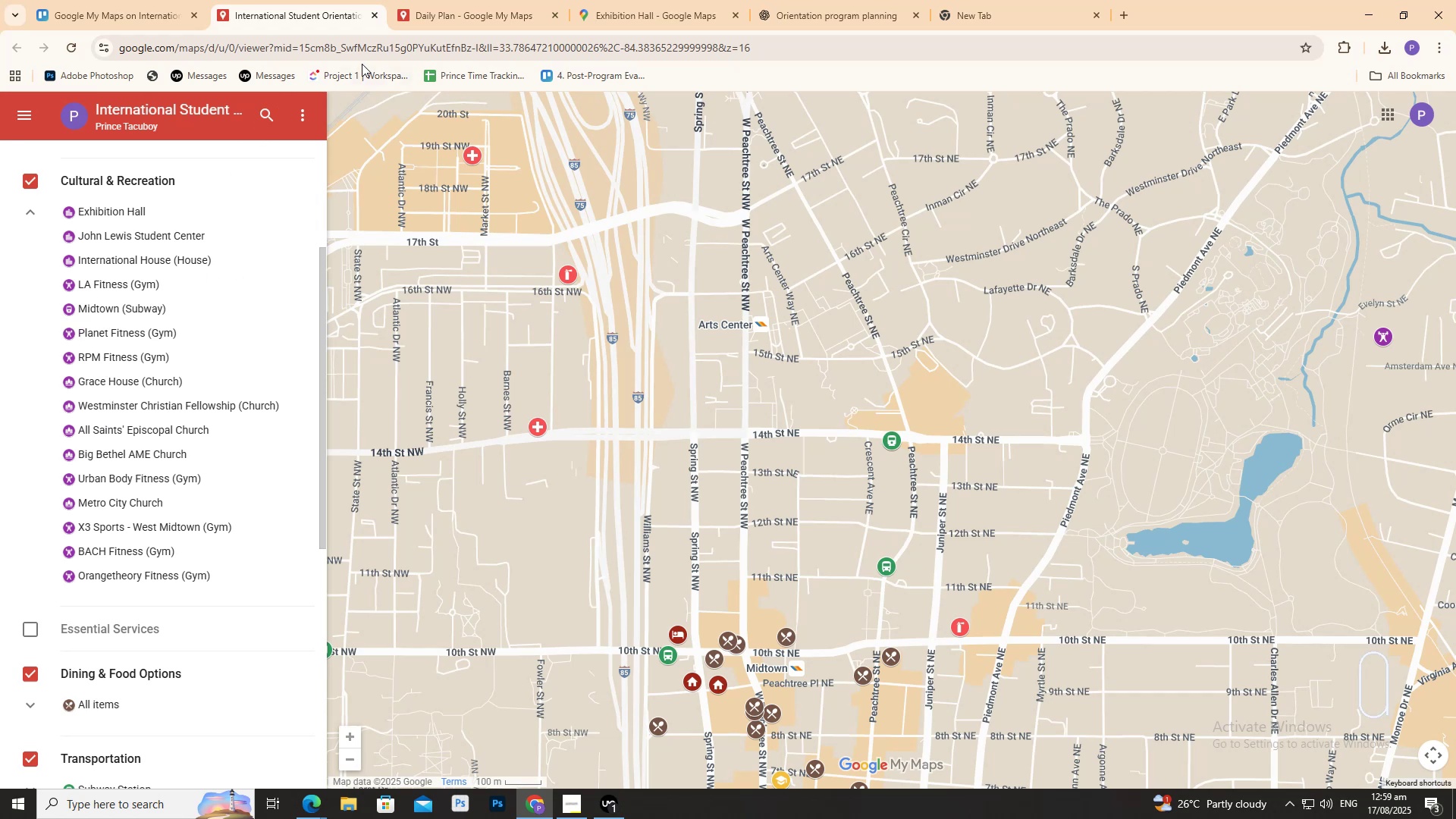 
left_click([453, 14])
 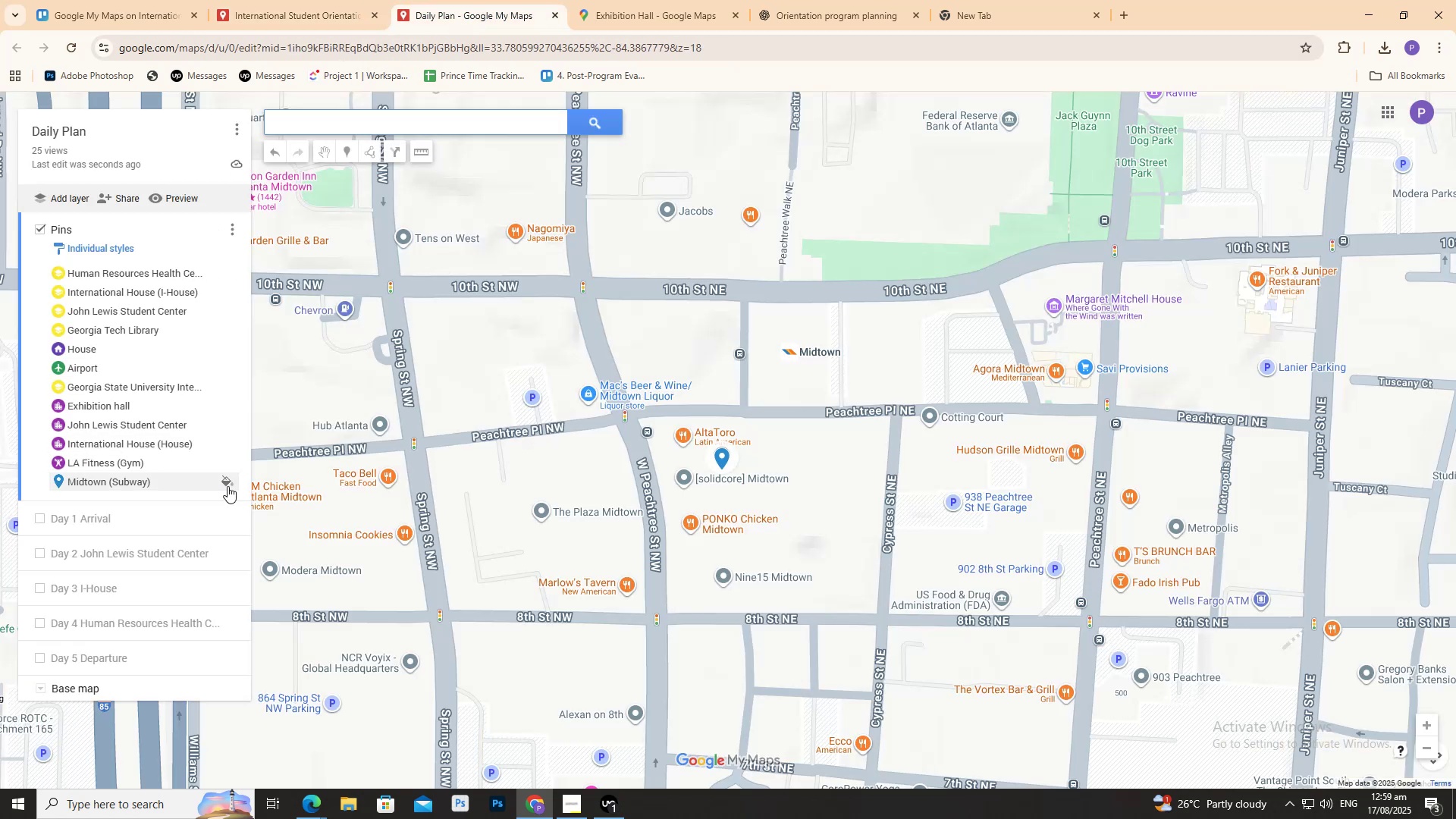 
left_click([225, 481])
 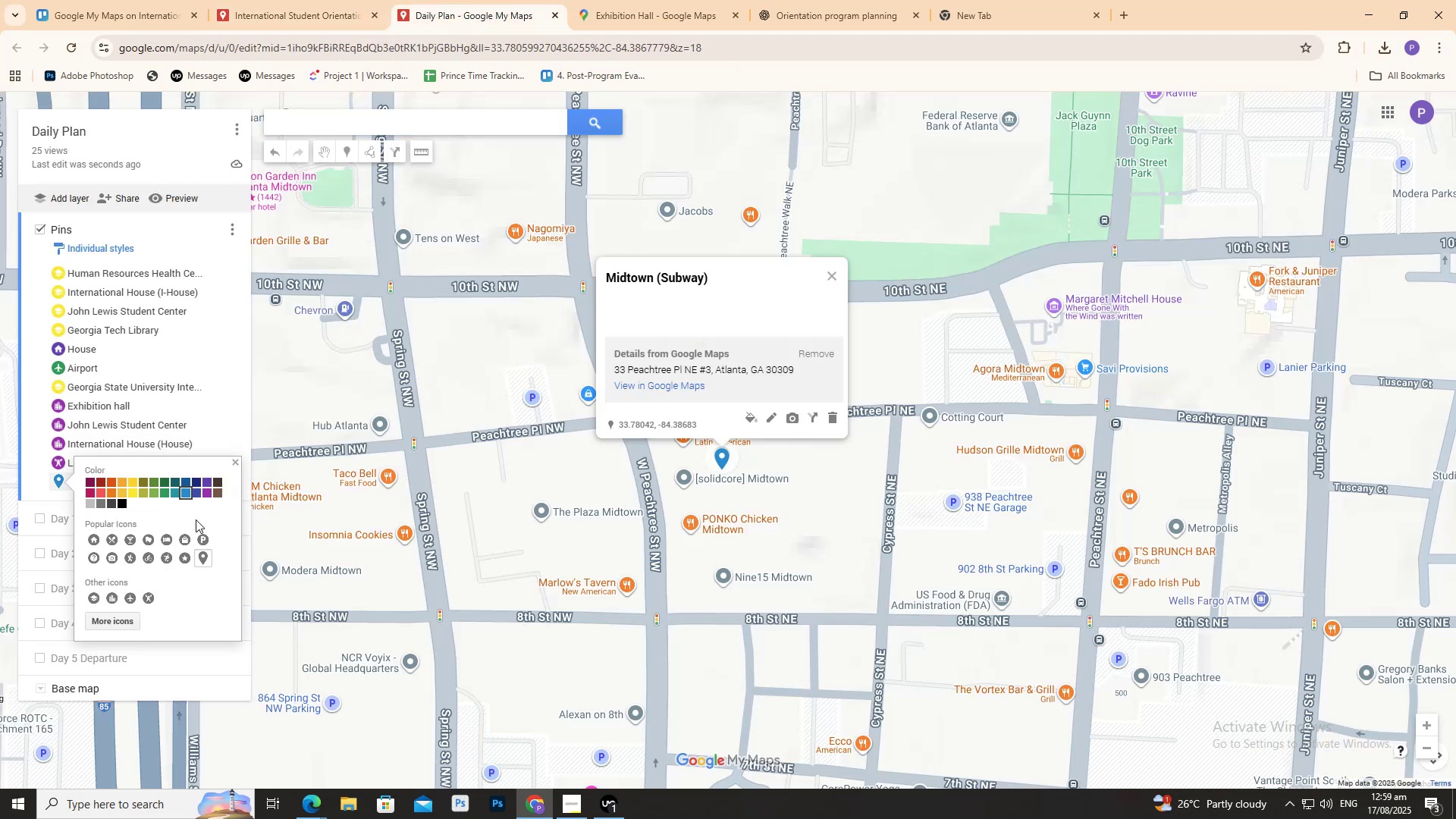 
left_click([202, 493])
 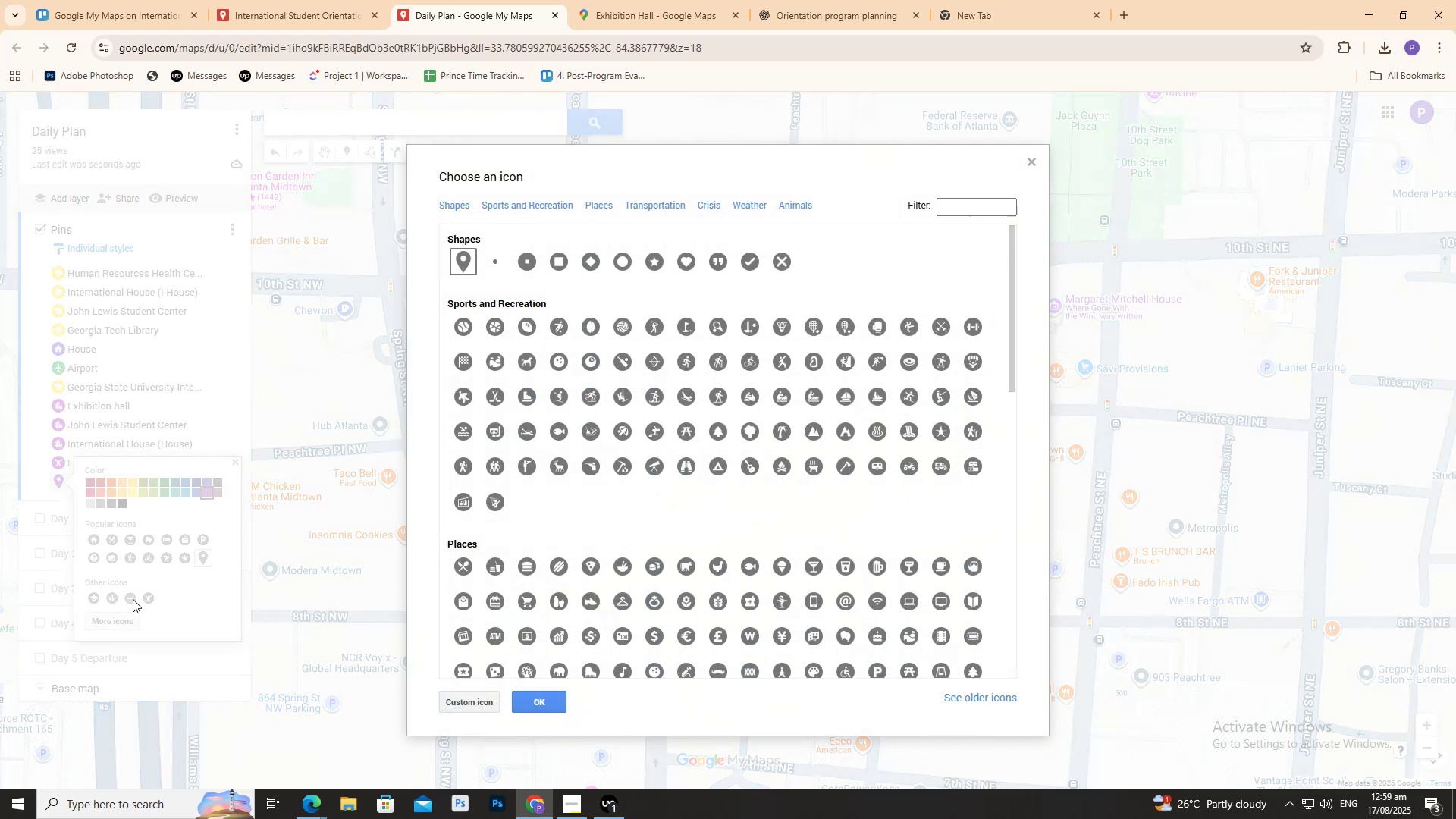 
wait(5.32)
 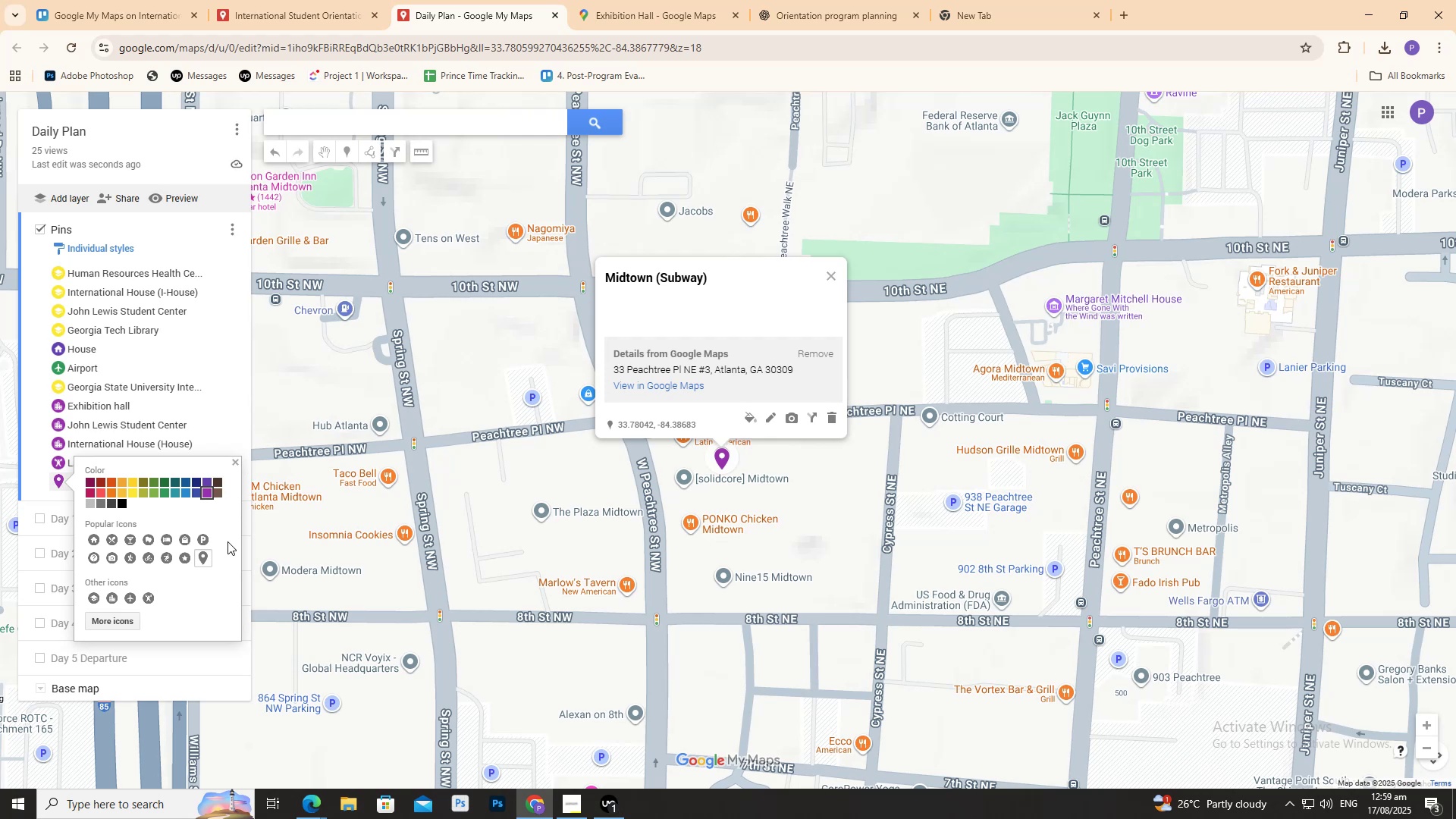 
left_click([957, 206])
 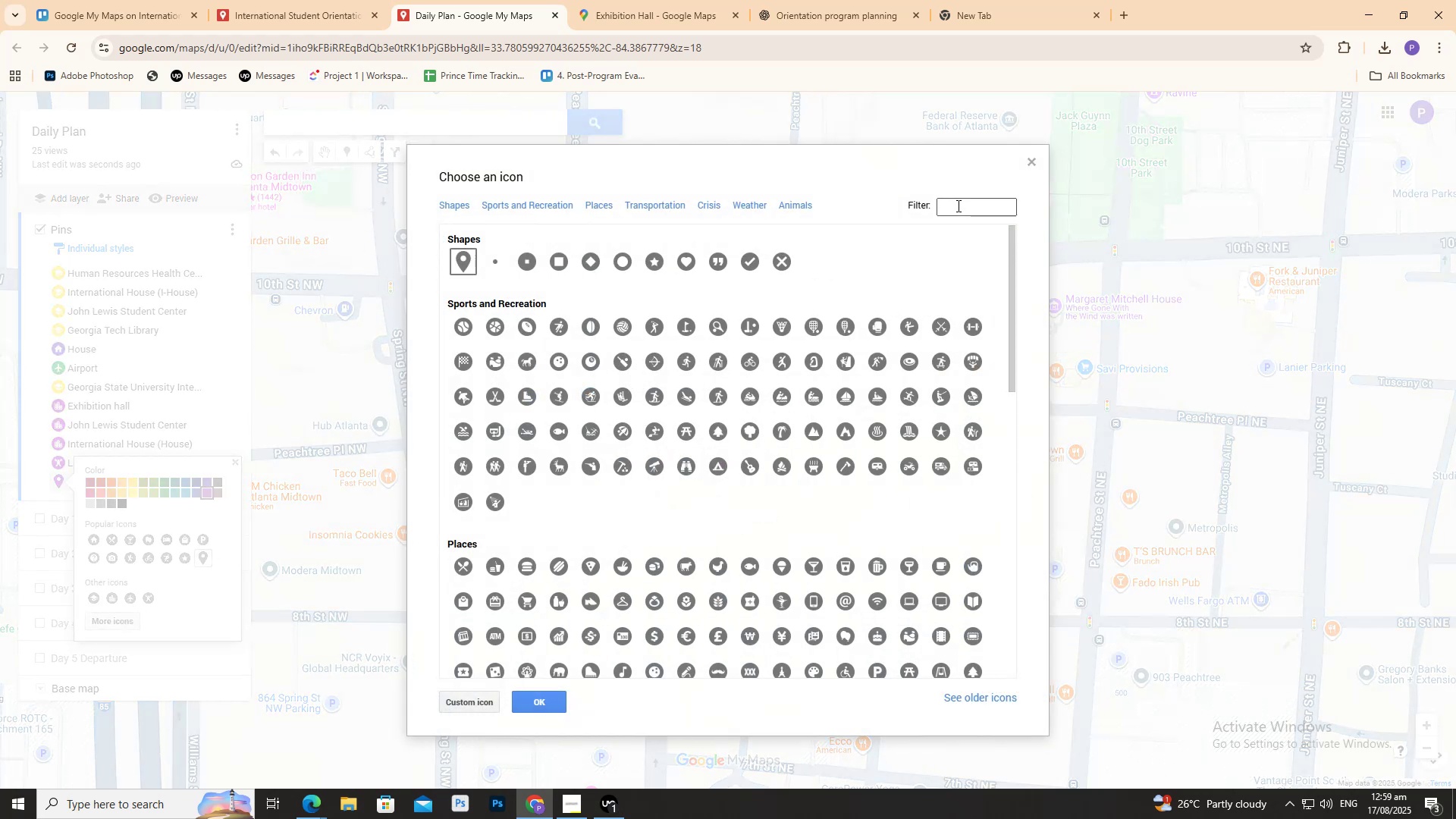 
type(sub)
 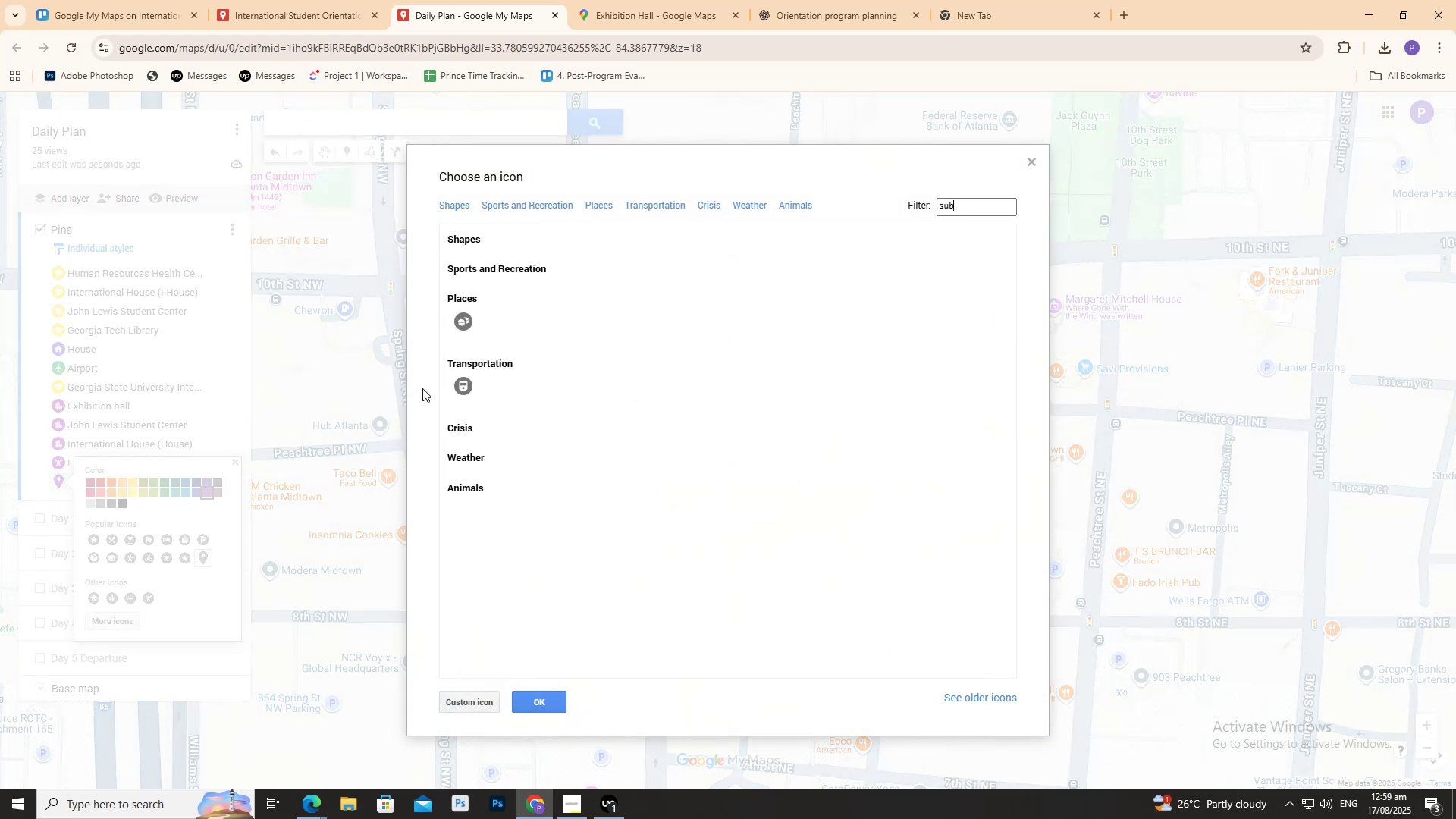 
left_click([462, 388])
 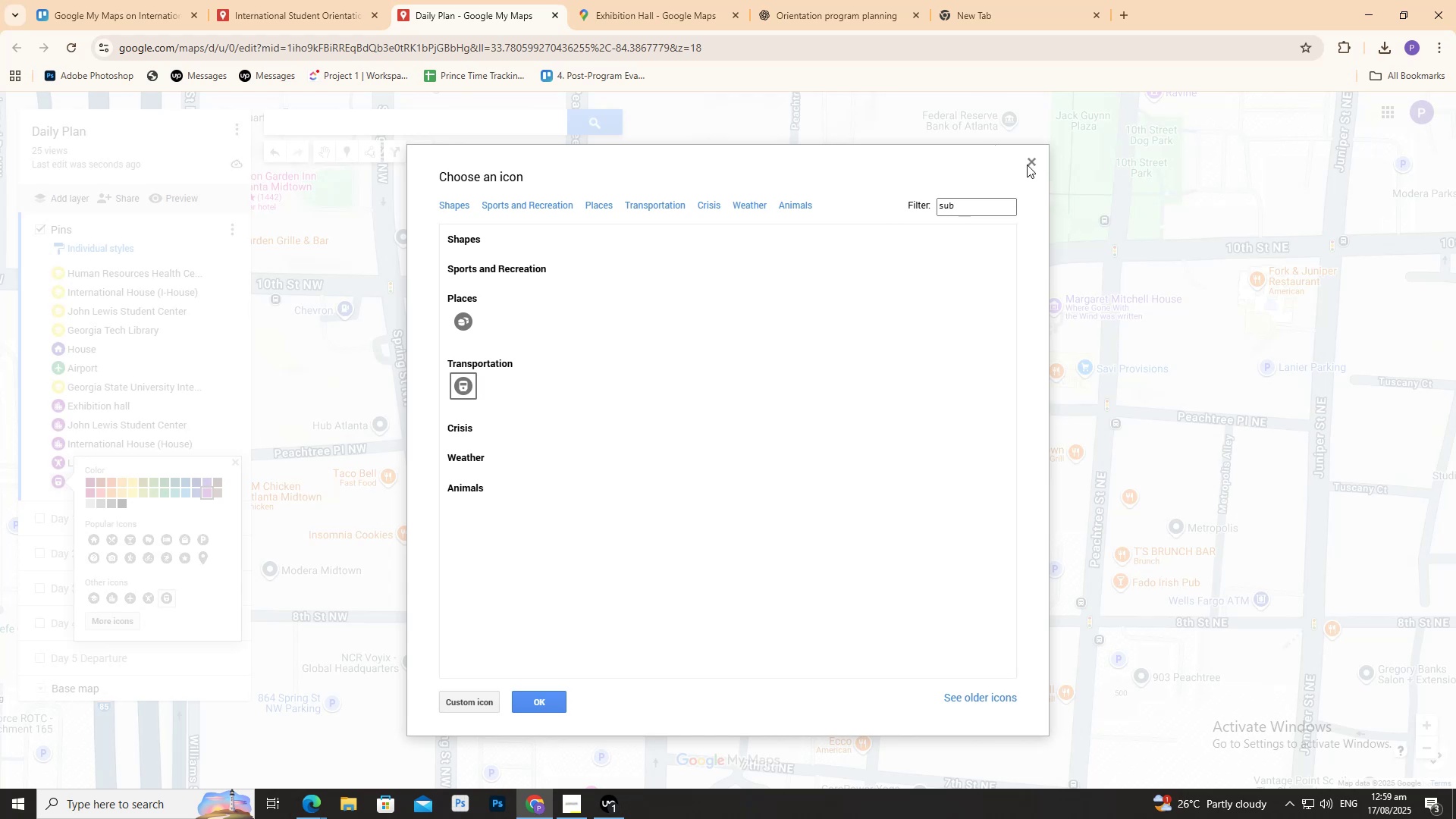 
left_click([1027, 164])
 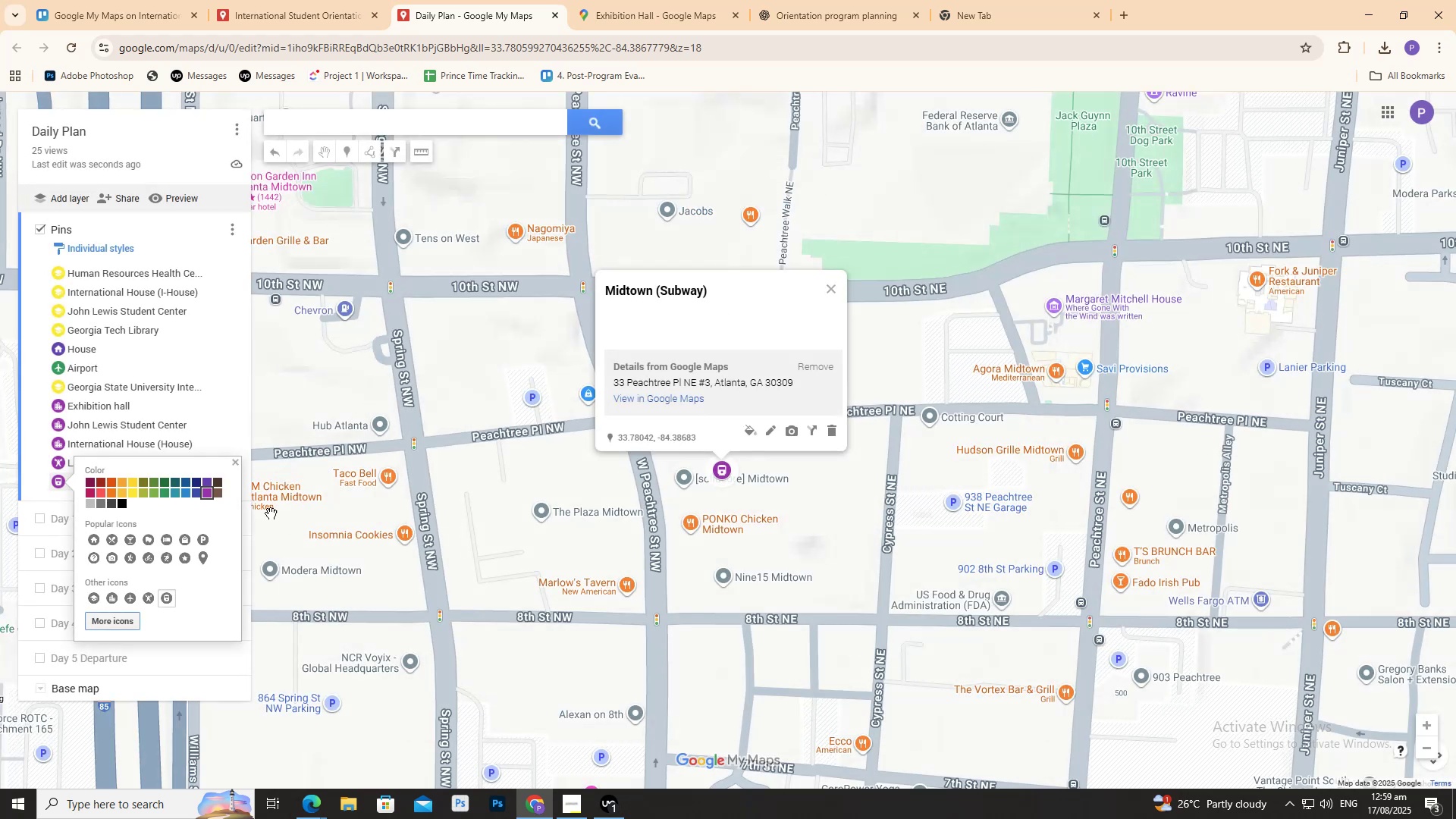 
wait(7.82)
 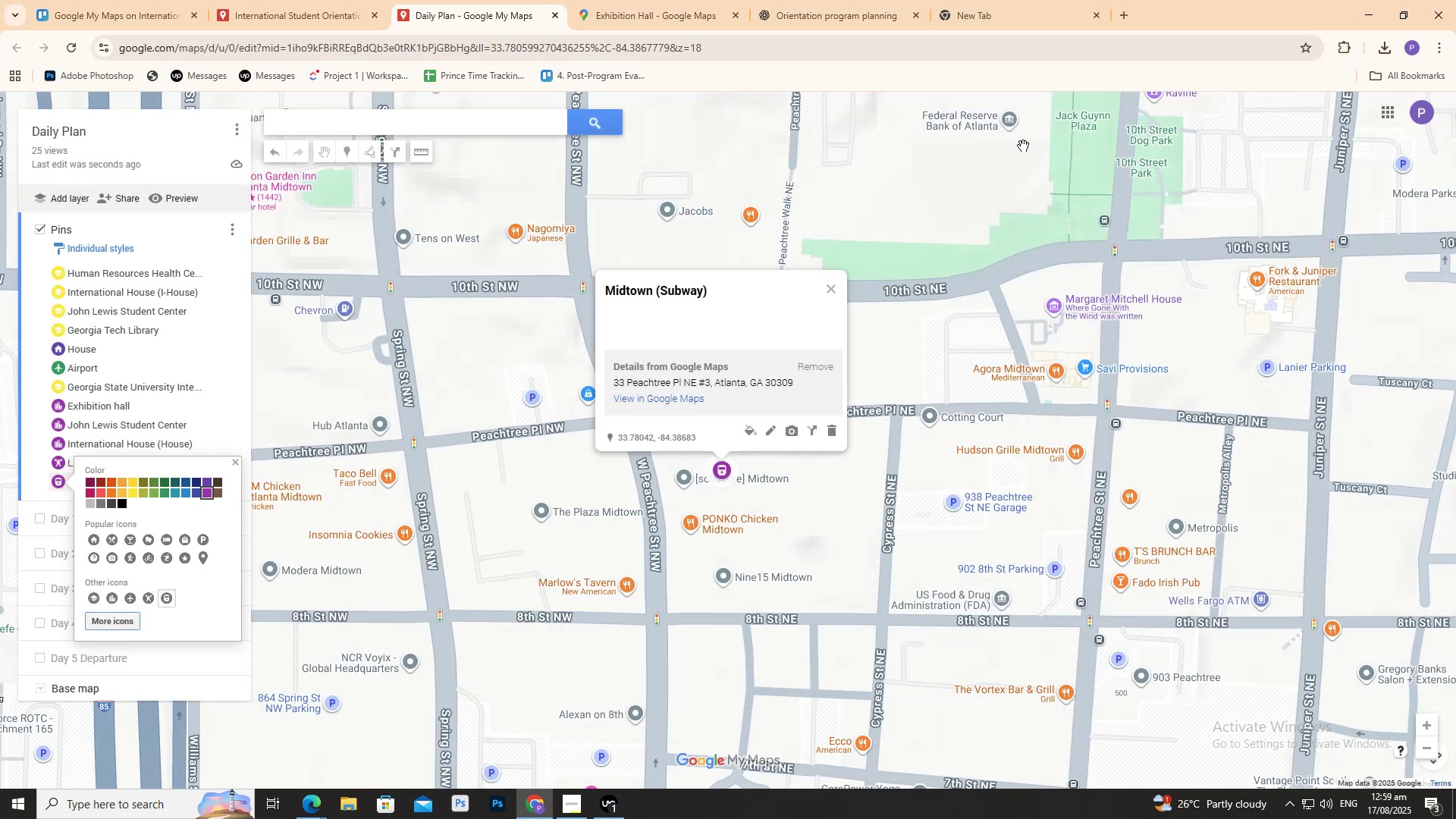 
left_click([236, 457])
 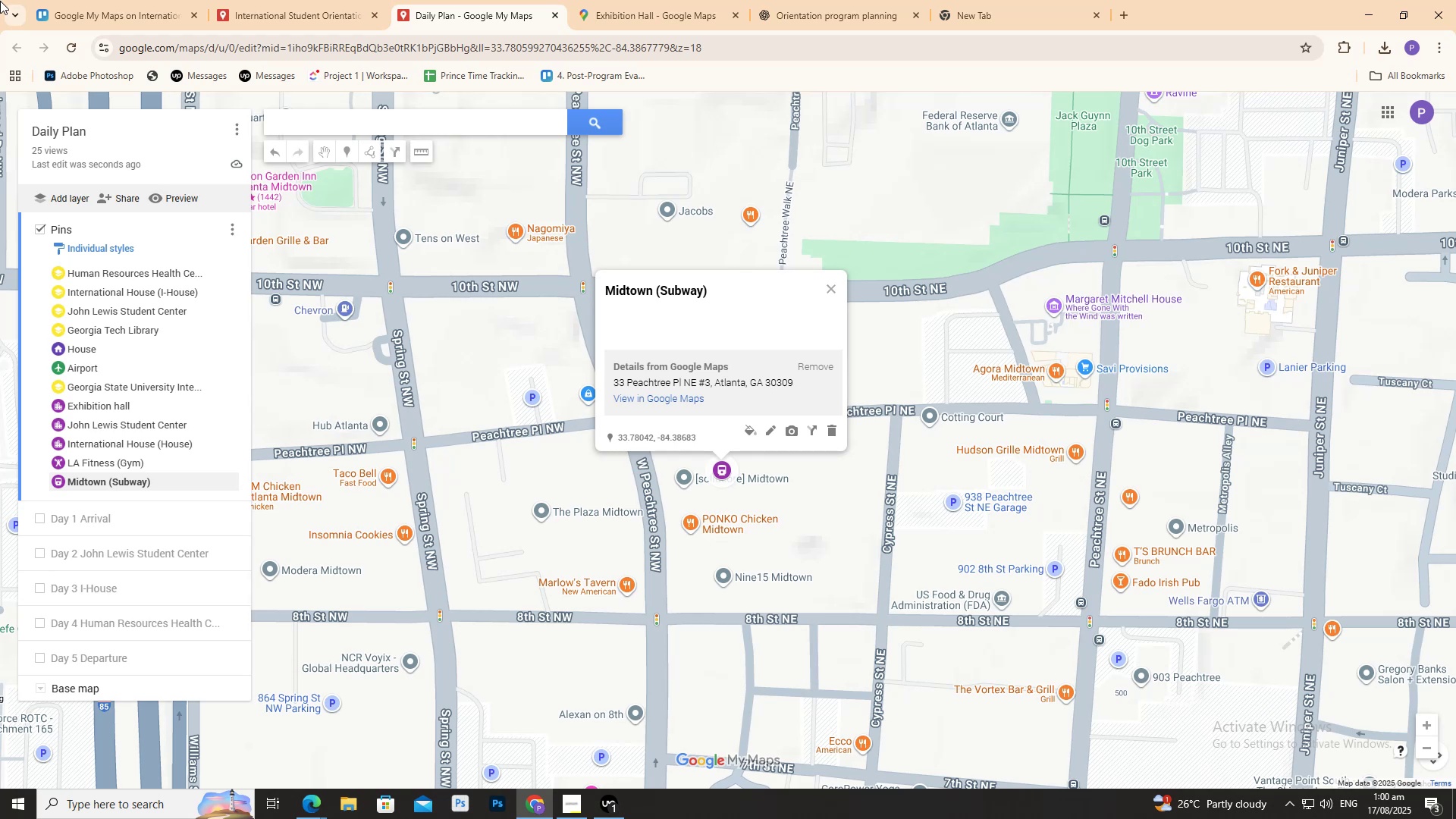 
wait(43.04)
 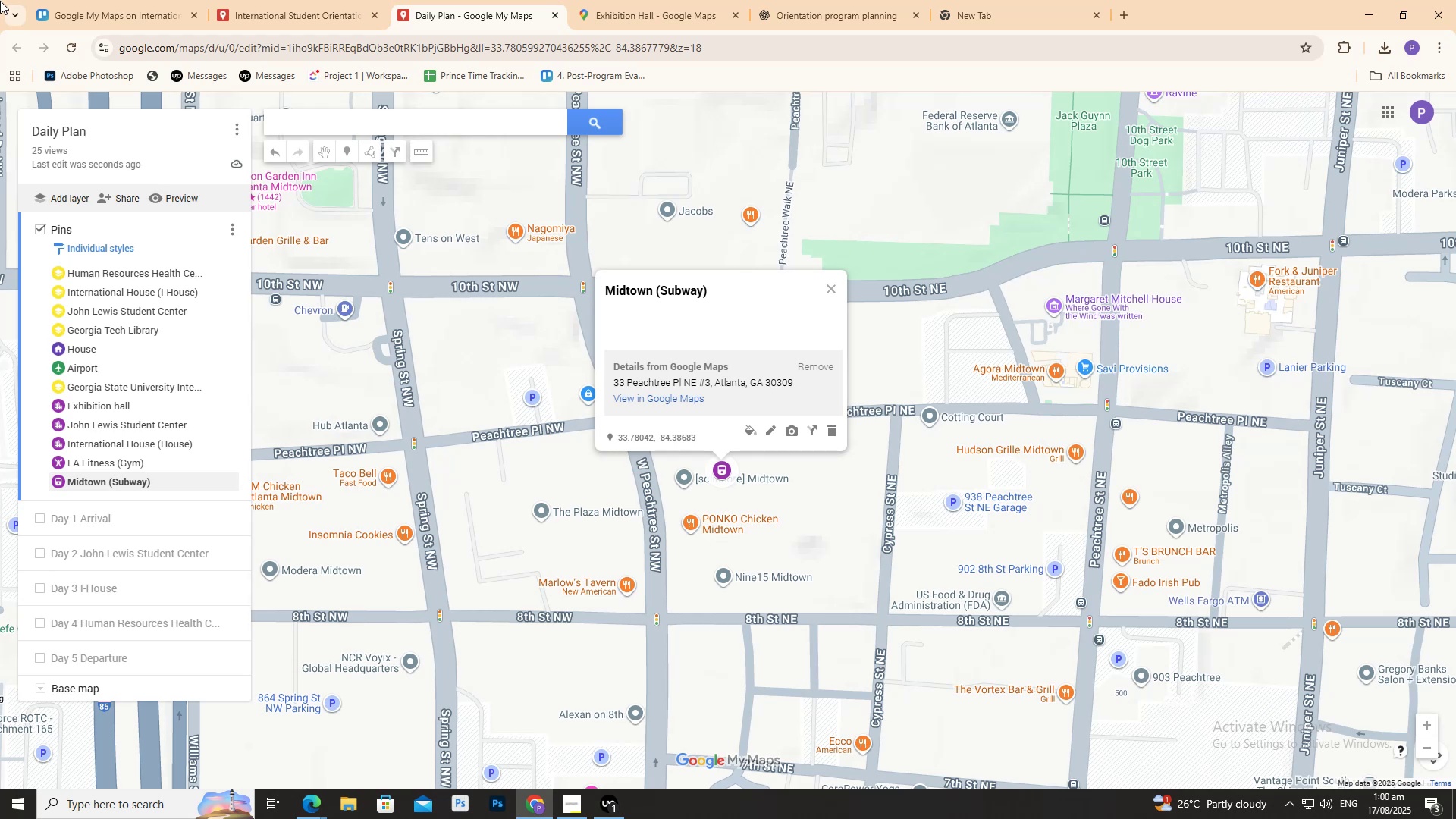 
left_click([285, 0])
 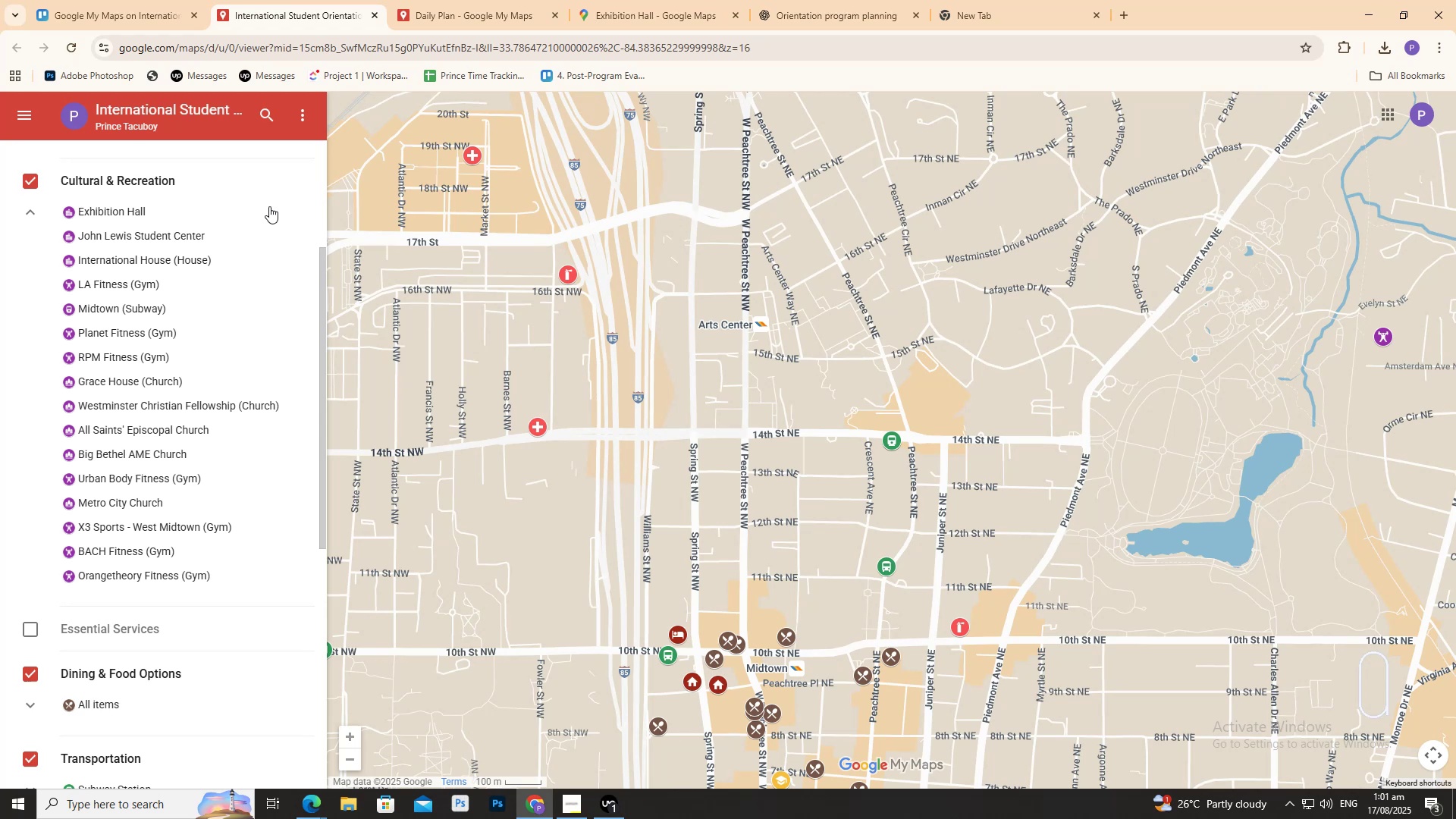 
wait(31.6)
 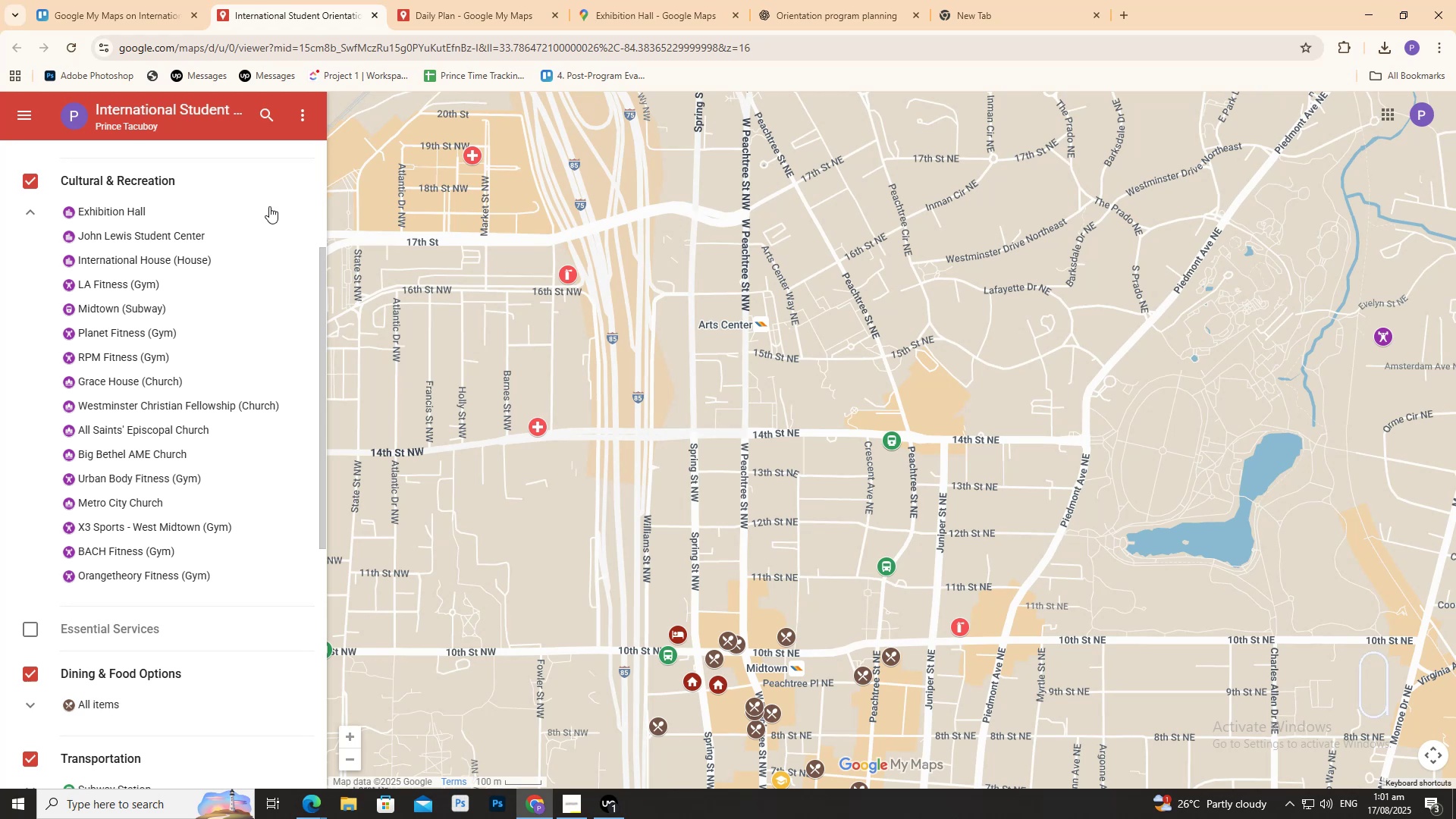 
left_click([495, 1])
 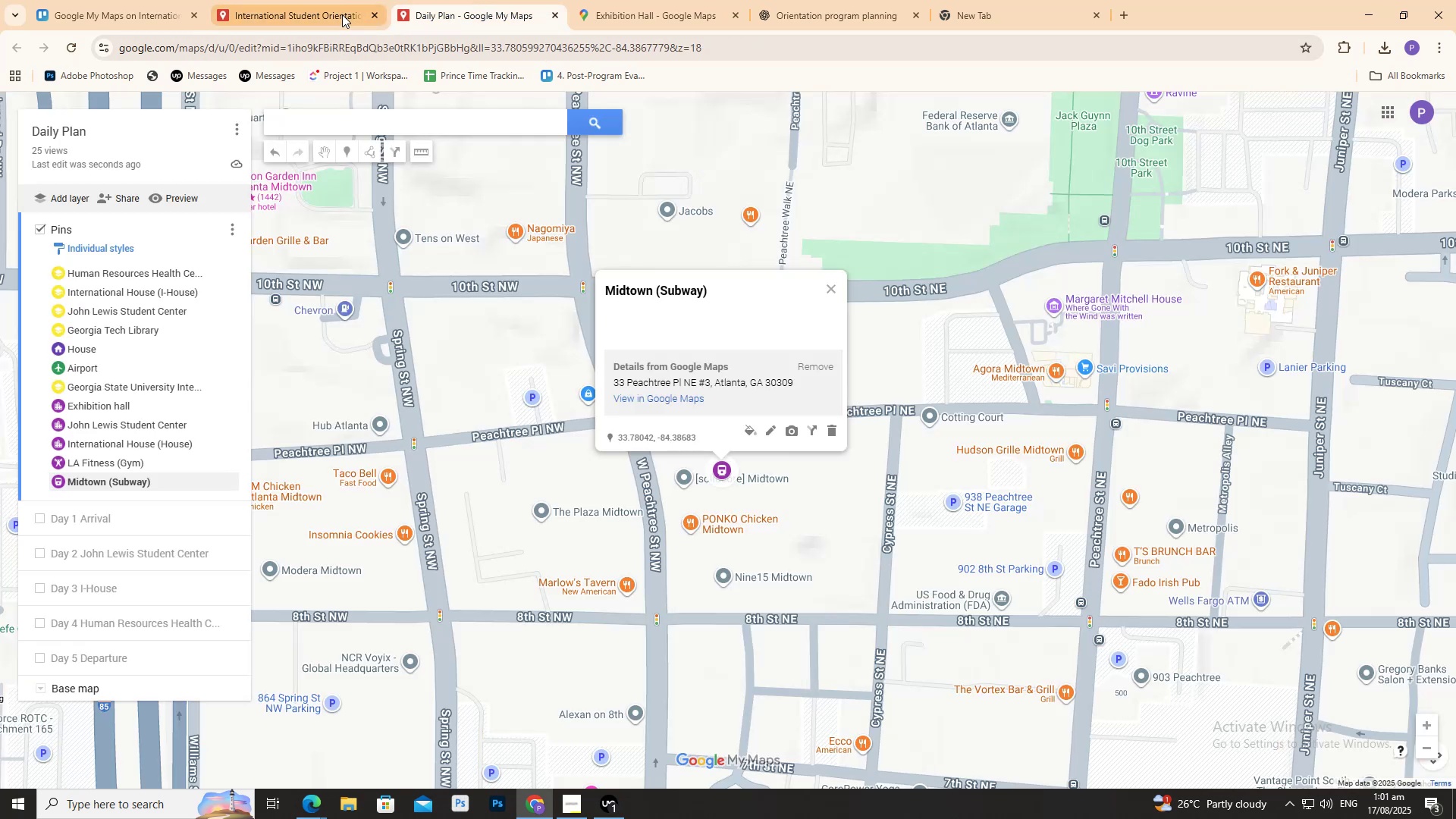 
left_click([316, 12])
 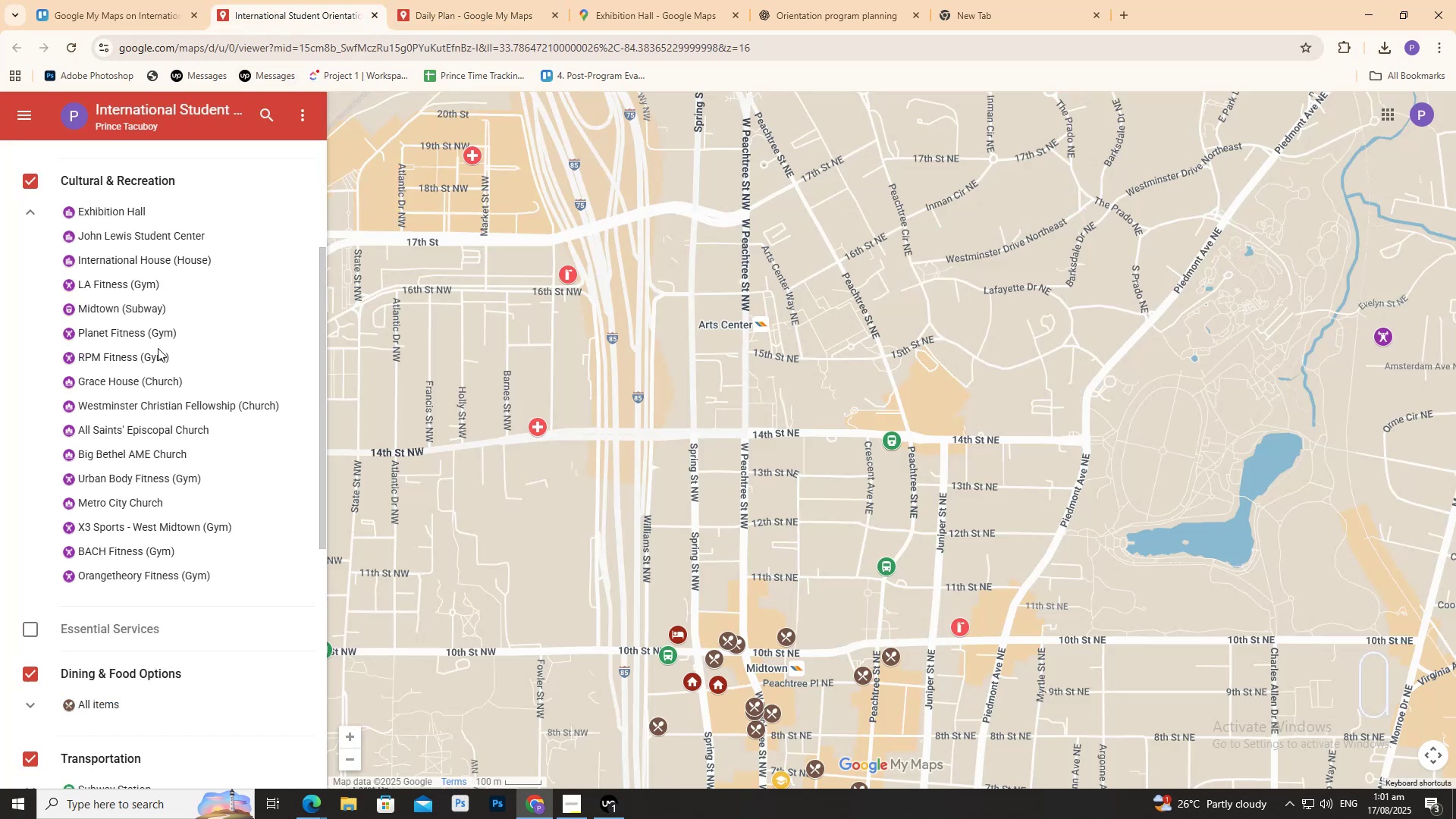 
wait(5.54)
 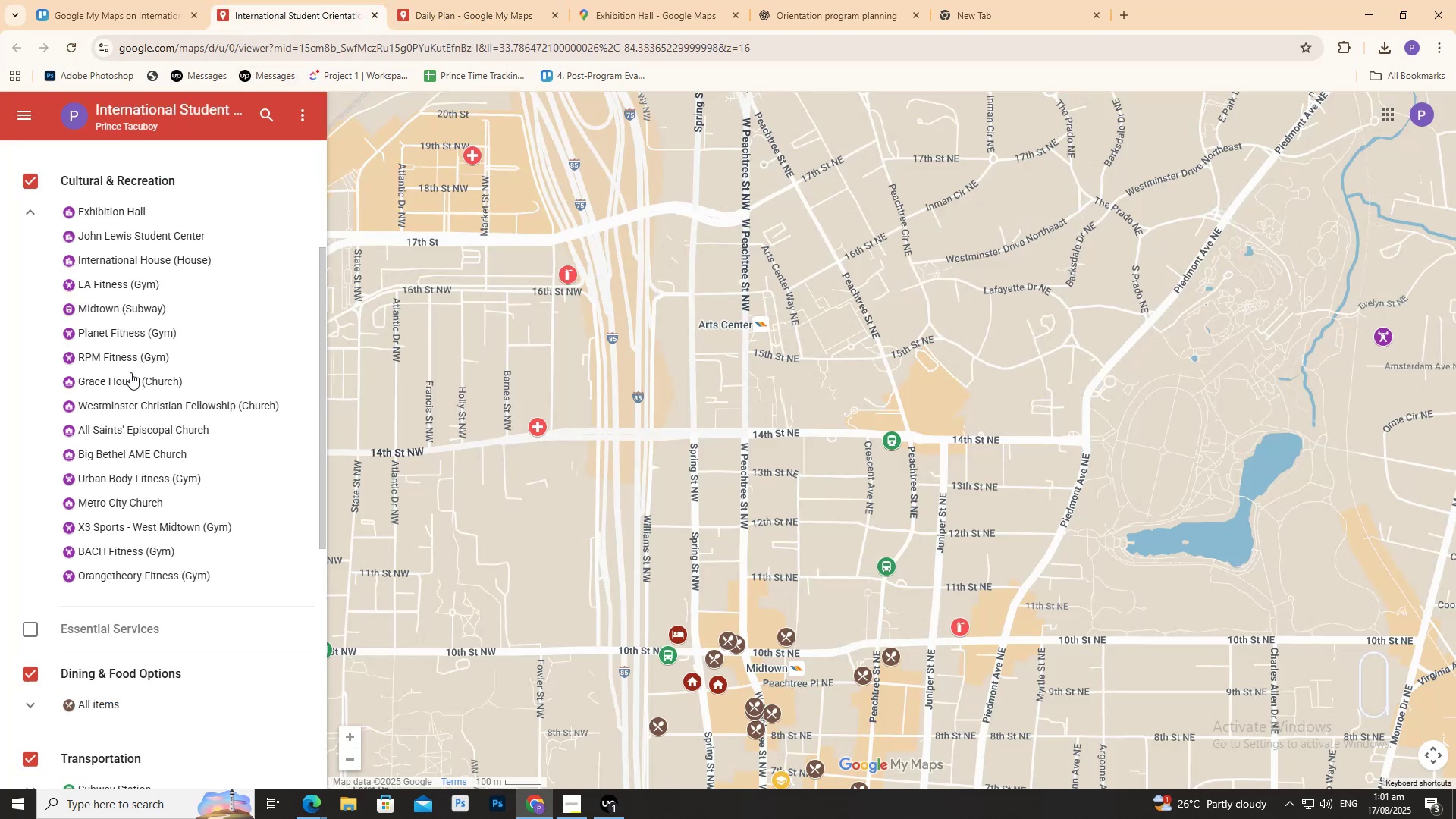 
left_click([438, 0])
 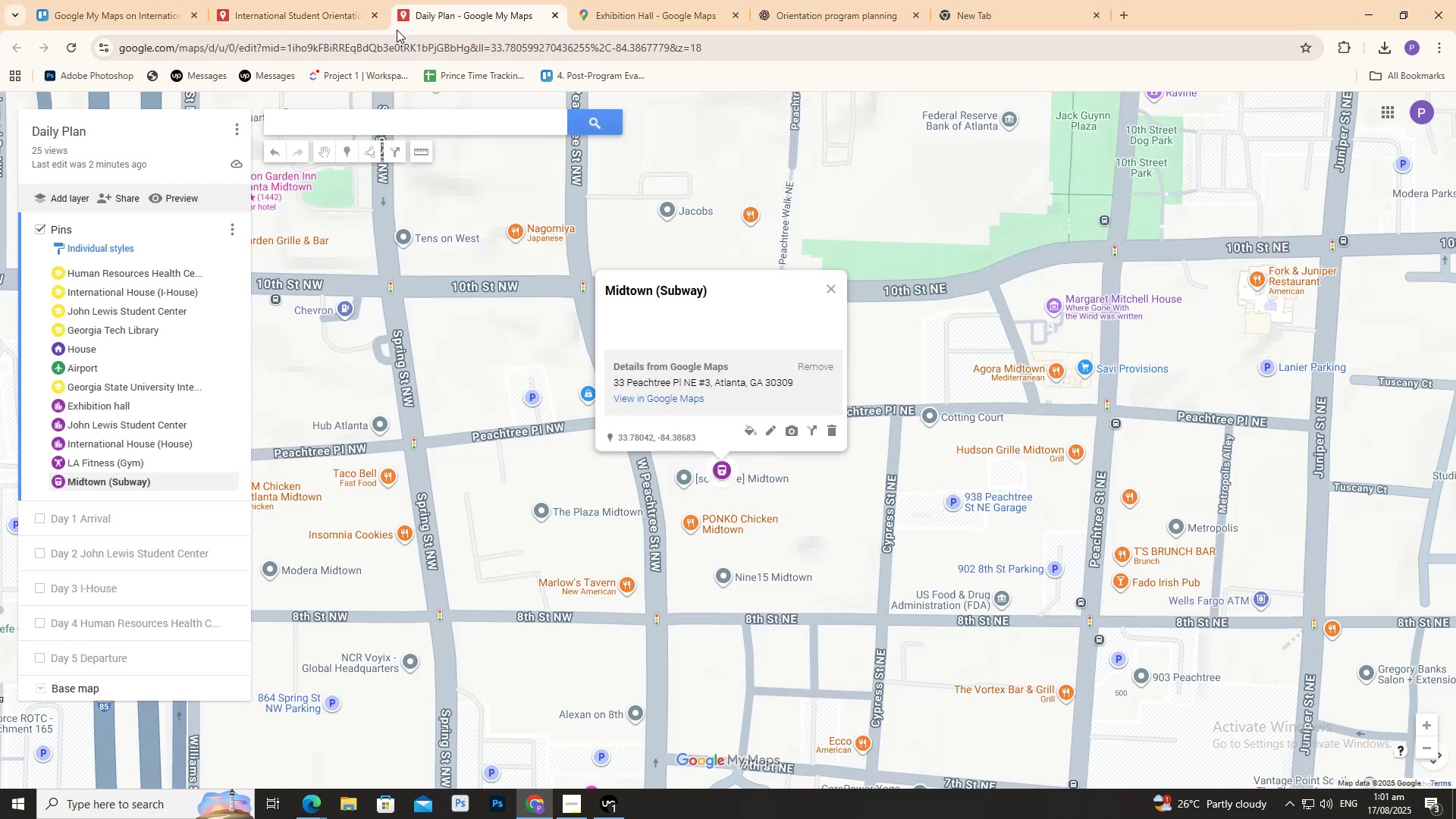 
left_click([324, 20])
 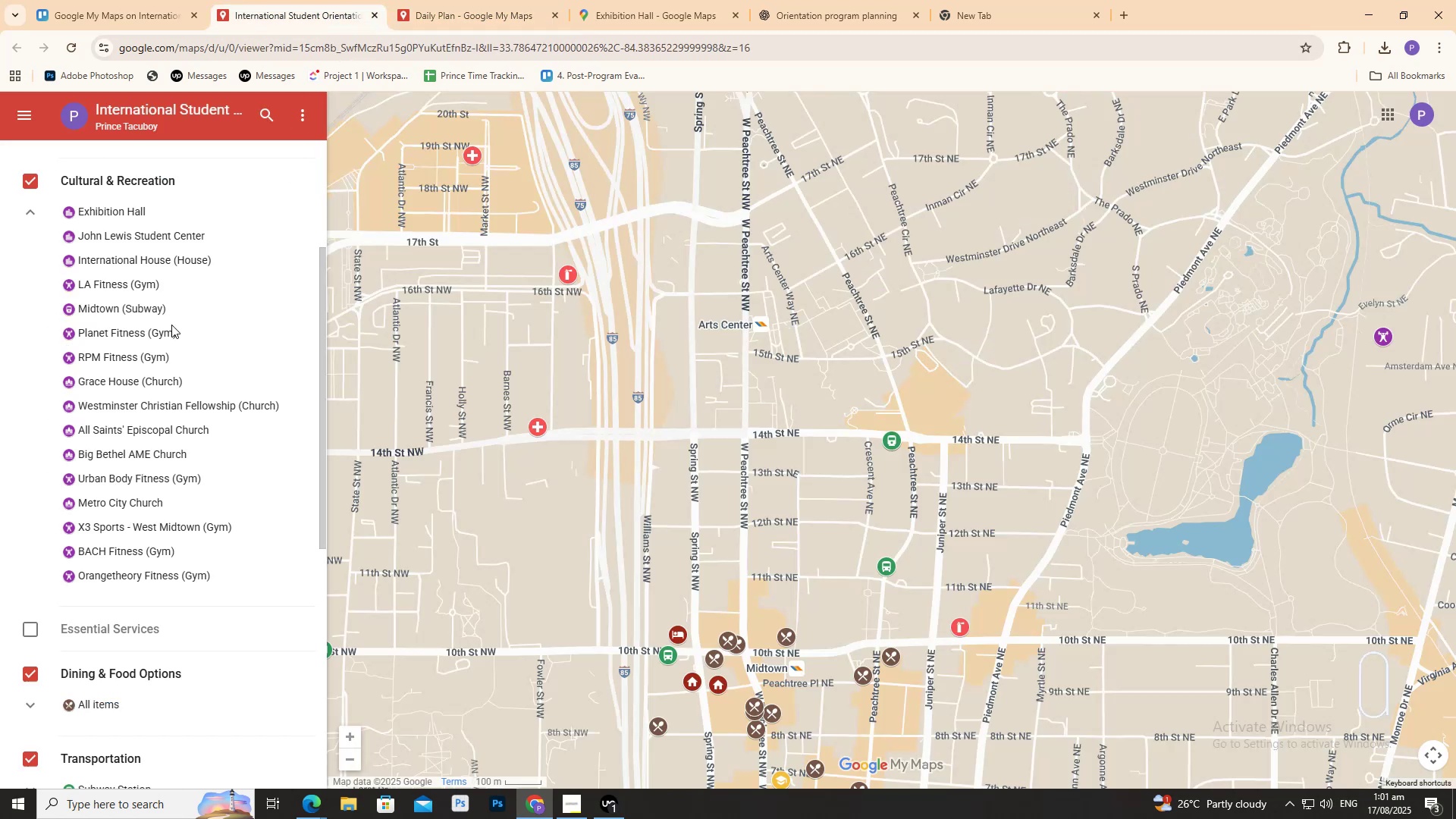 
left_click([161, 333])
 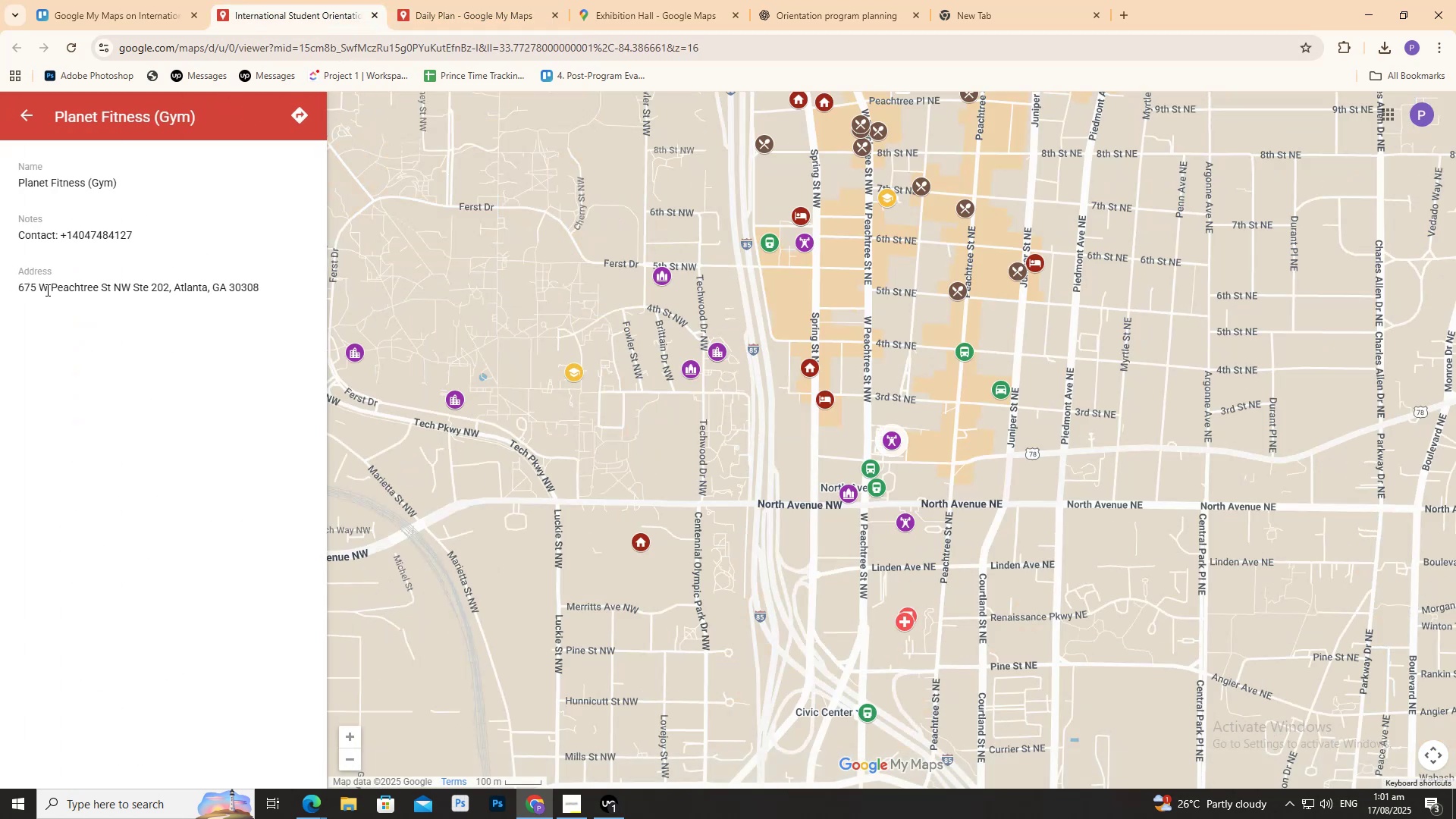 
double_click([49, 283])
 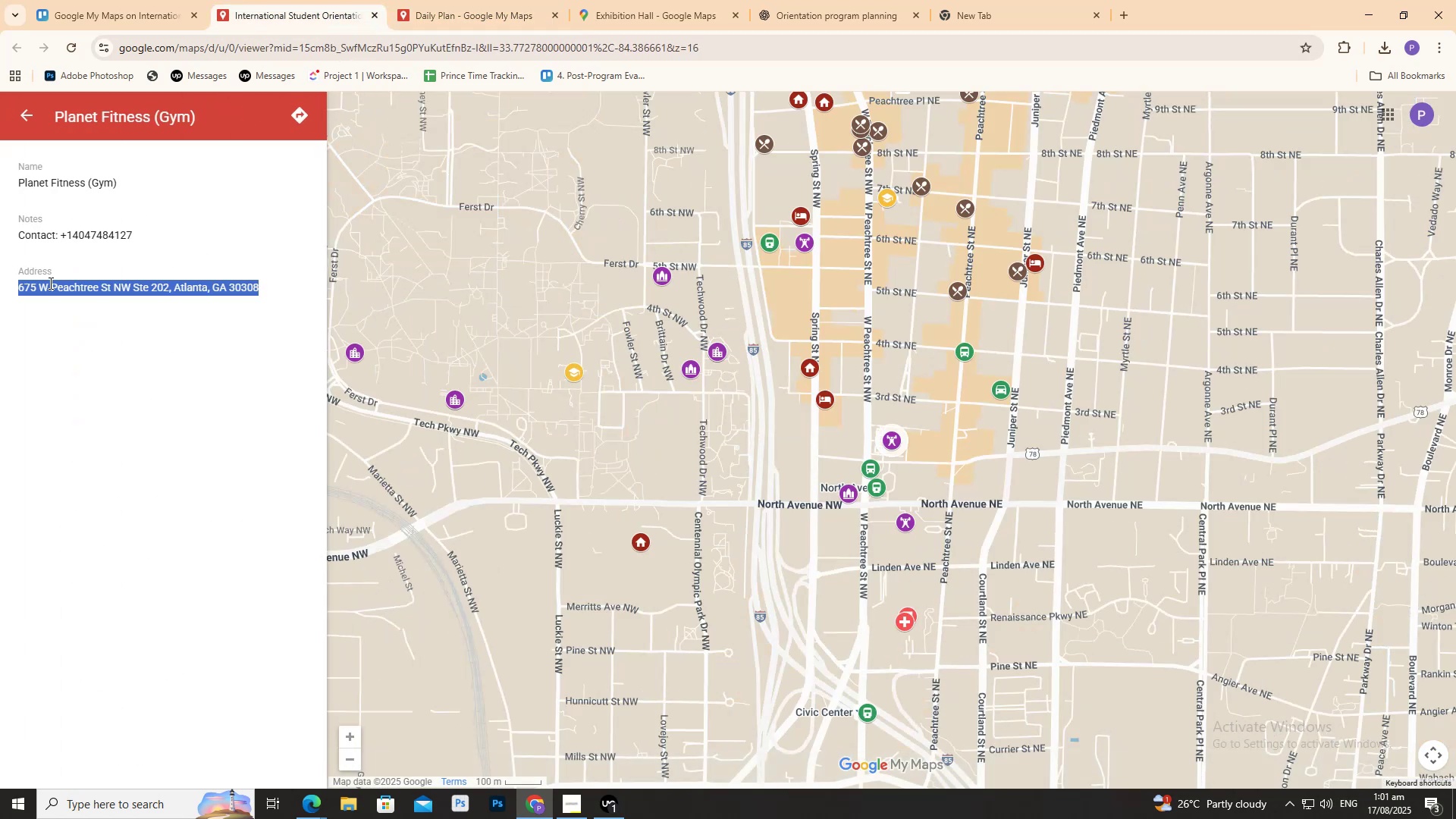 
triple_click([49, 283])
 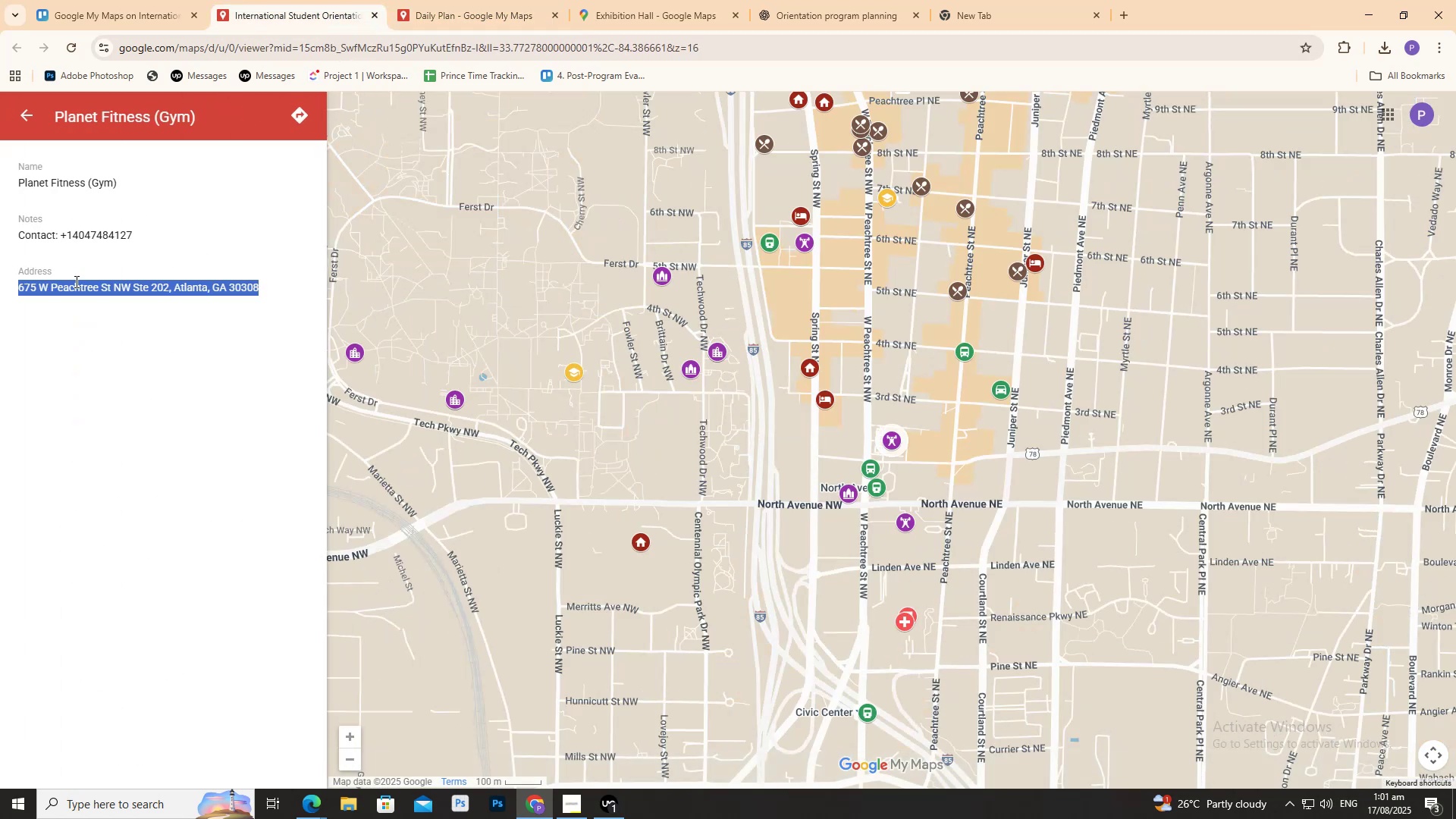 
key(Control+C)
 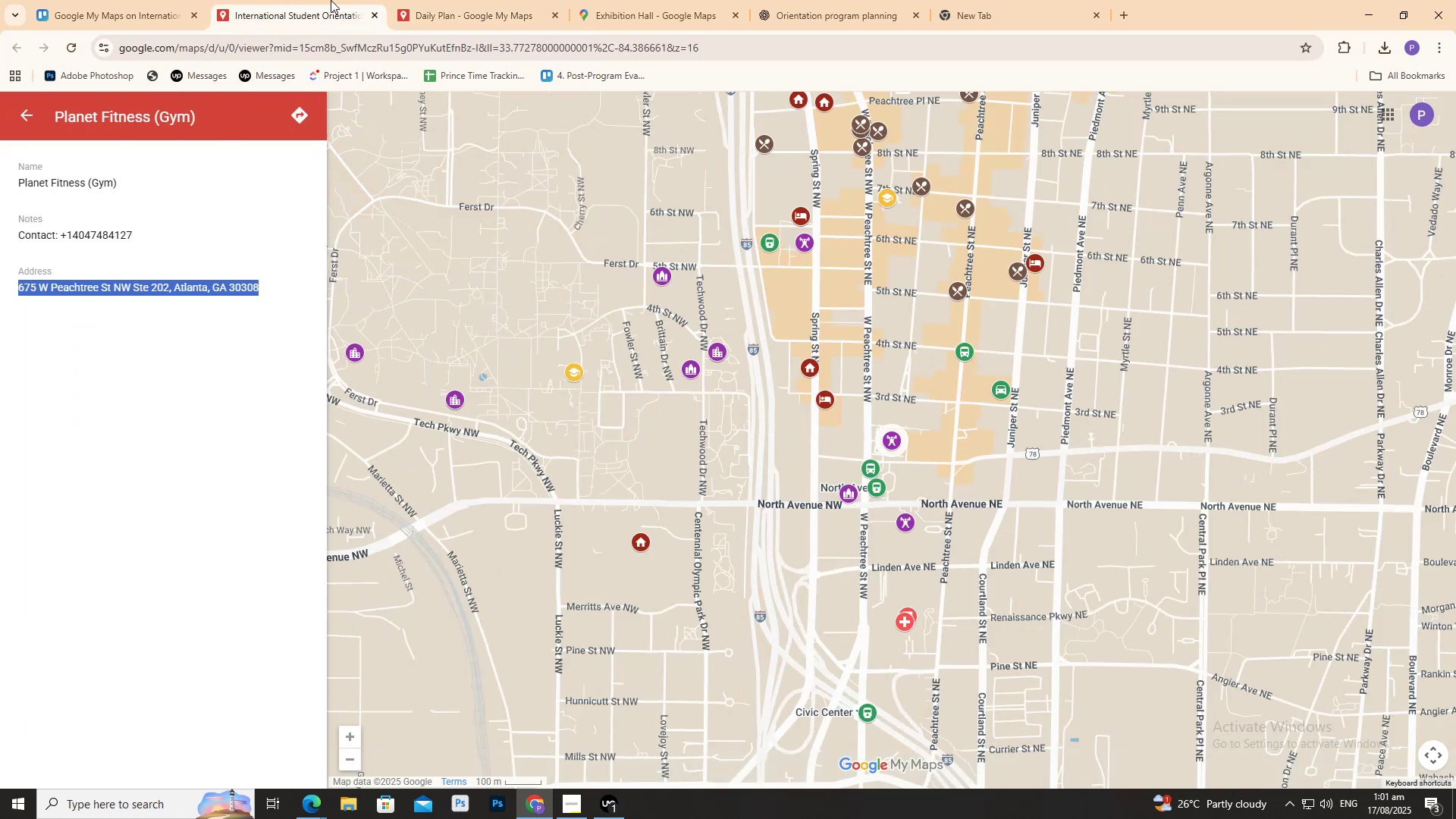 
left_click([447, 0])
 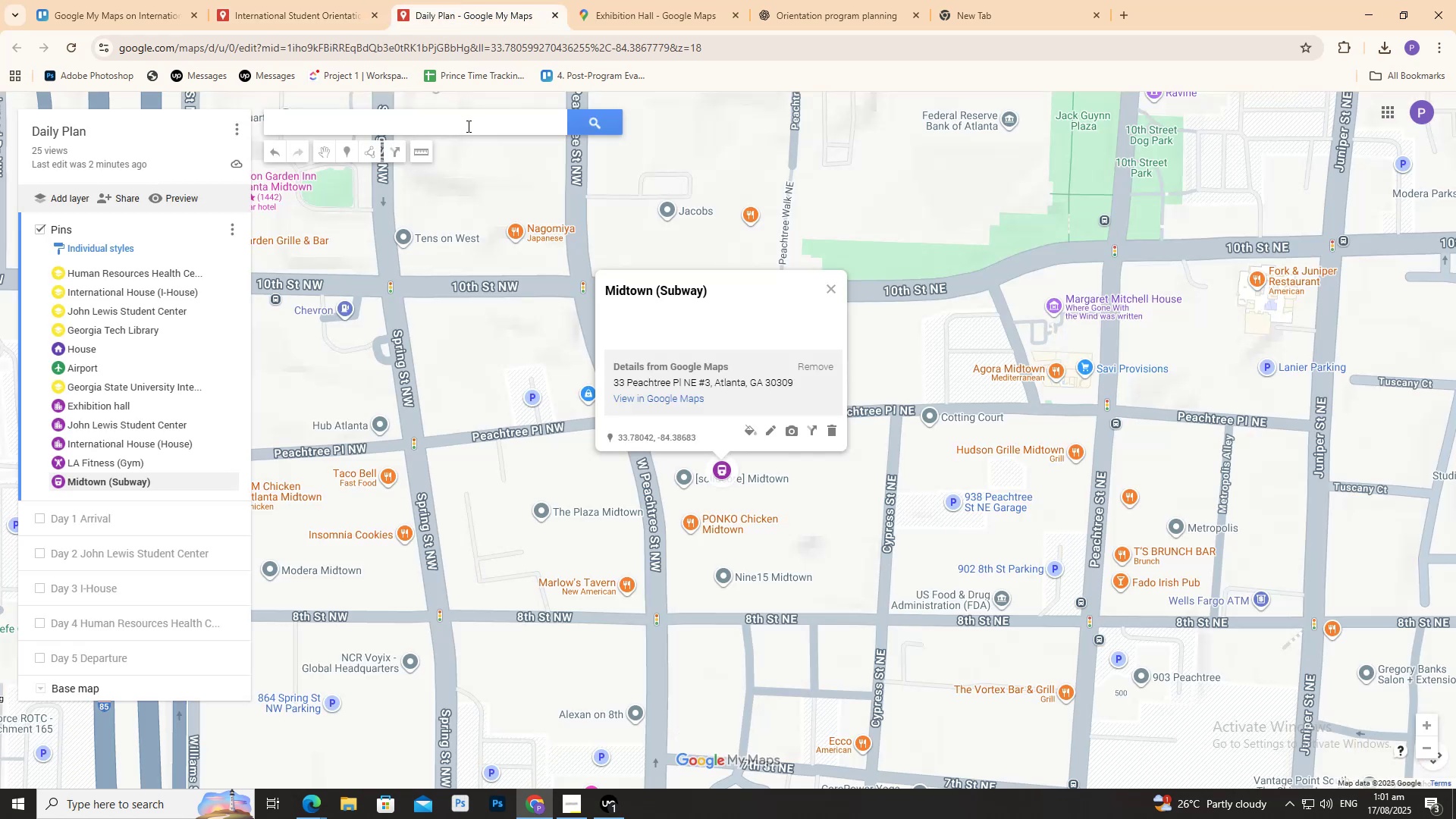 
left_click([467, 126])
 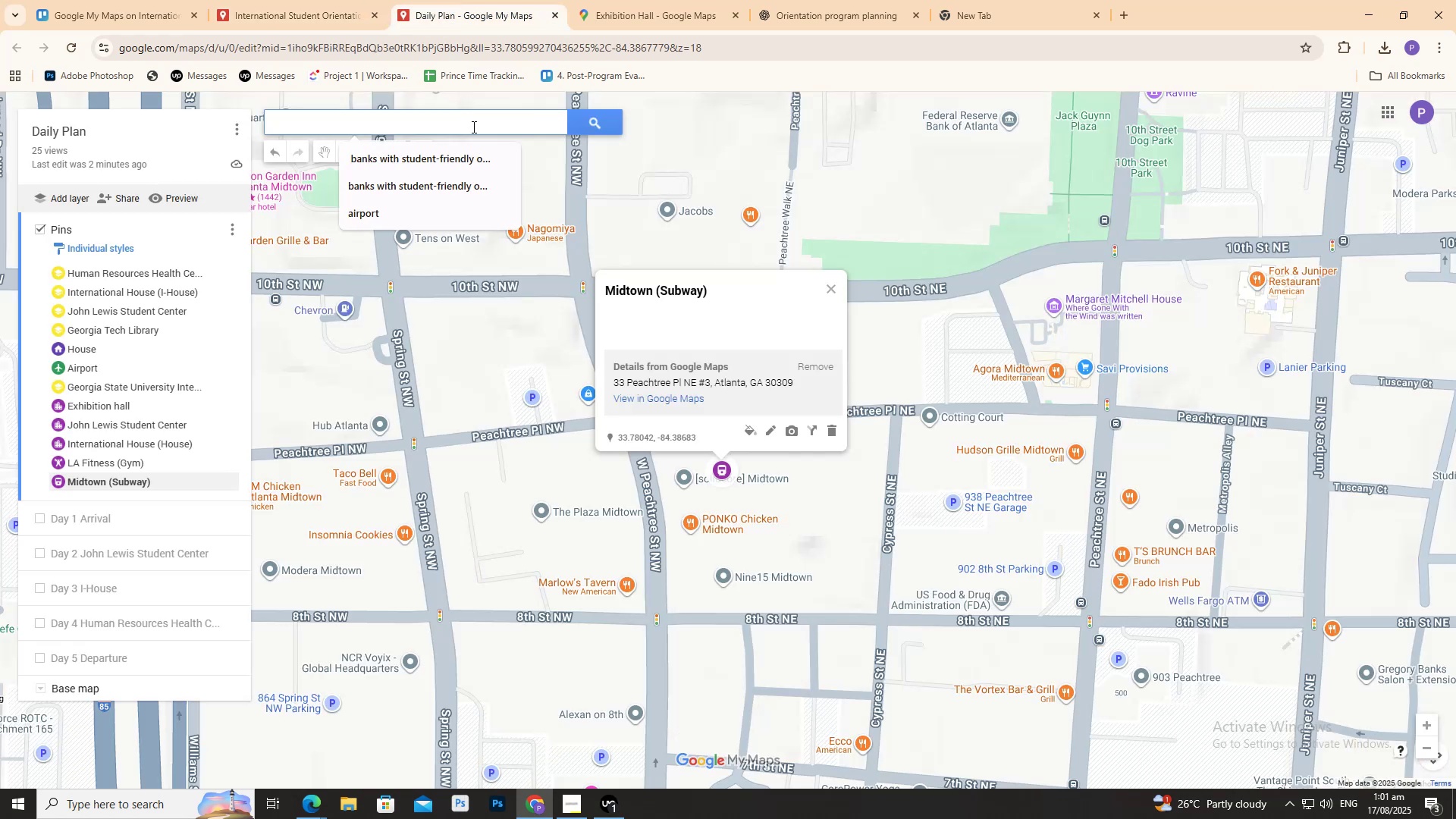 
key(Control+ControlLeft)
 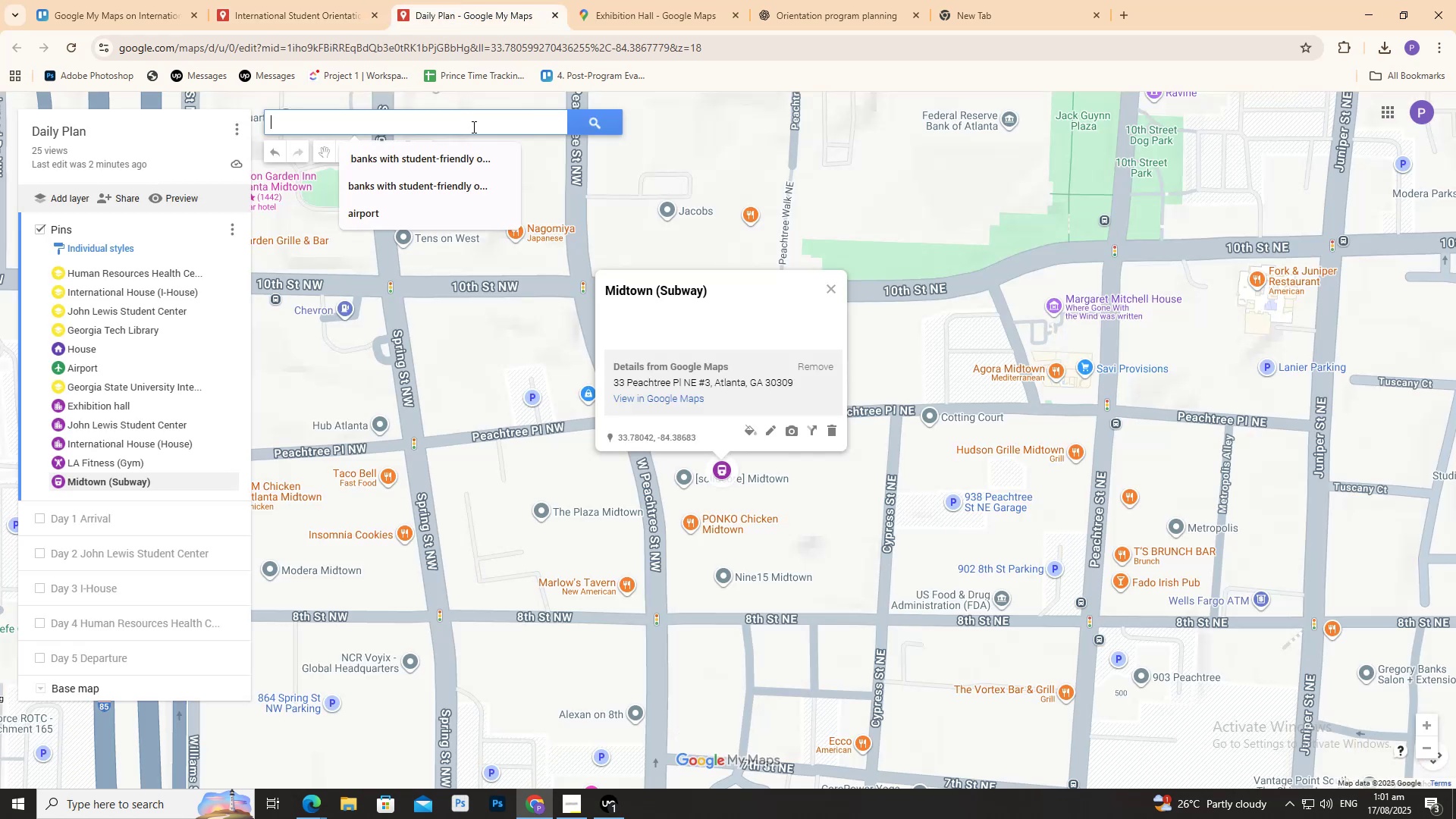 
key(Control+V)
 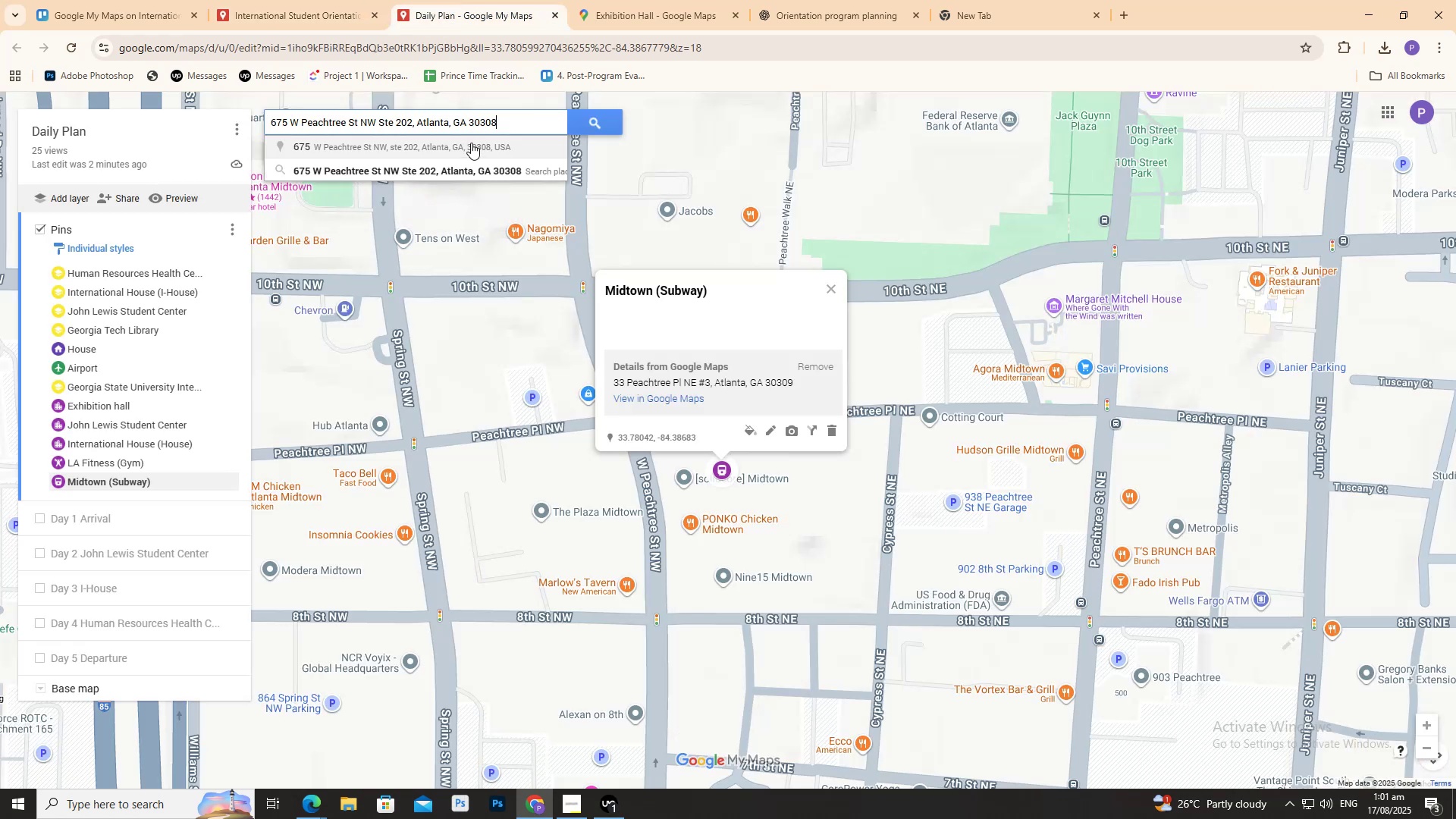 
wait(9.53)
 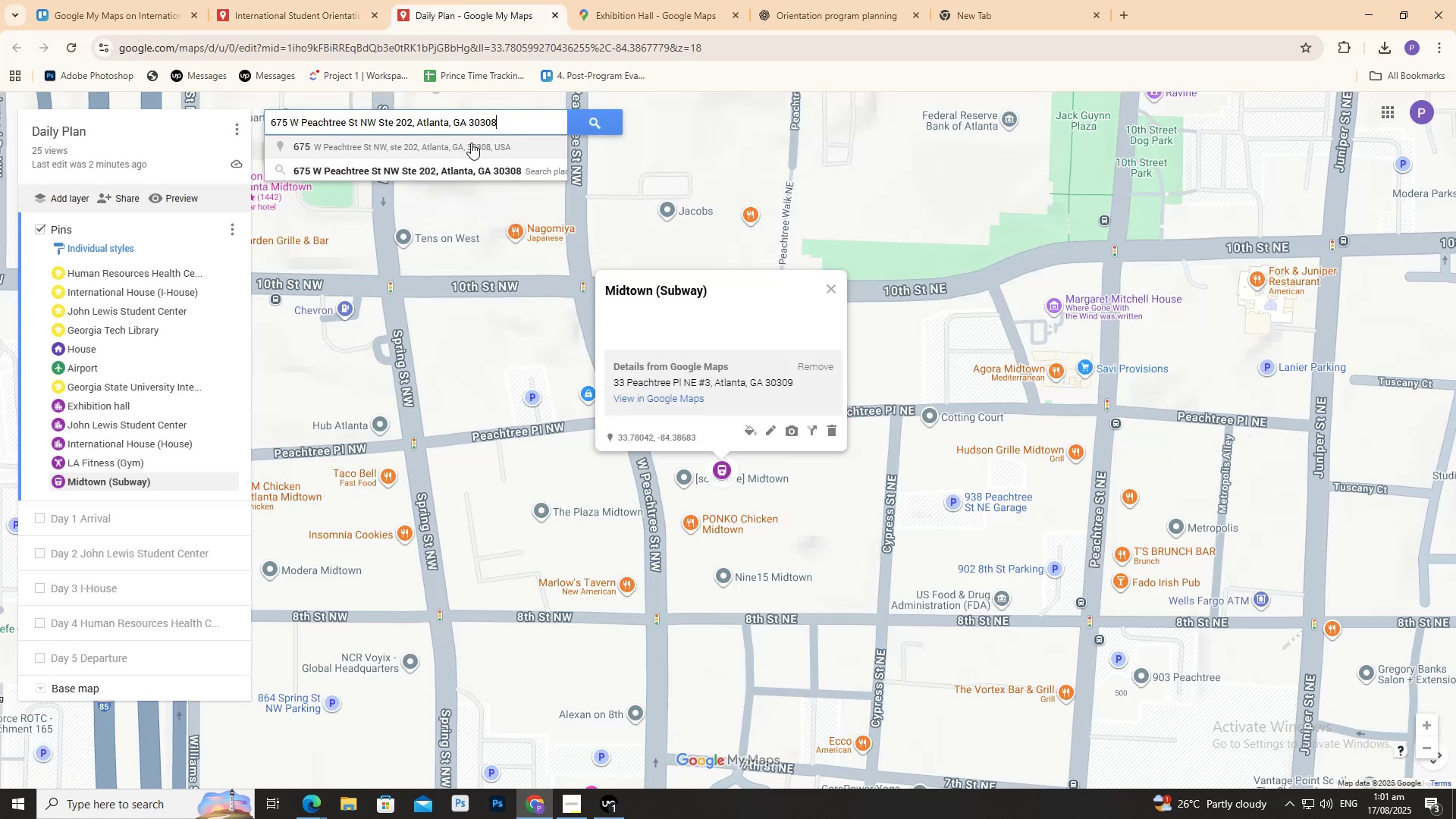 
left_click([698, 382])
 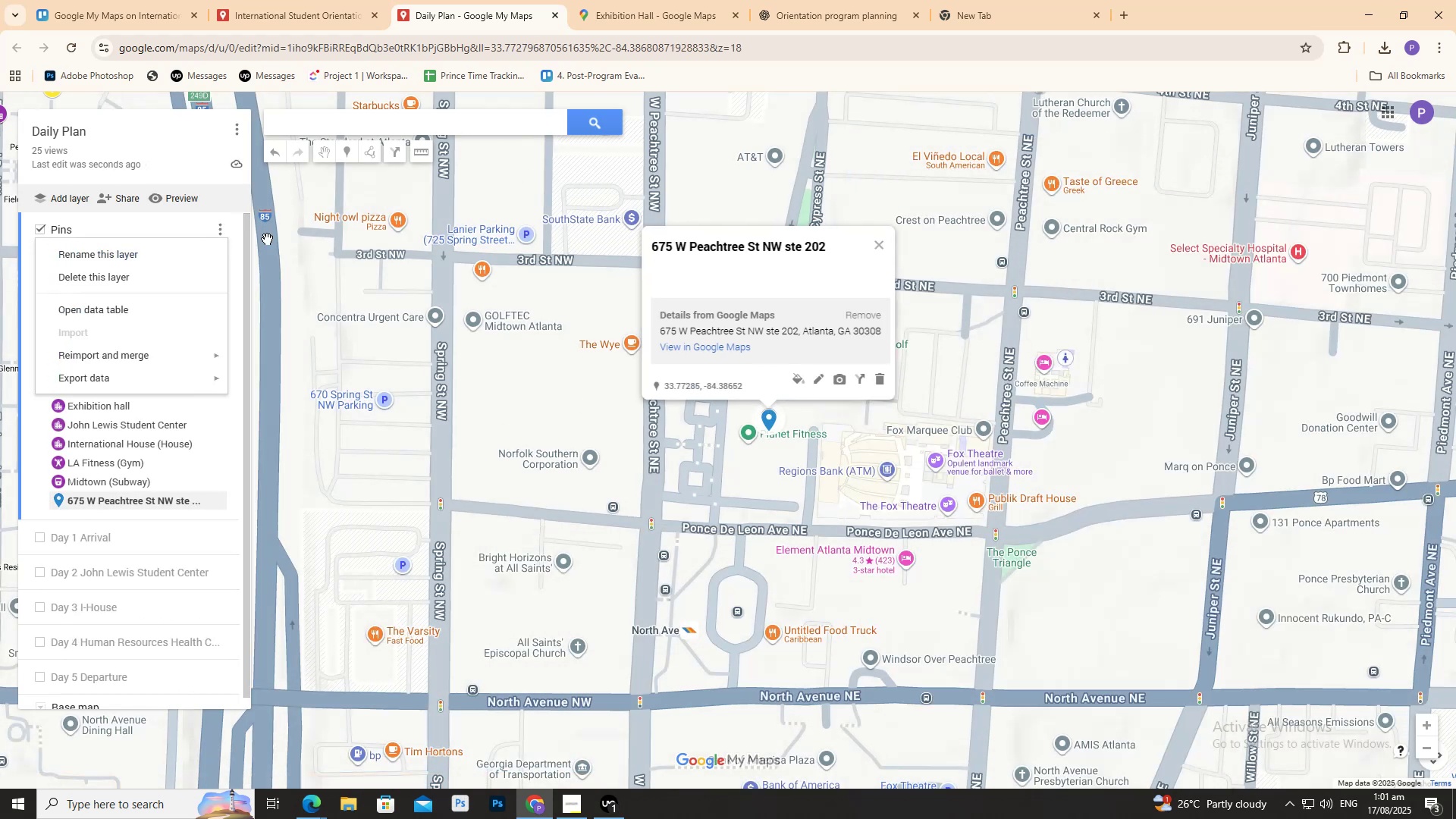 
left_click([162, 305])
 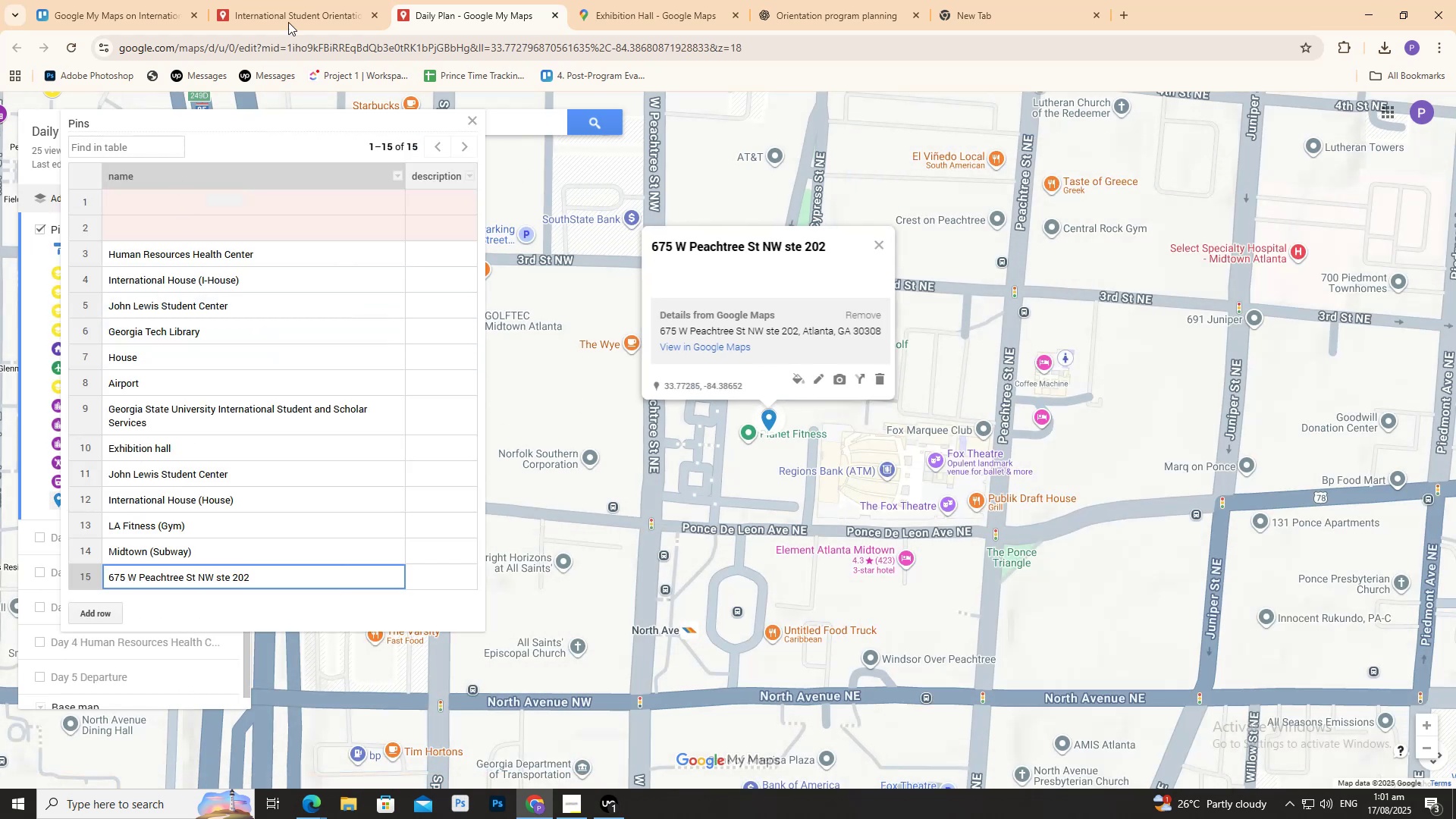 
left_click([288, 12])
 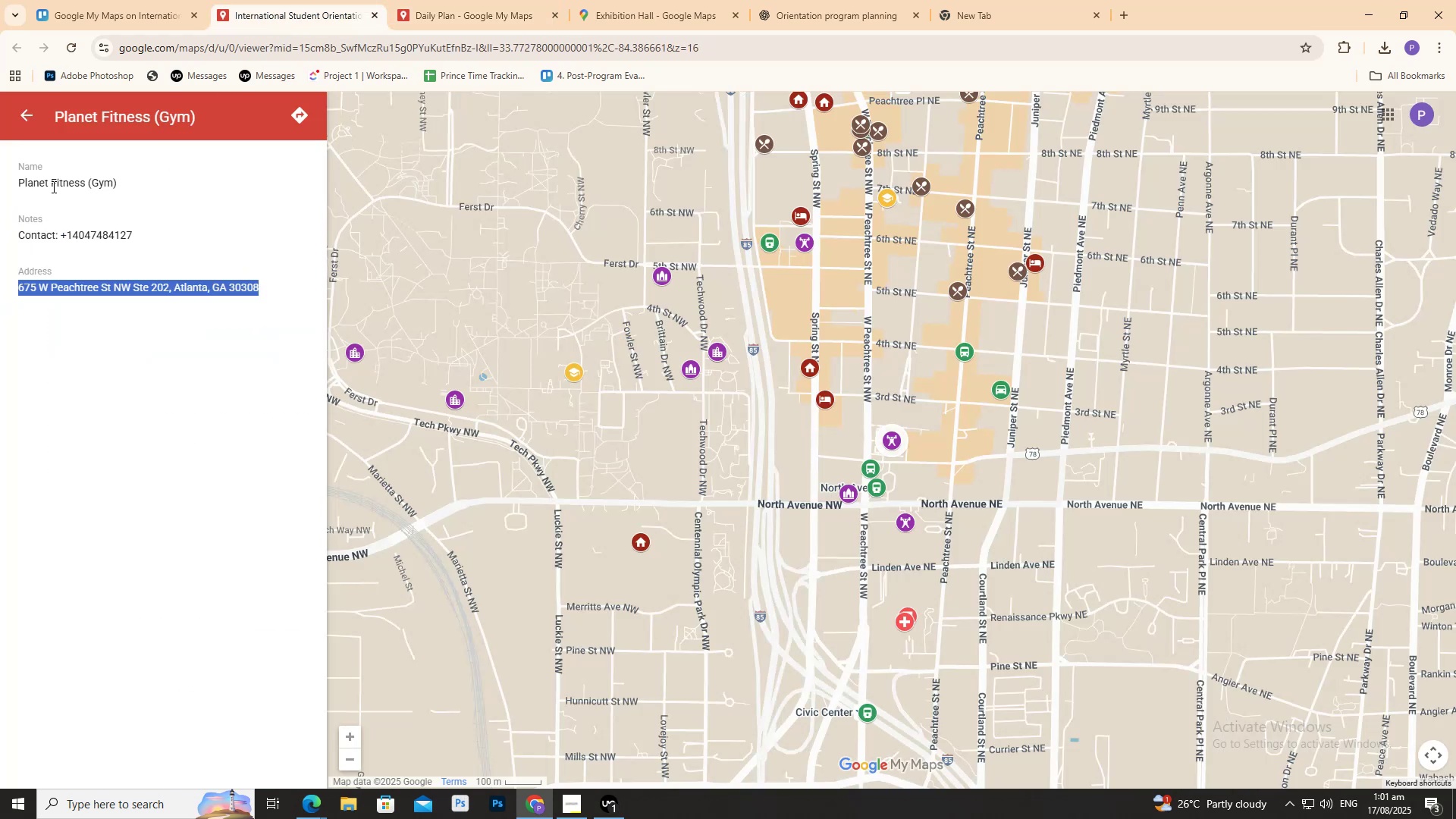 
double_click([52, 186])
 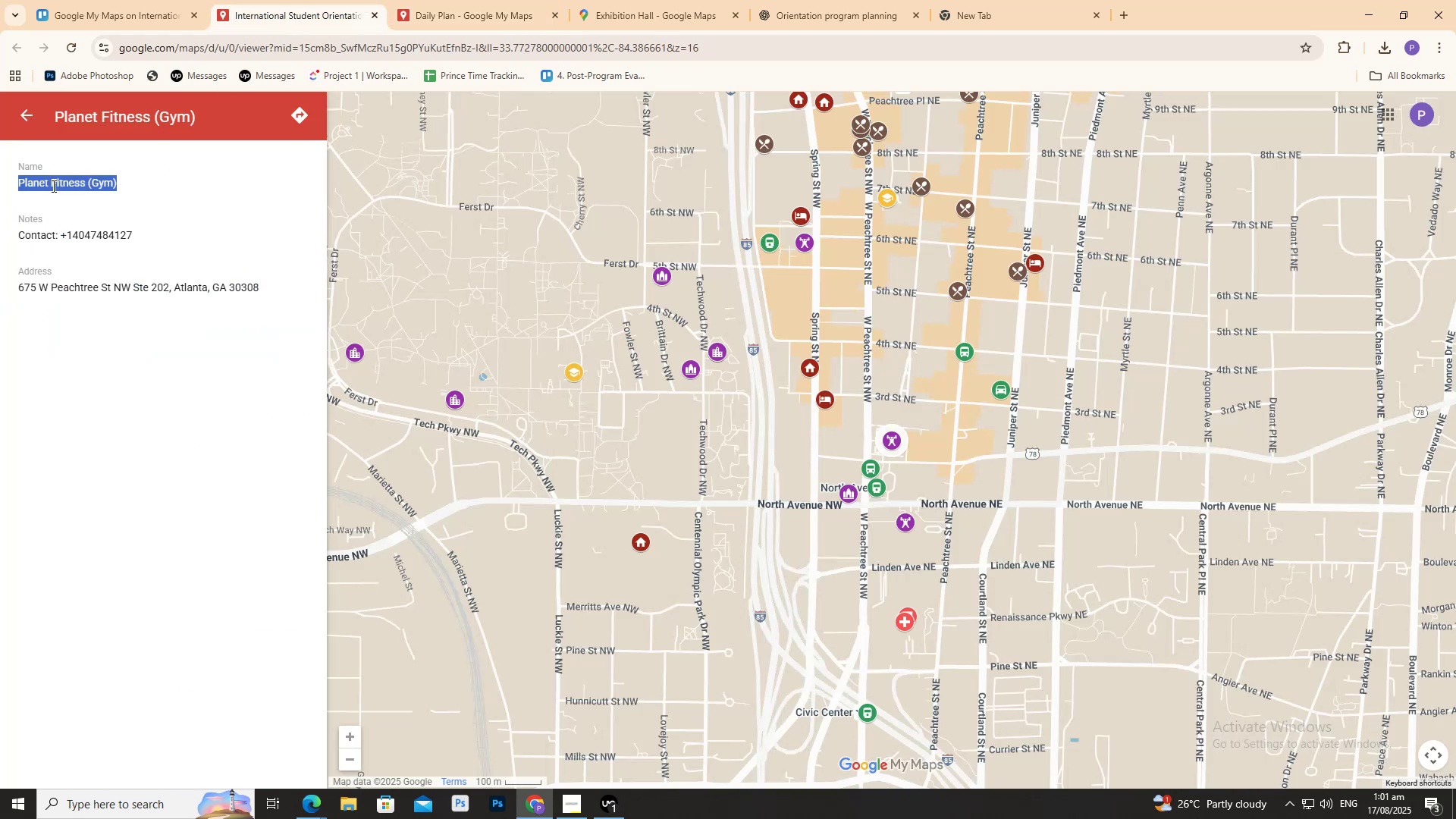 
triple_click([52, 186])
 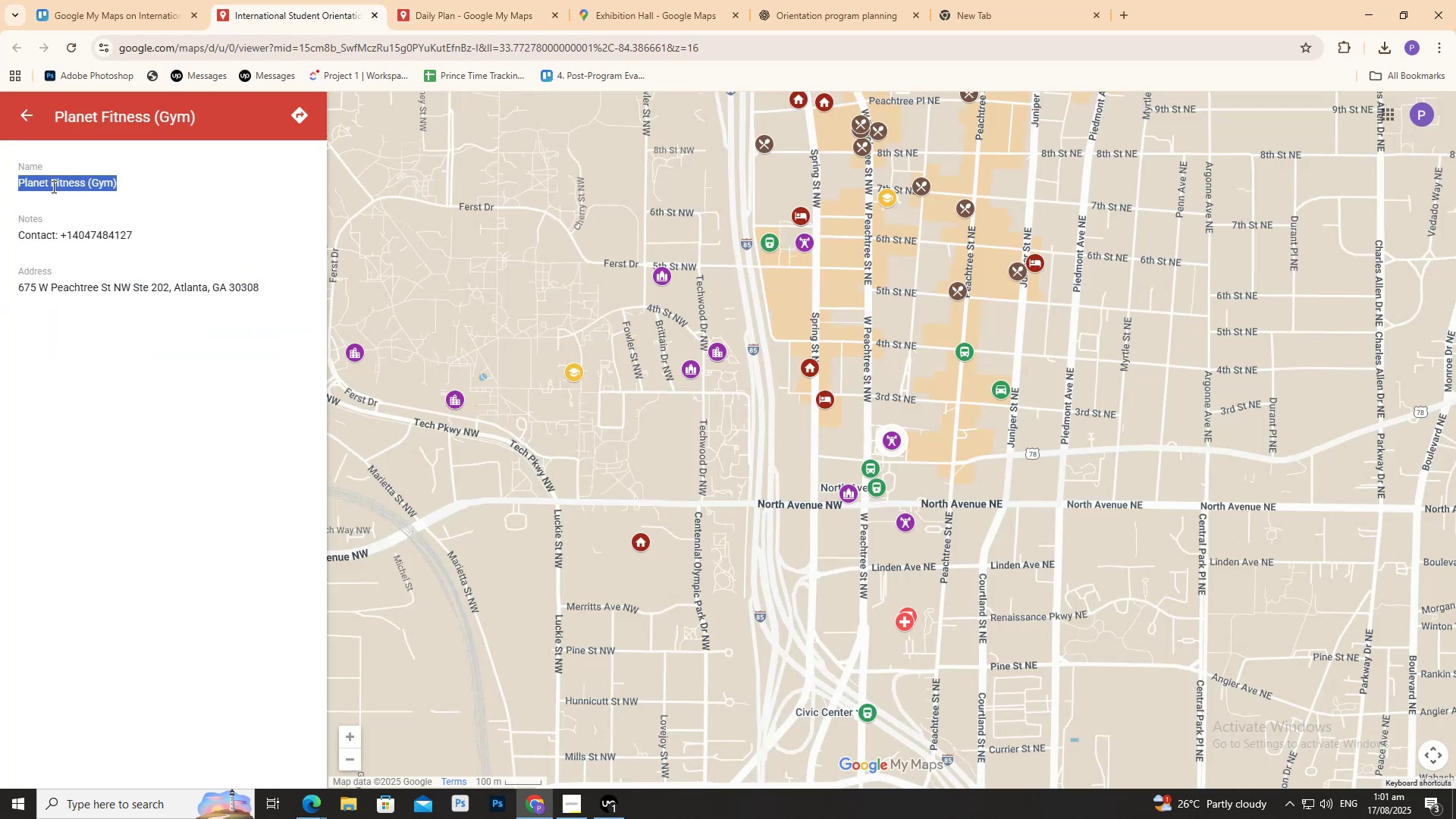 
key(Control+ControlLeft)
 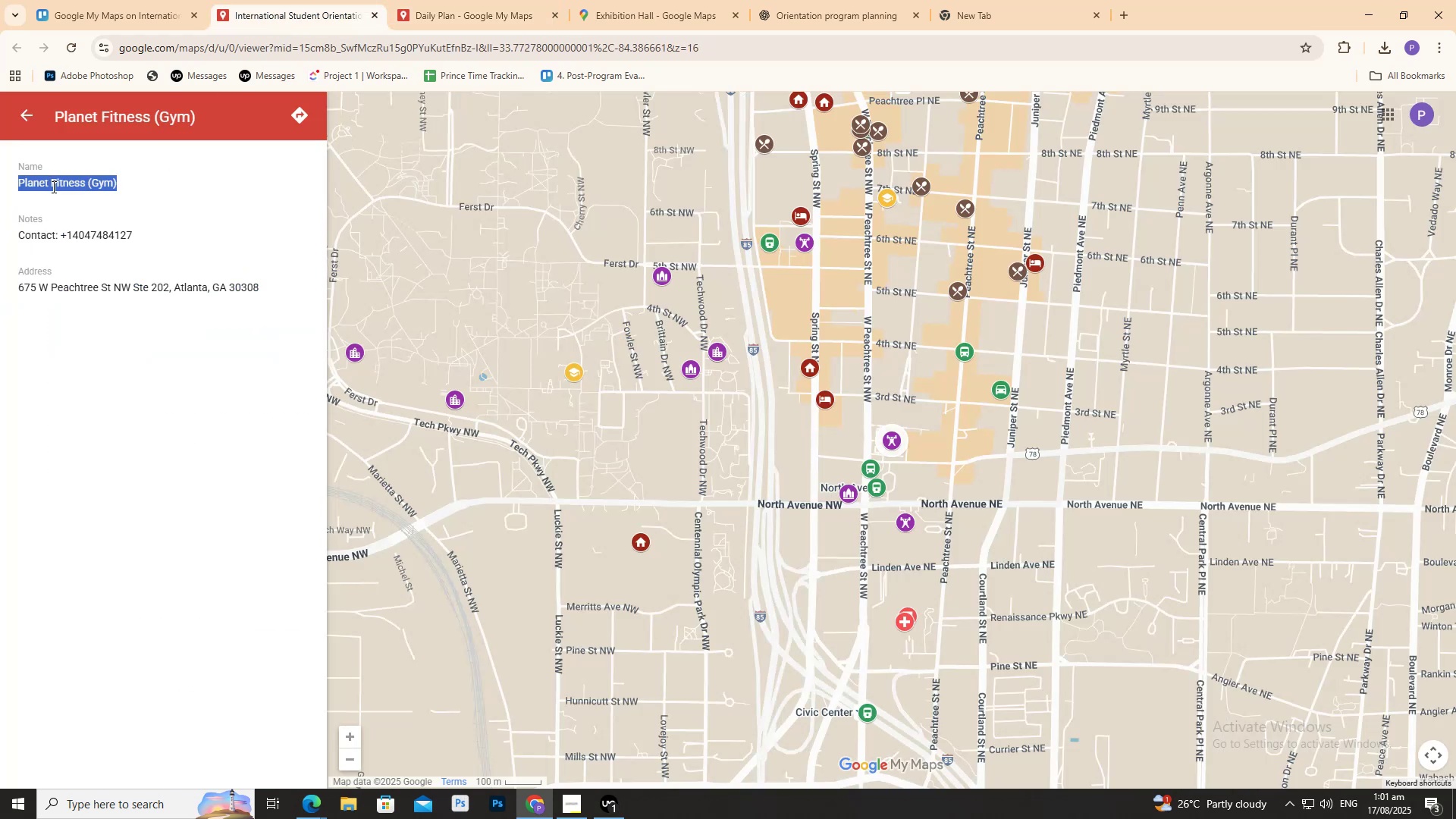 
key(Control+C)
 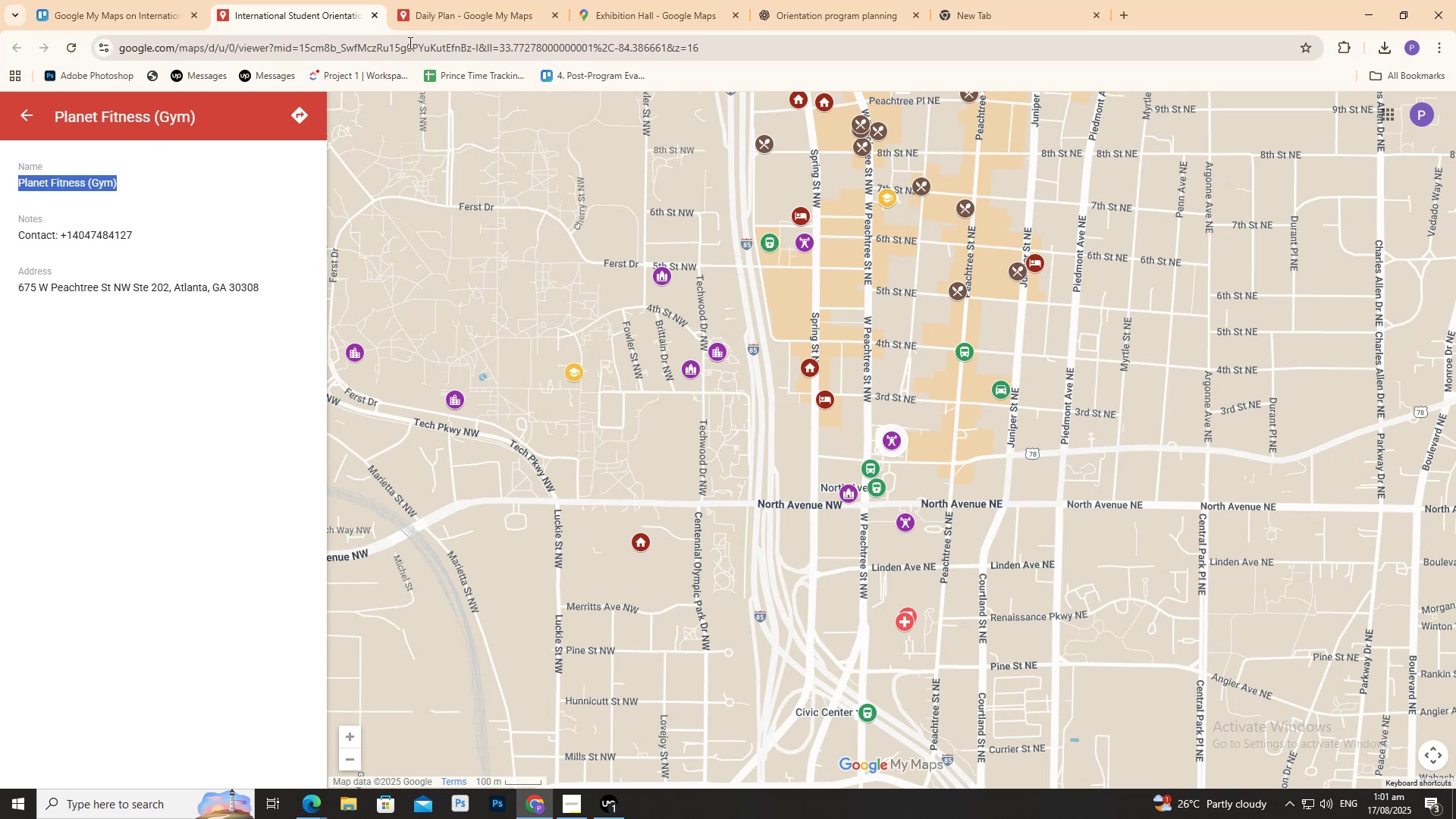 
left_click([448, 0])
 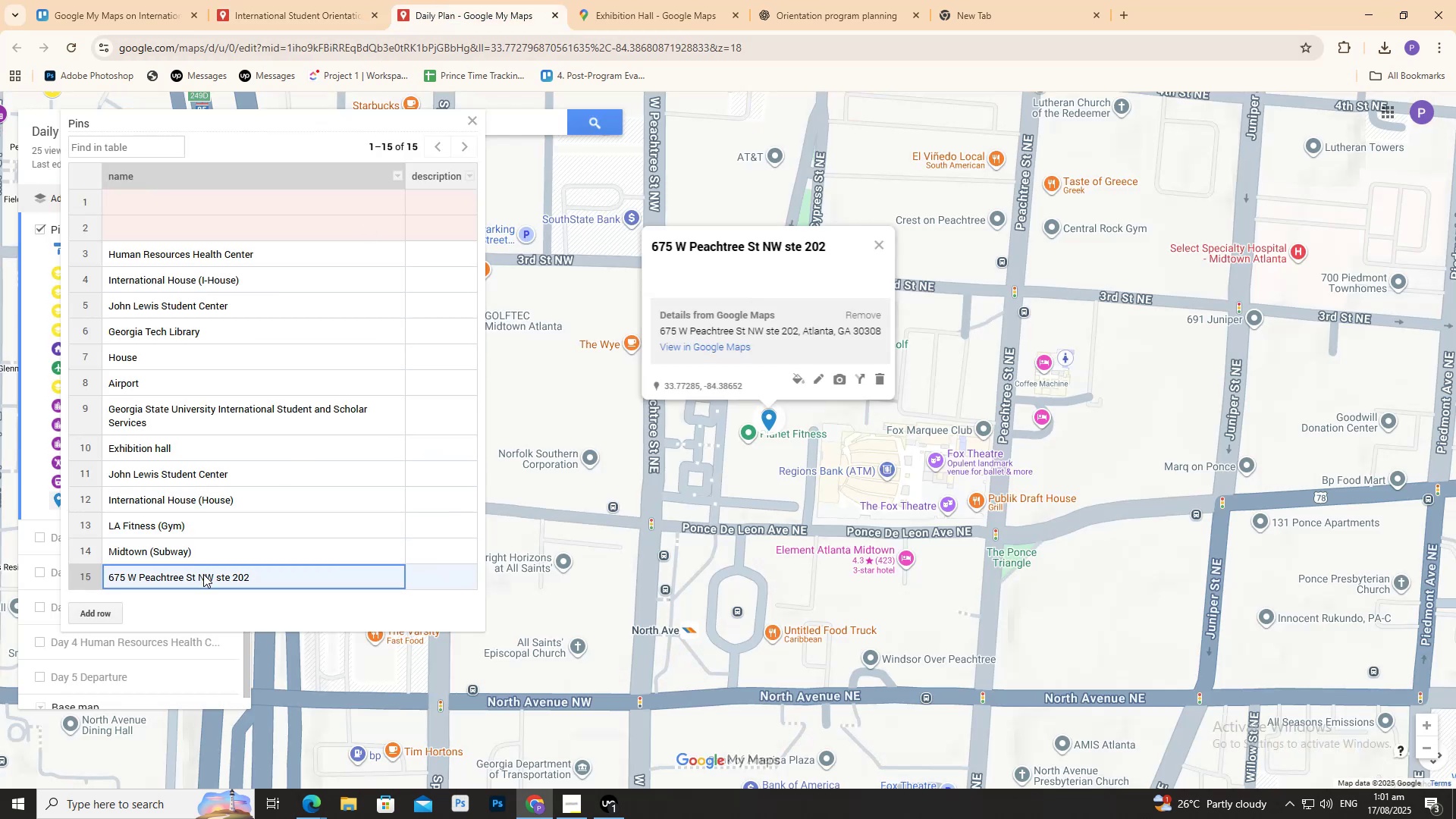 
double_click([203, 577])
 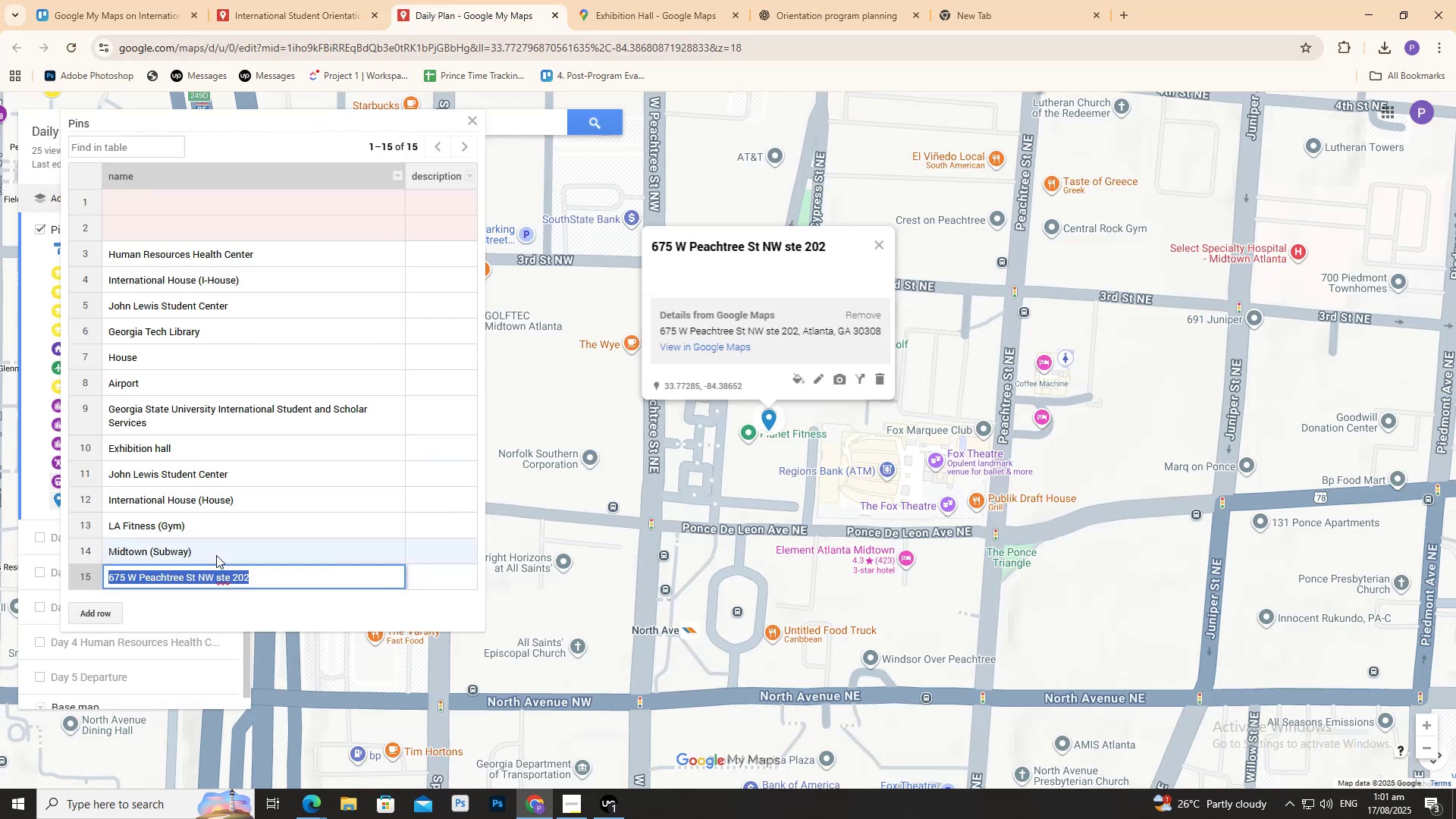 
key(Backspace)
 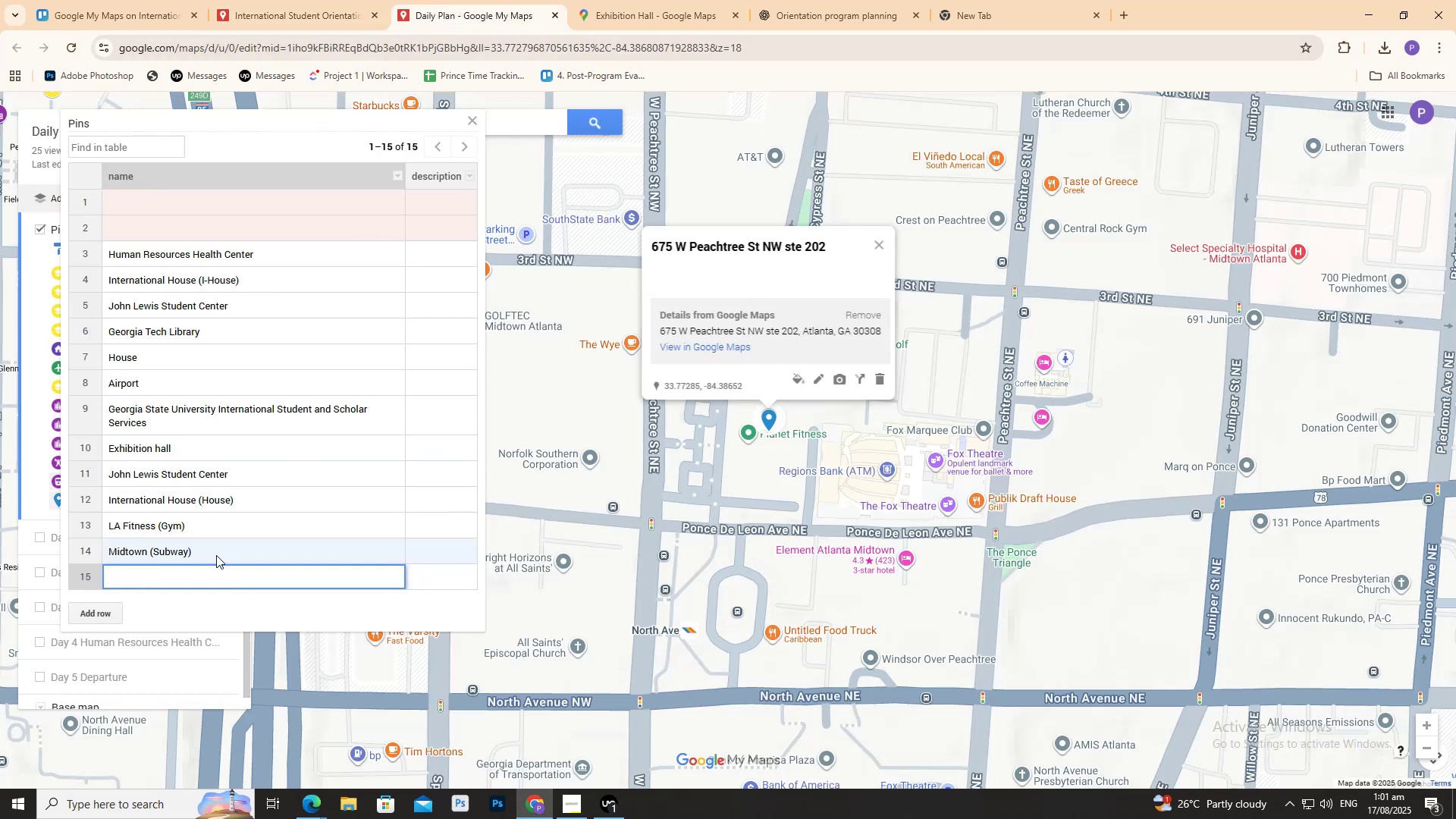 
key(Control+V)
 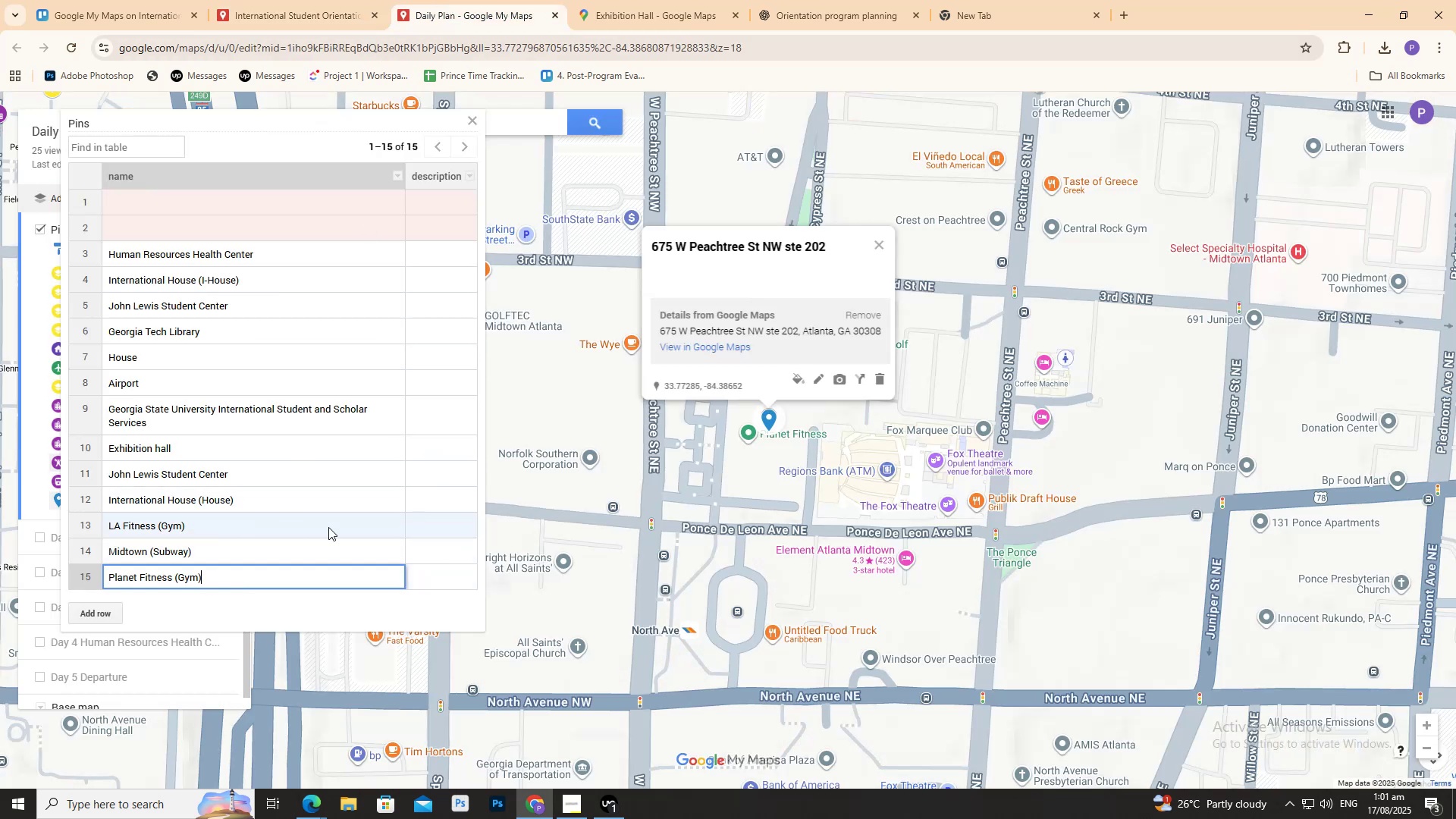 
left_click([571, 453])
 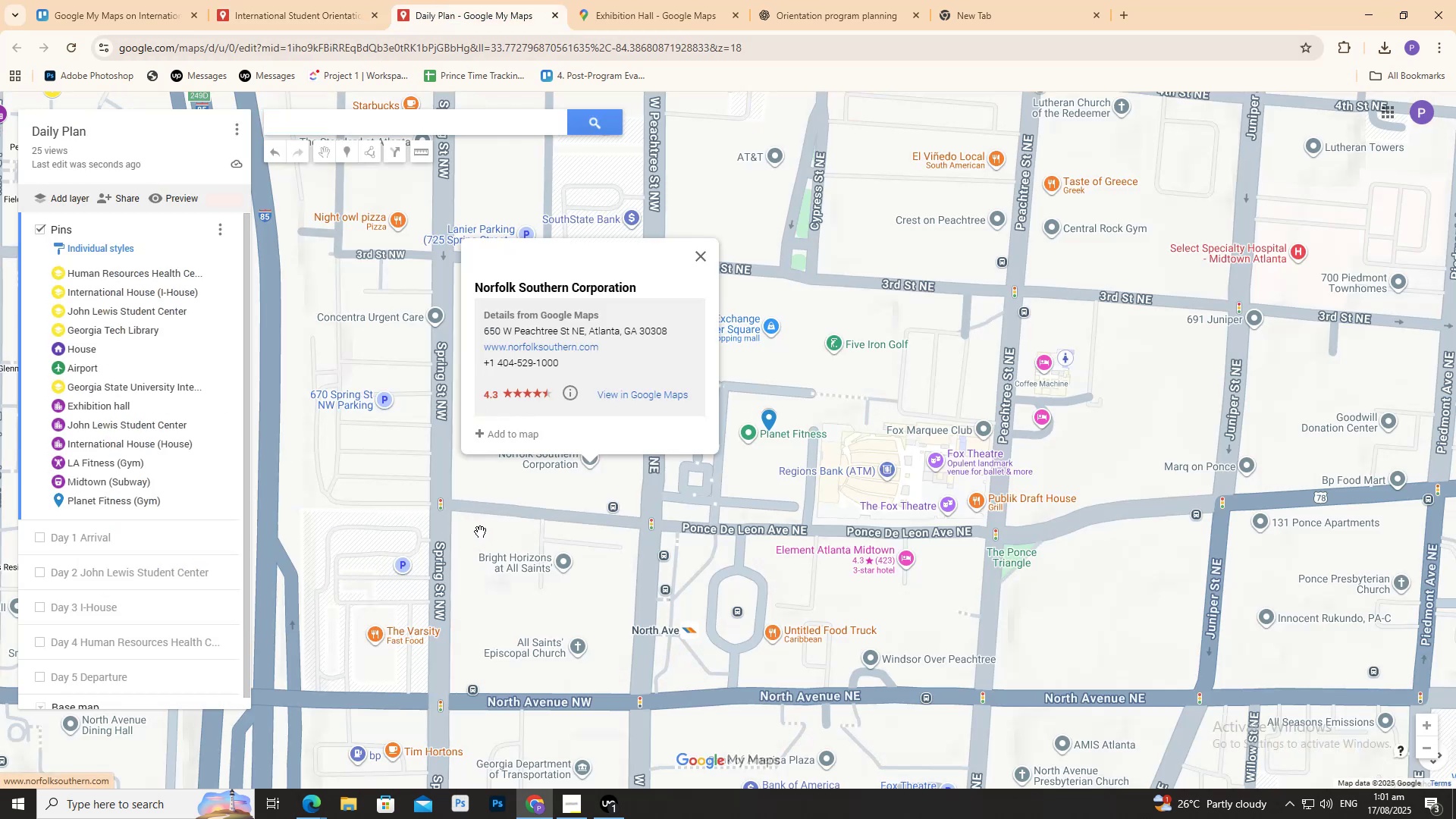 
left_click([502, 506])
 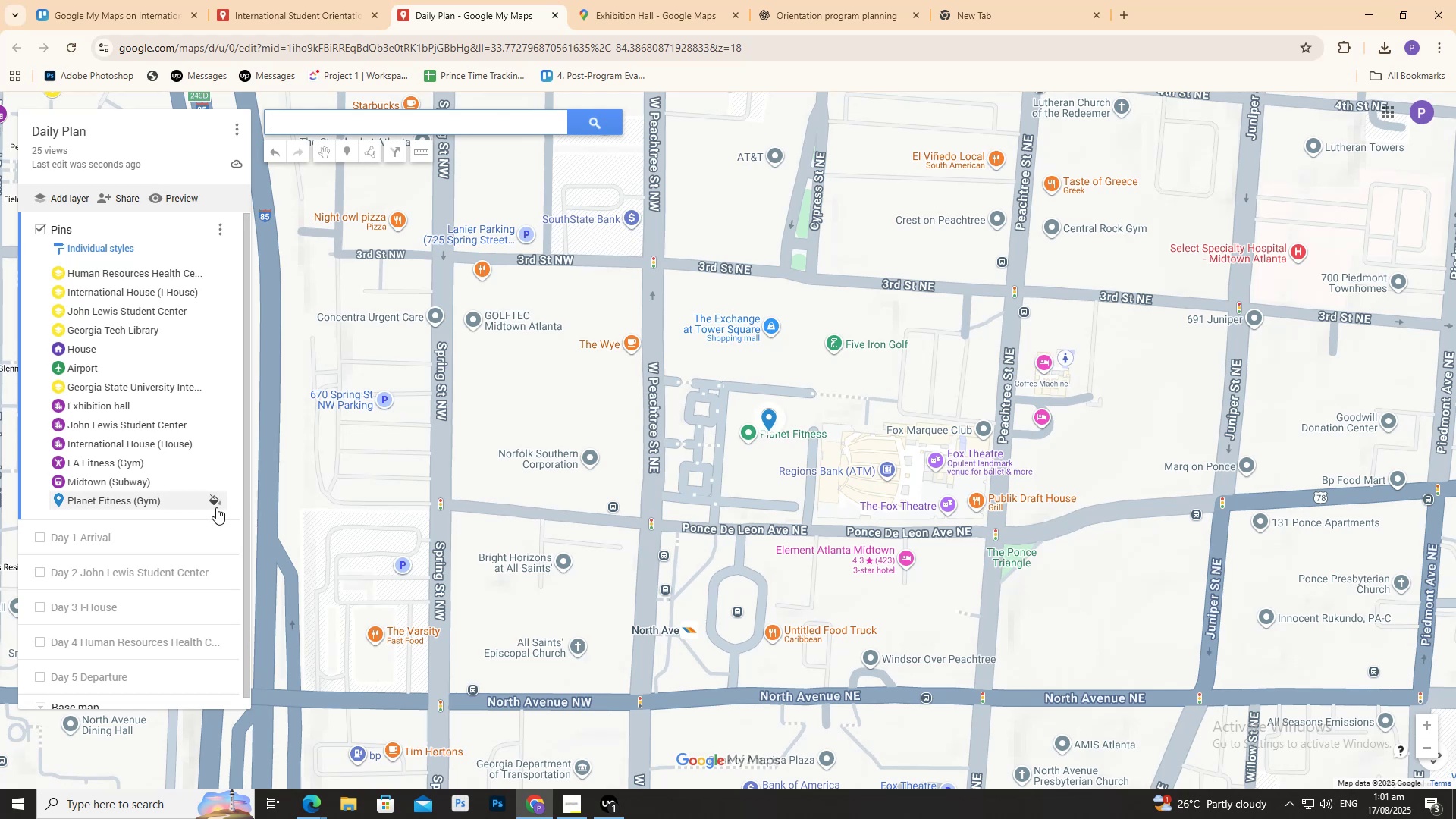 
left_click([217, 501])
 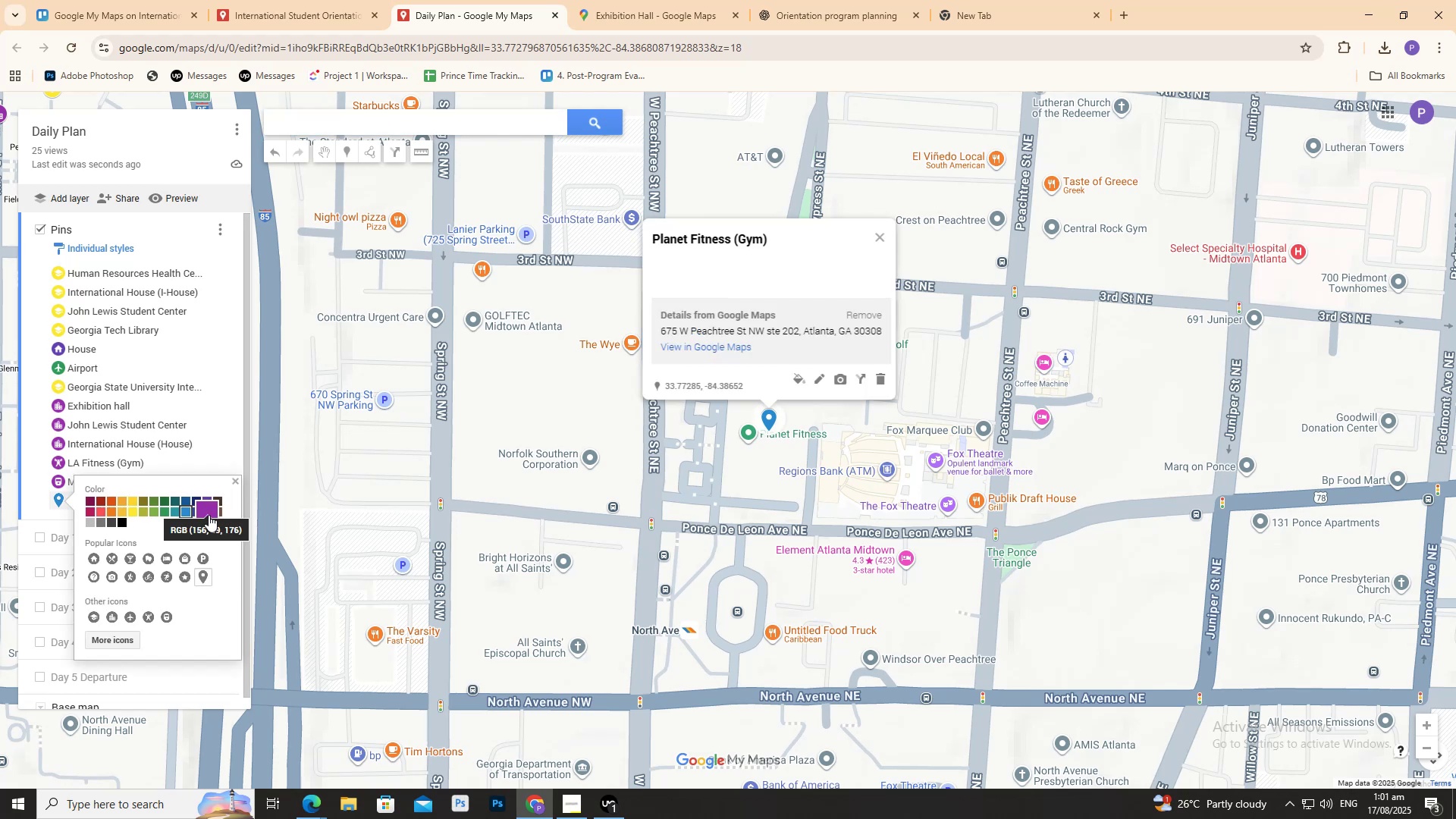 
left_click([207, 515])
 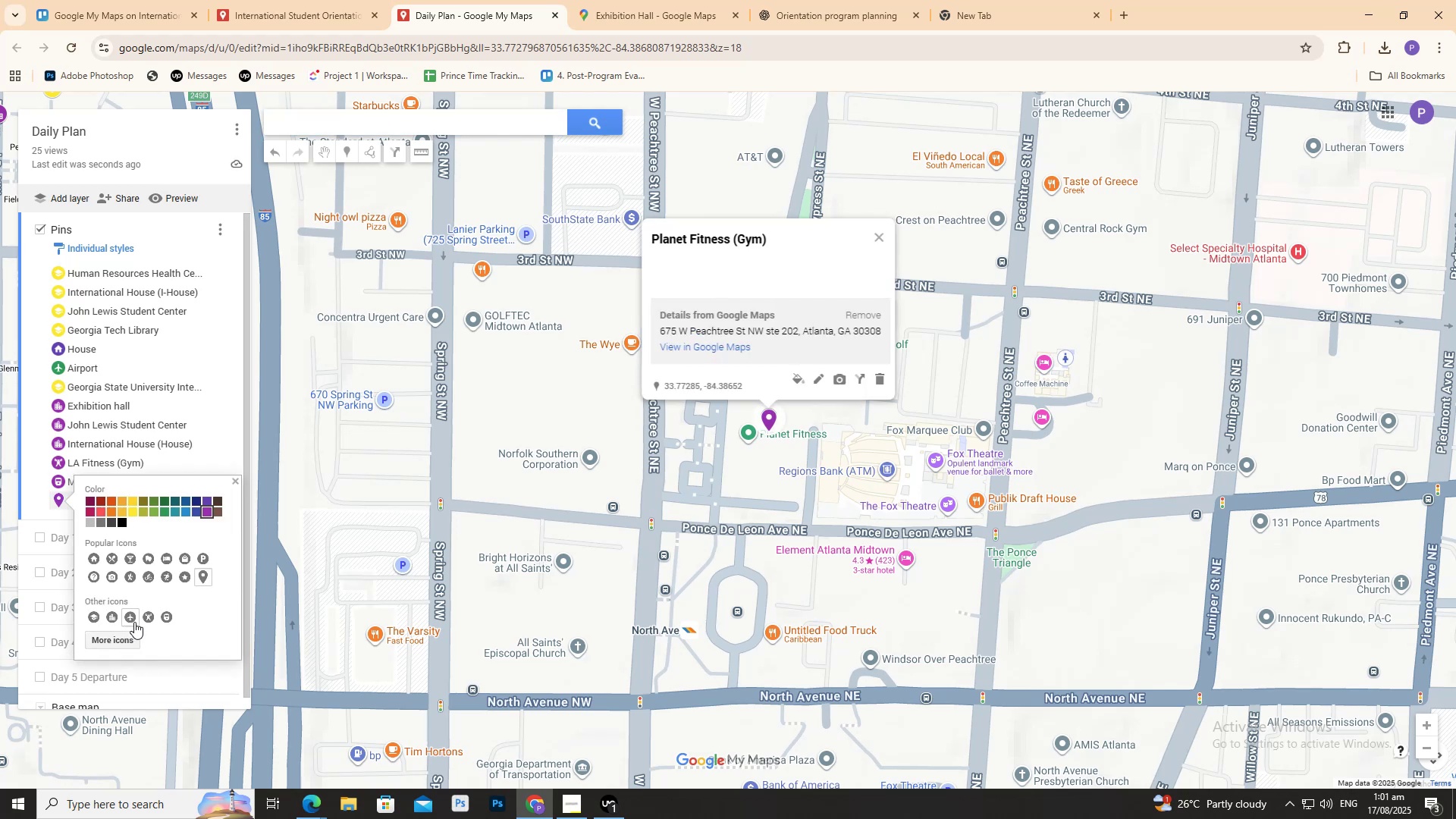 
left_click([153, 613])
 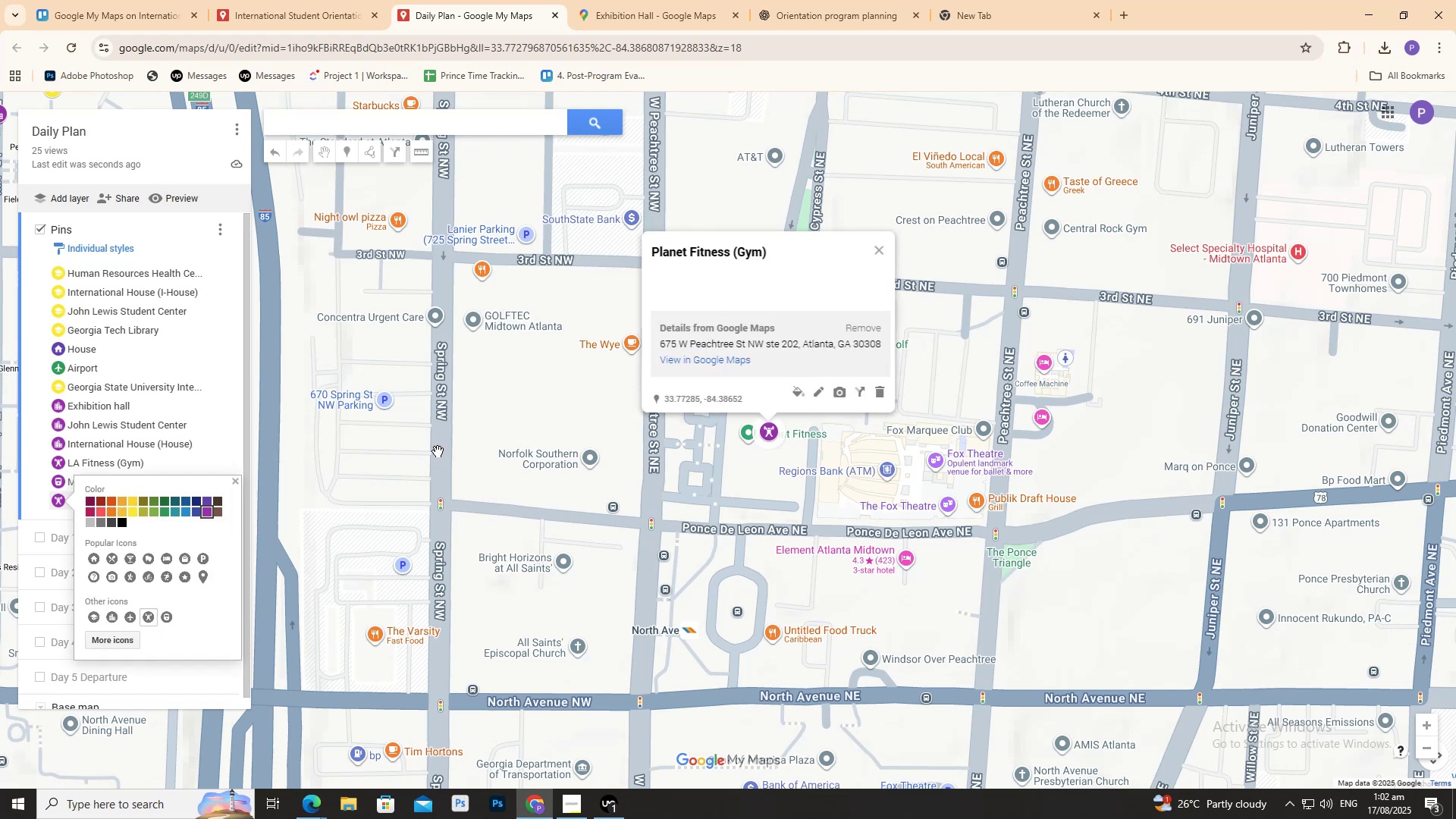 
left_click([509, 422])
 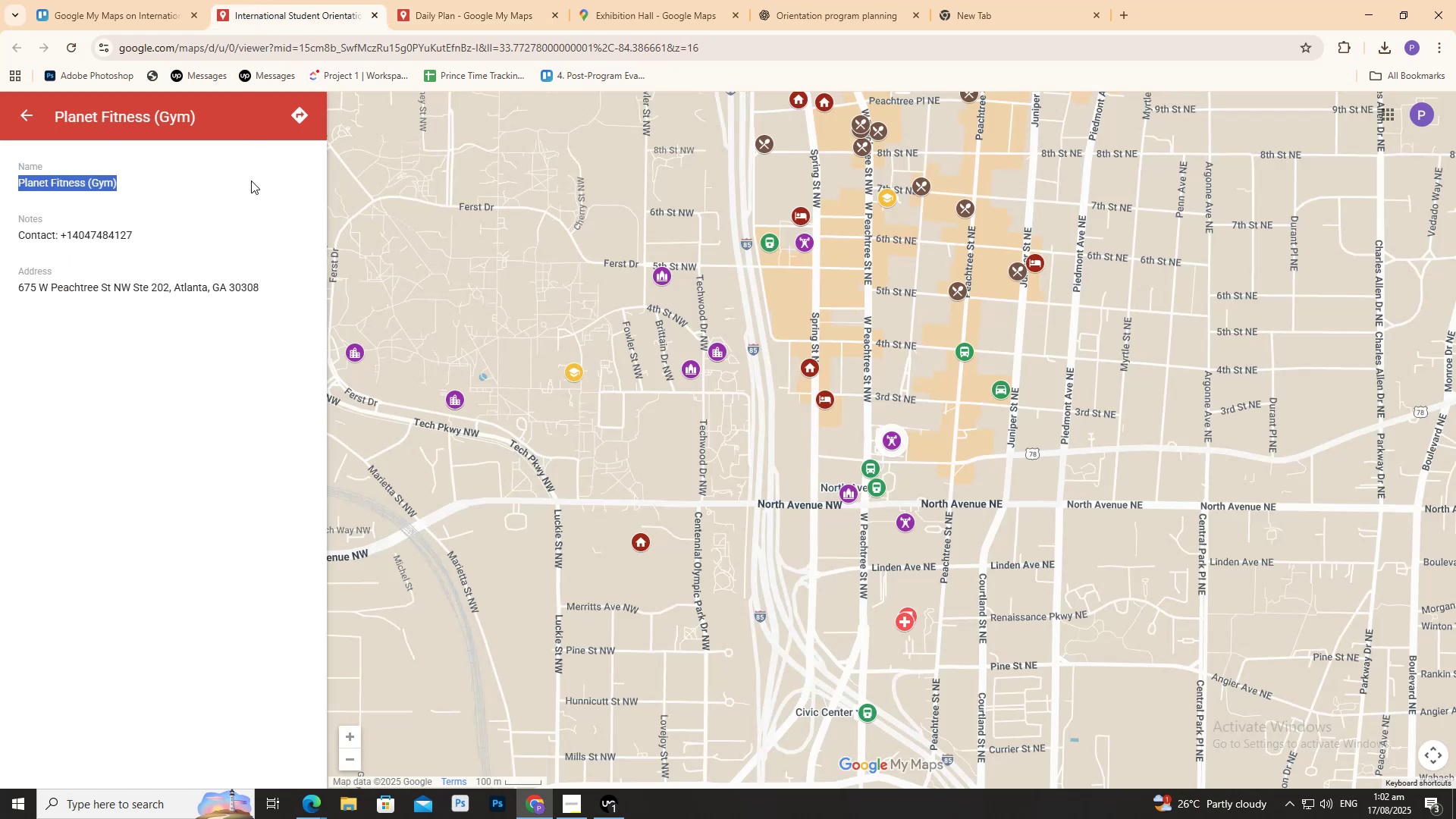 
left_click([24, 111])
 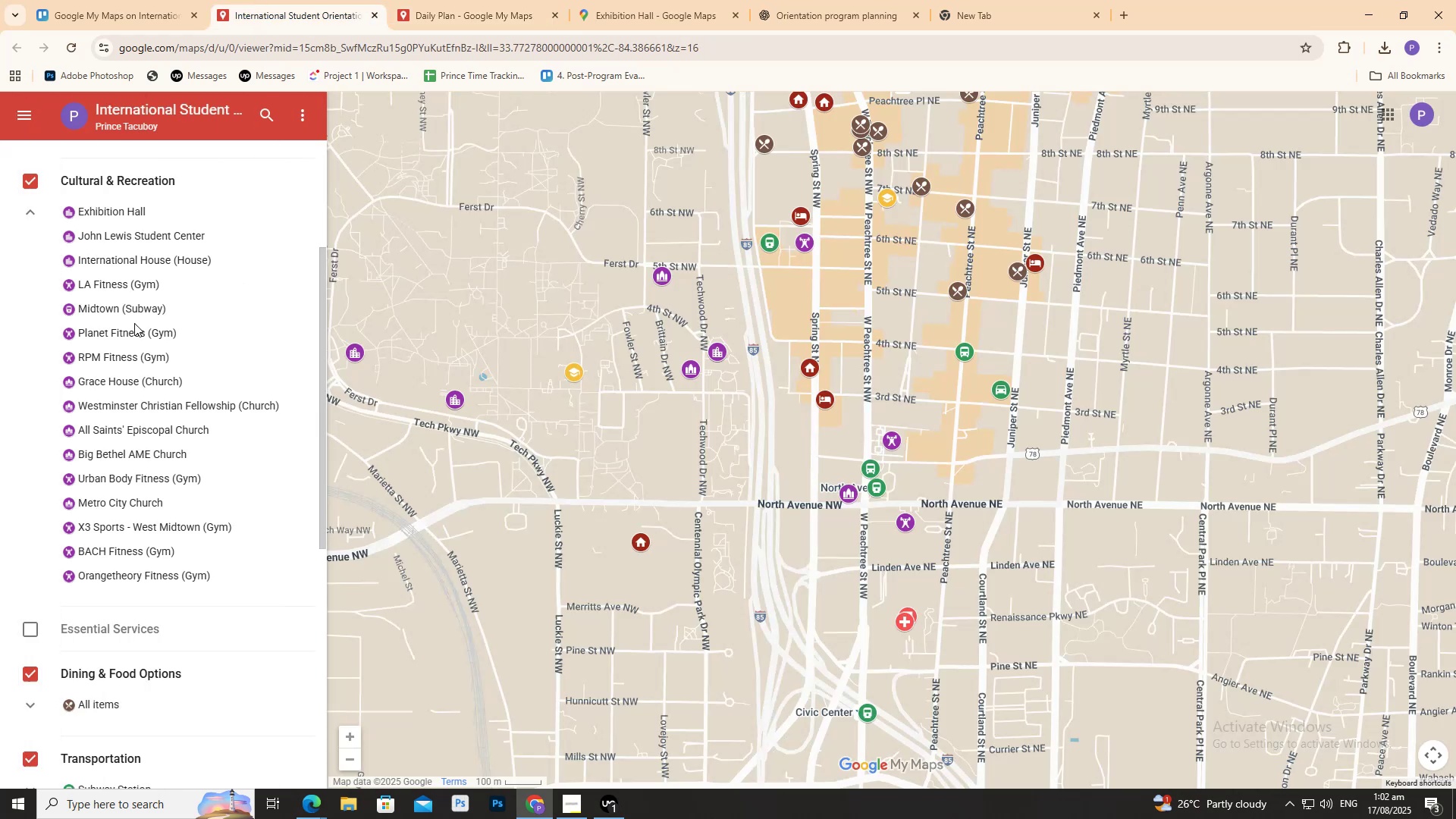 
scroll: coordinate [134, 325], scroll_direction: down, amount: 1.0
 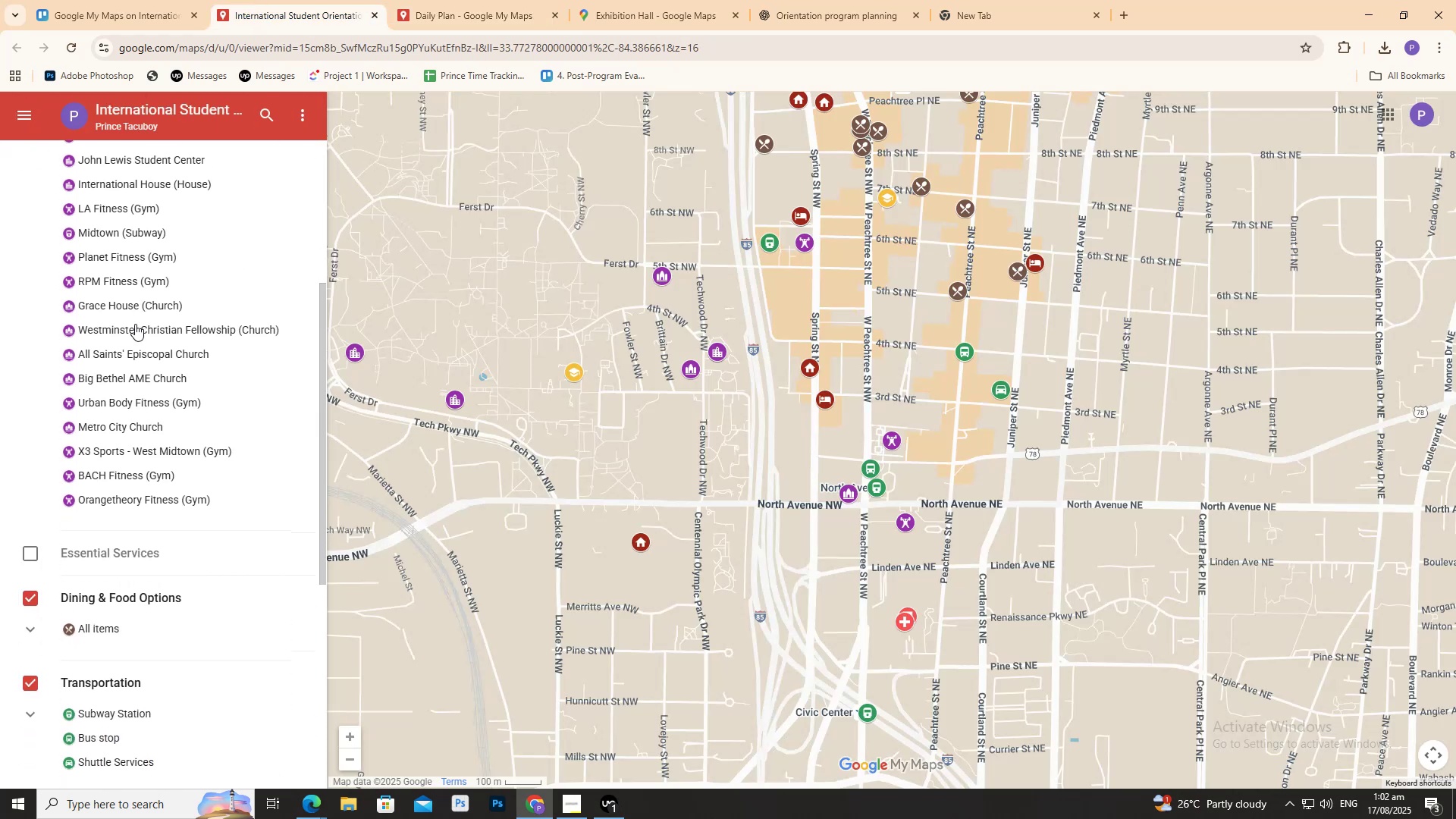 
mouse_move([160, 283])
 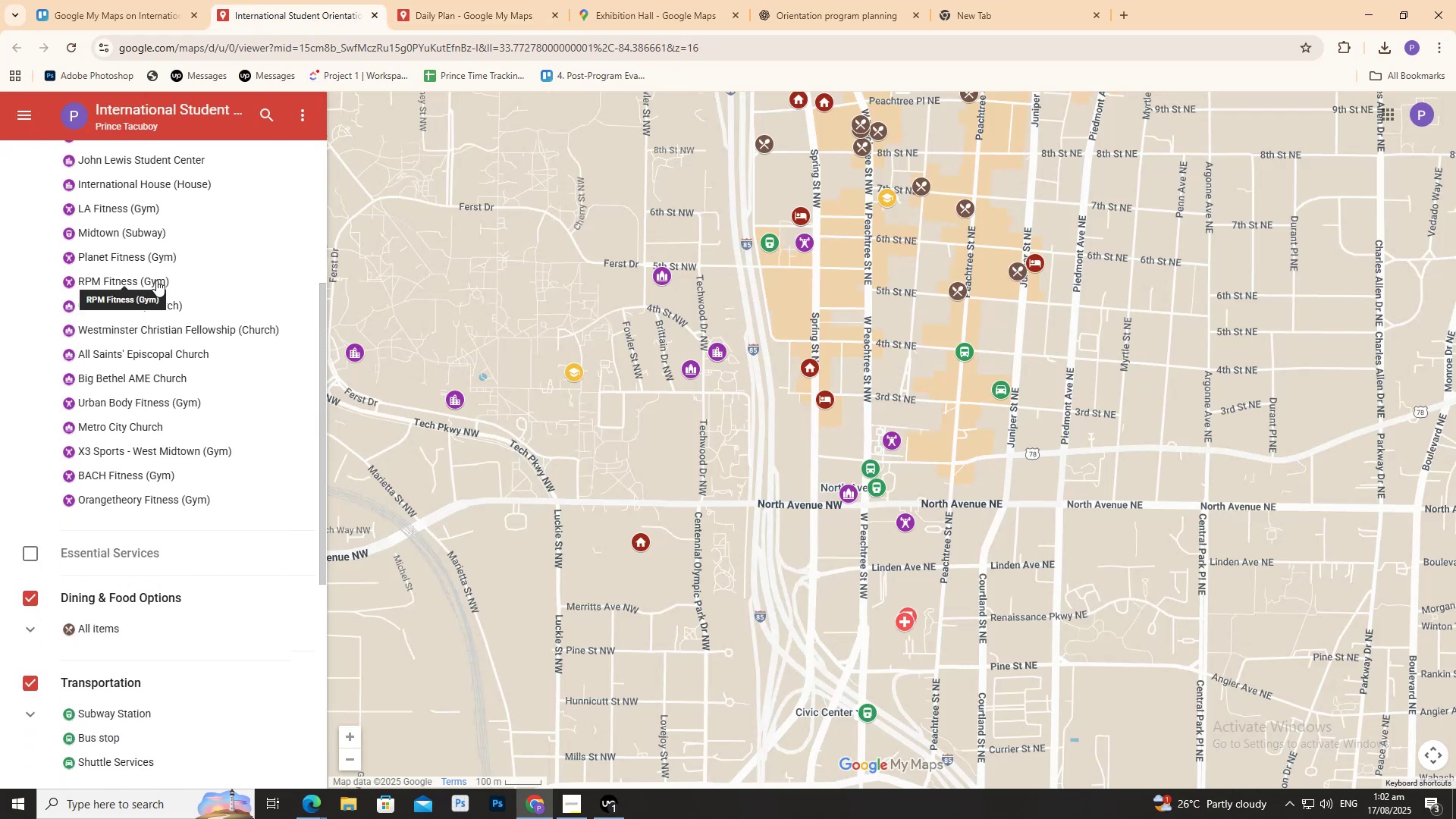 
left_click([155, 280])
 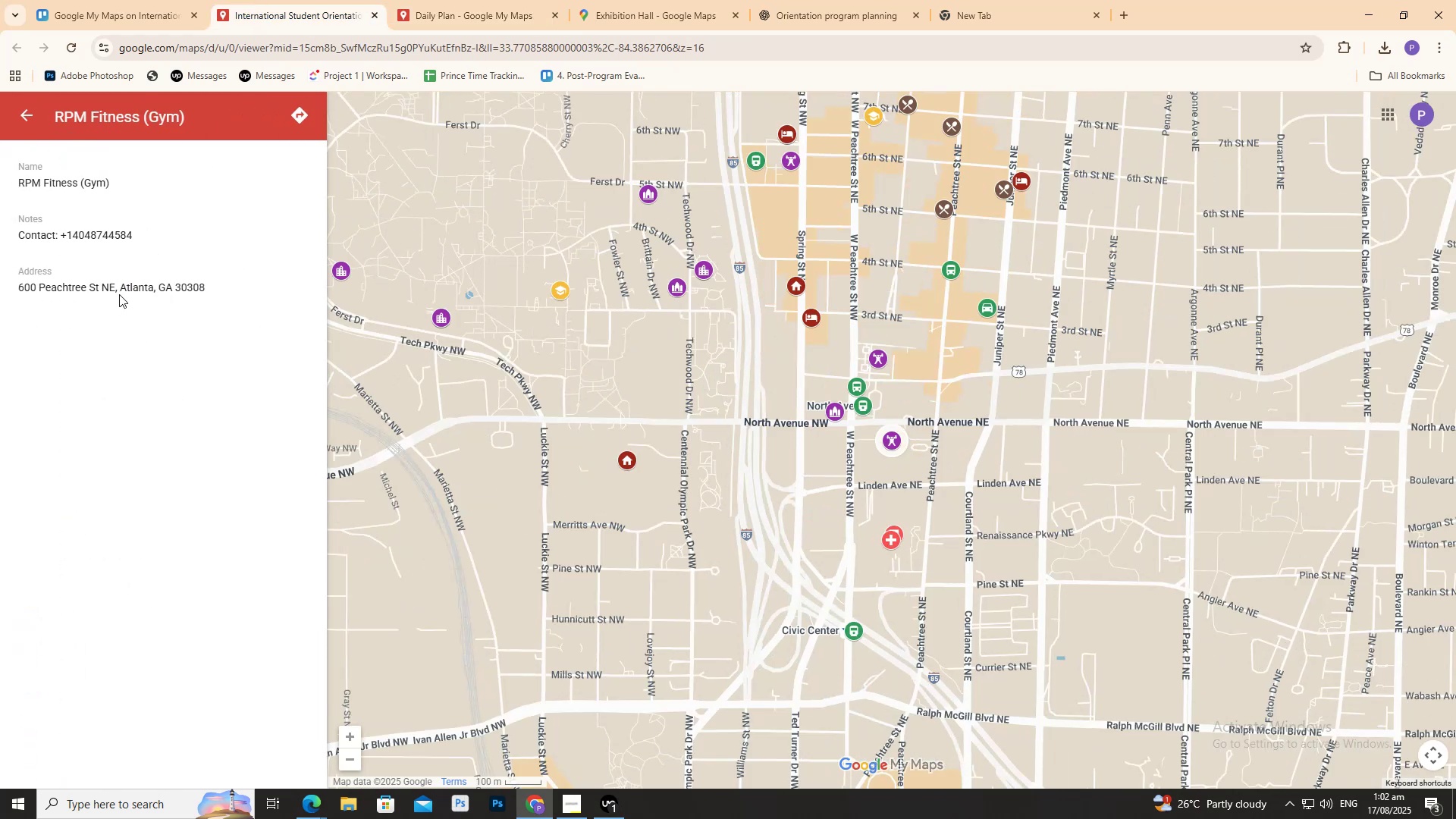 
double_click([120, 294])
 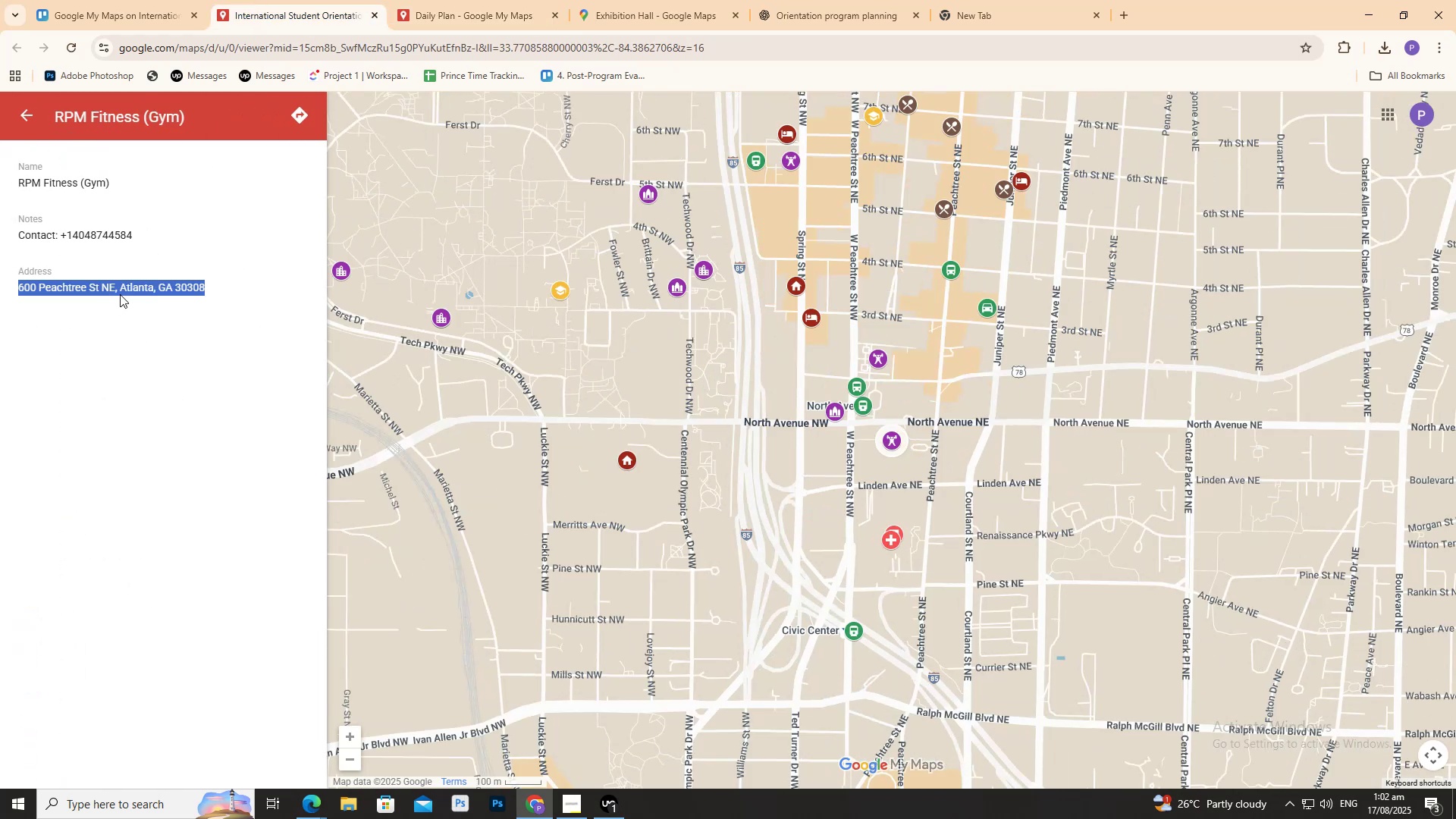 
triple_click([120, 294])
 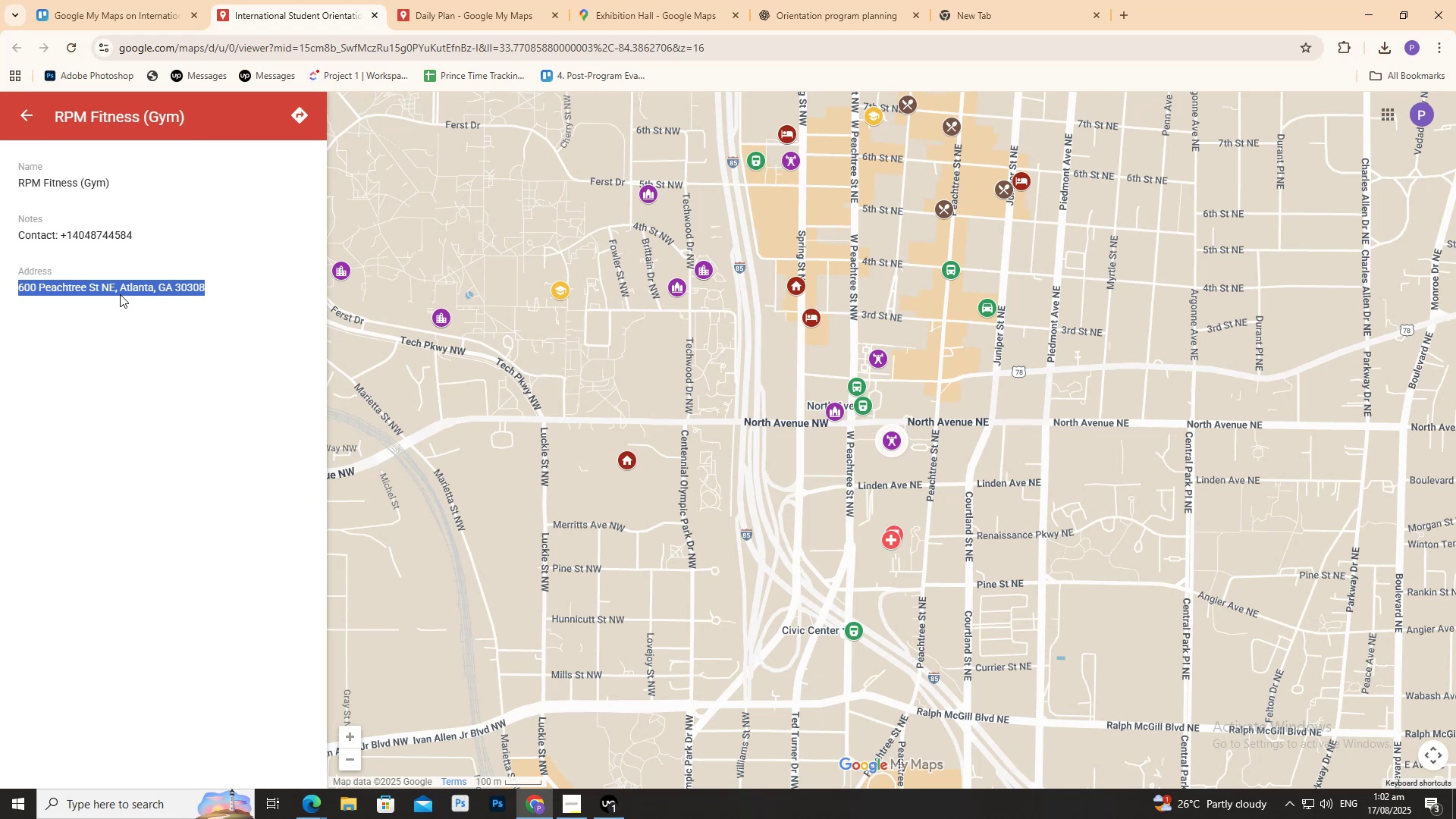 
key(Control+C)
 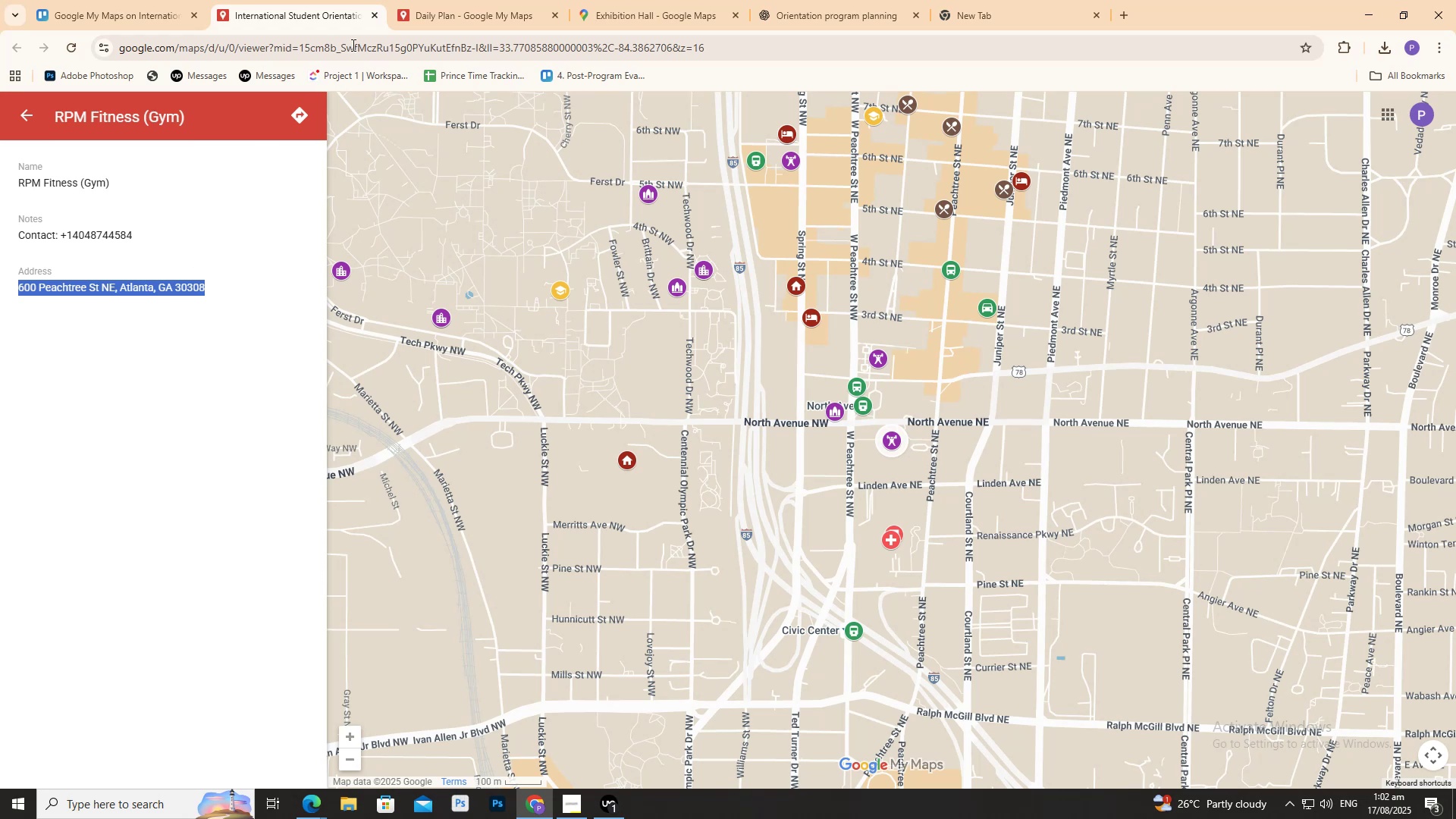 
left_click([452, 0])
 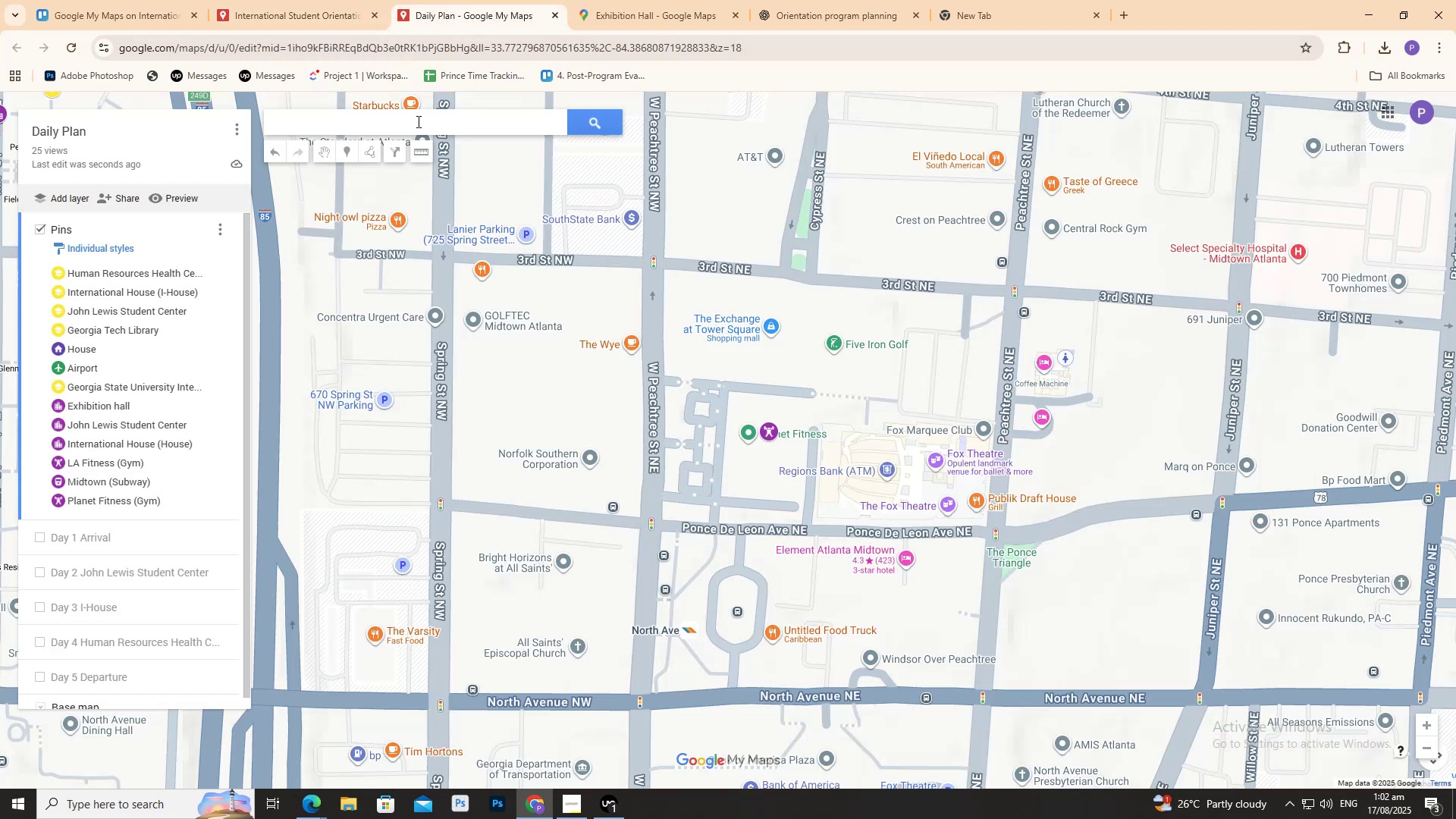 
left_click([417, 121])
 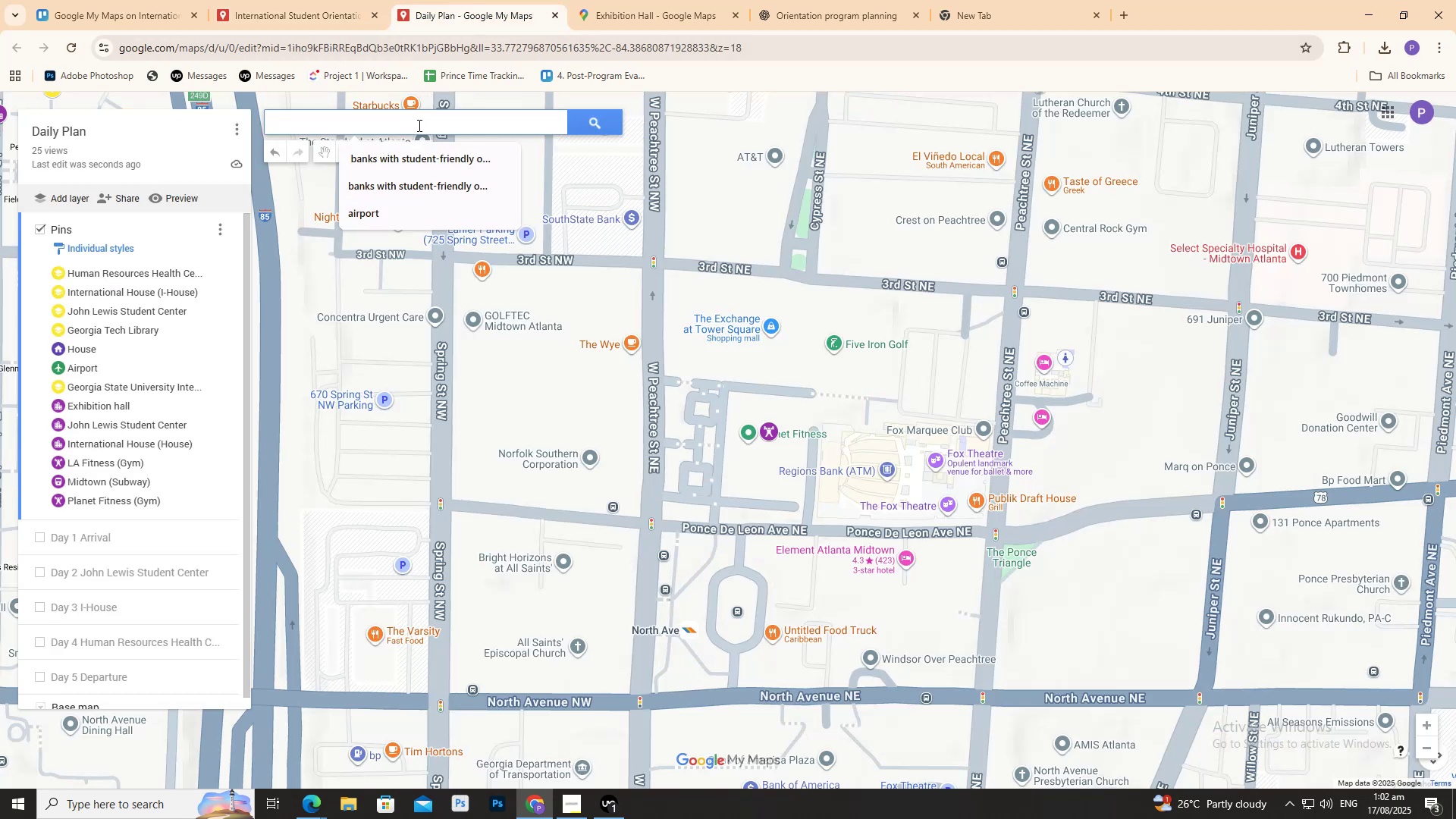 
key(Control+V)
 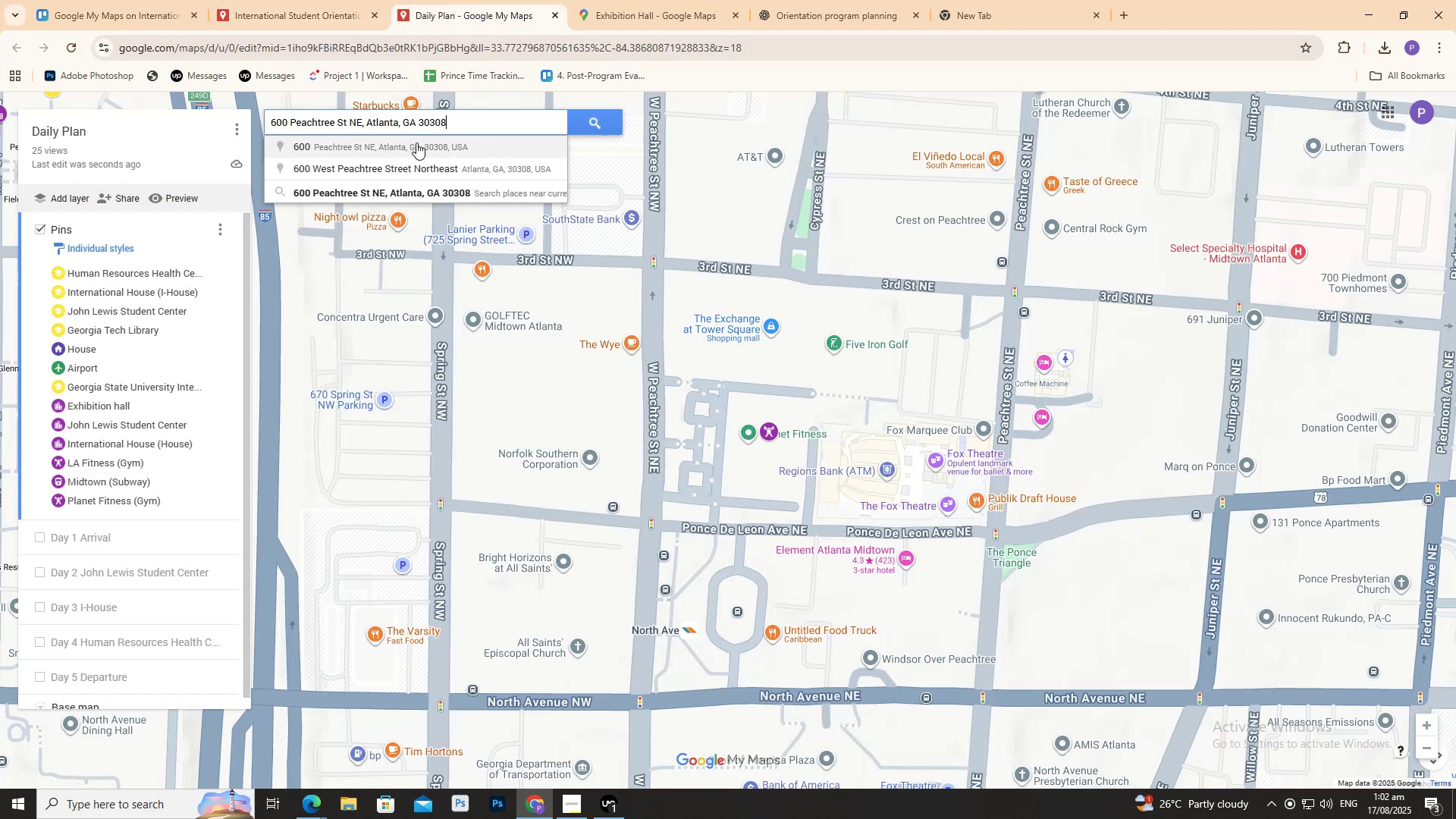 
left_click([416, 143])
 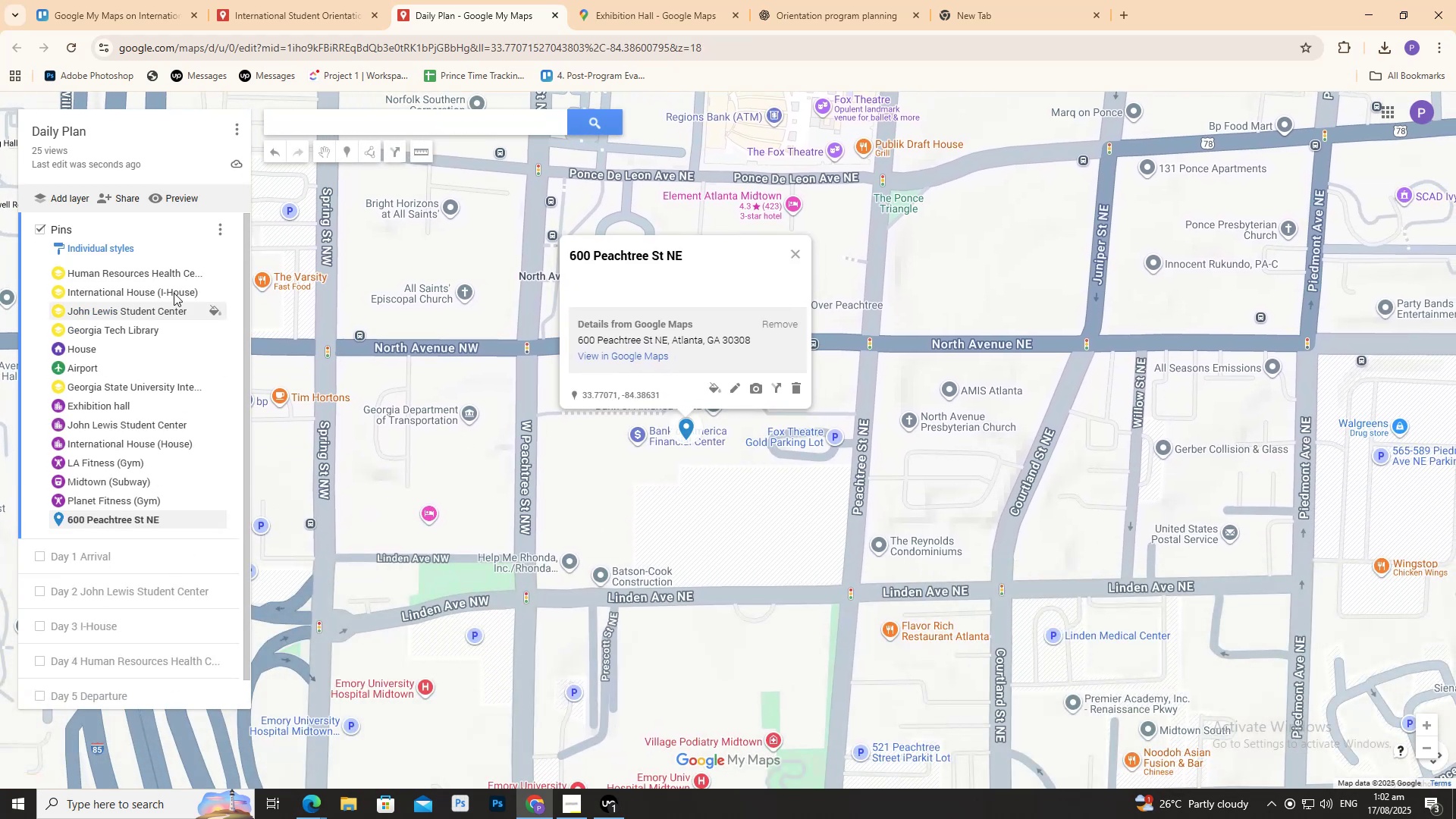 
left_click([331, 0])
 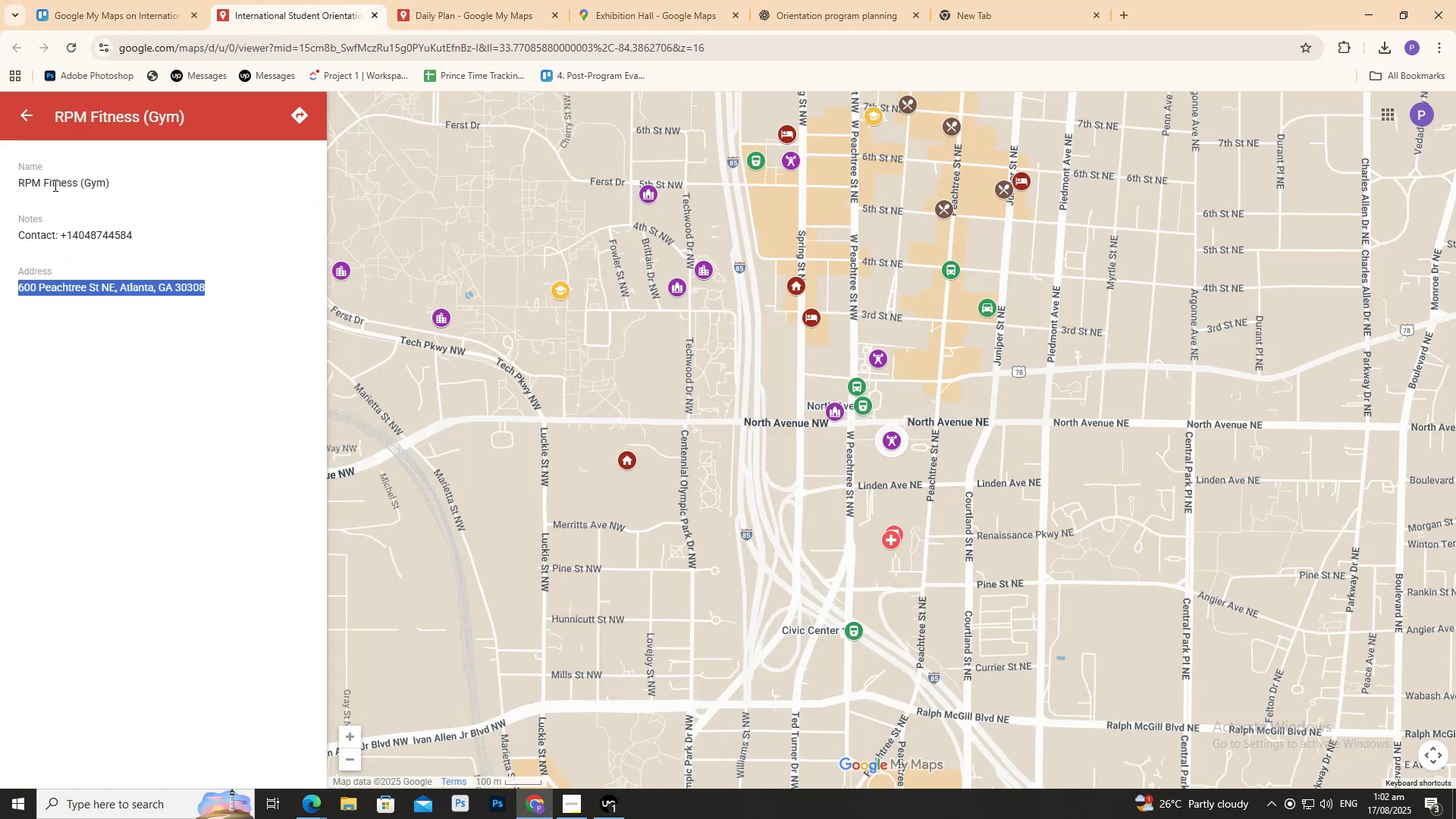 
double_click([54, 185])
 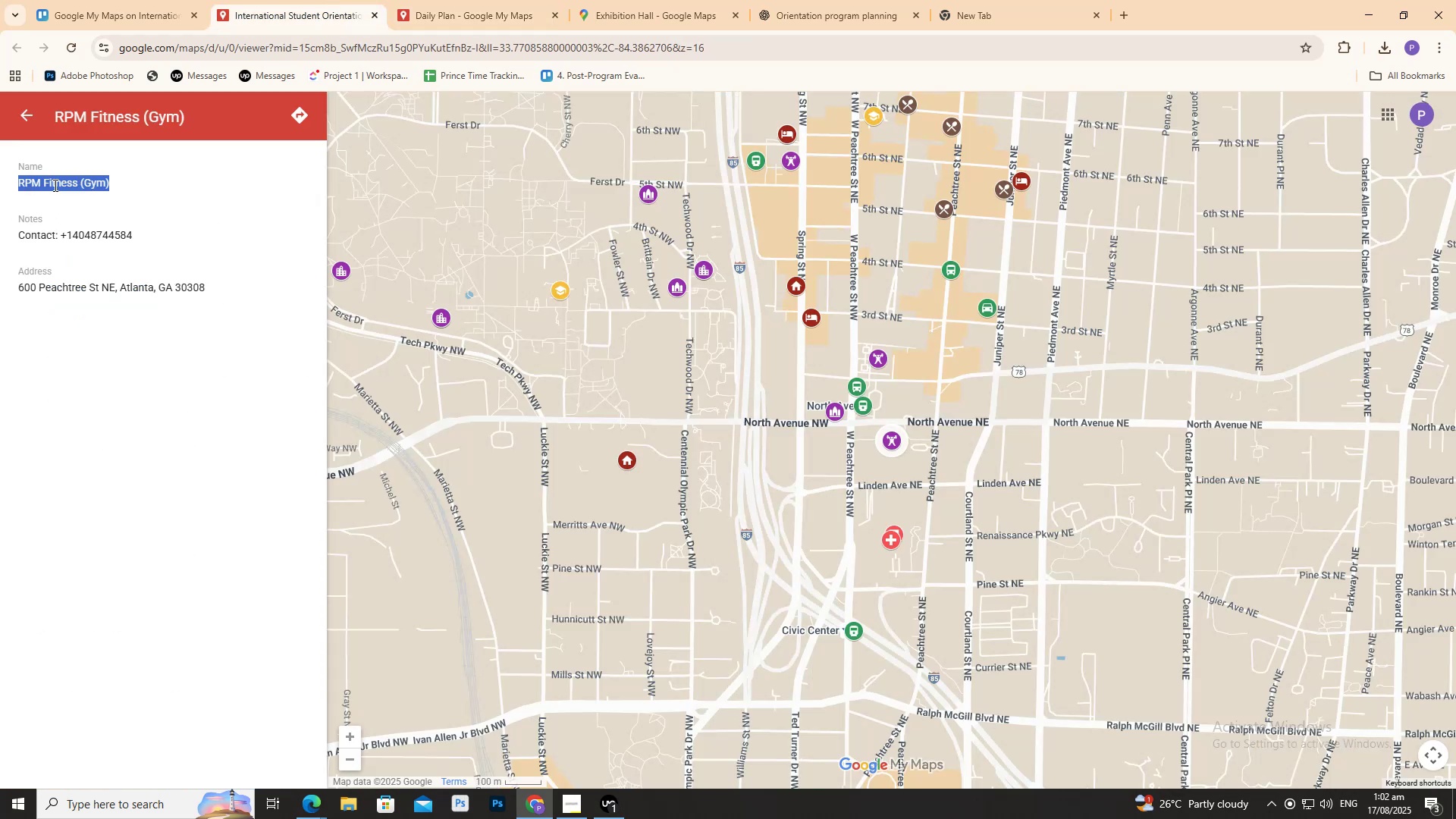 
triple_click([54, 185])
 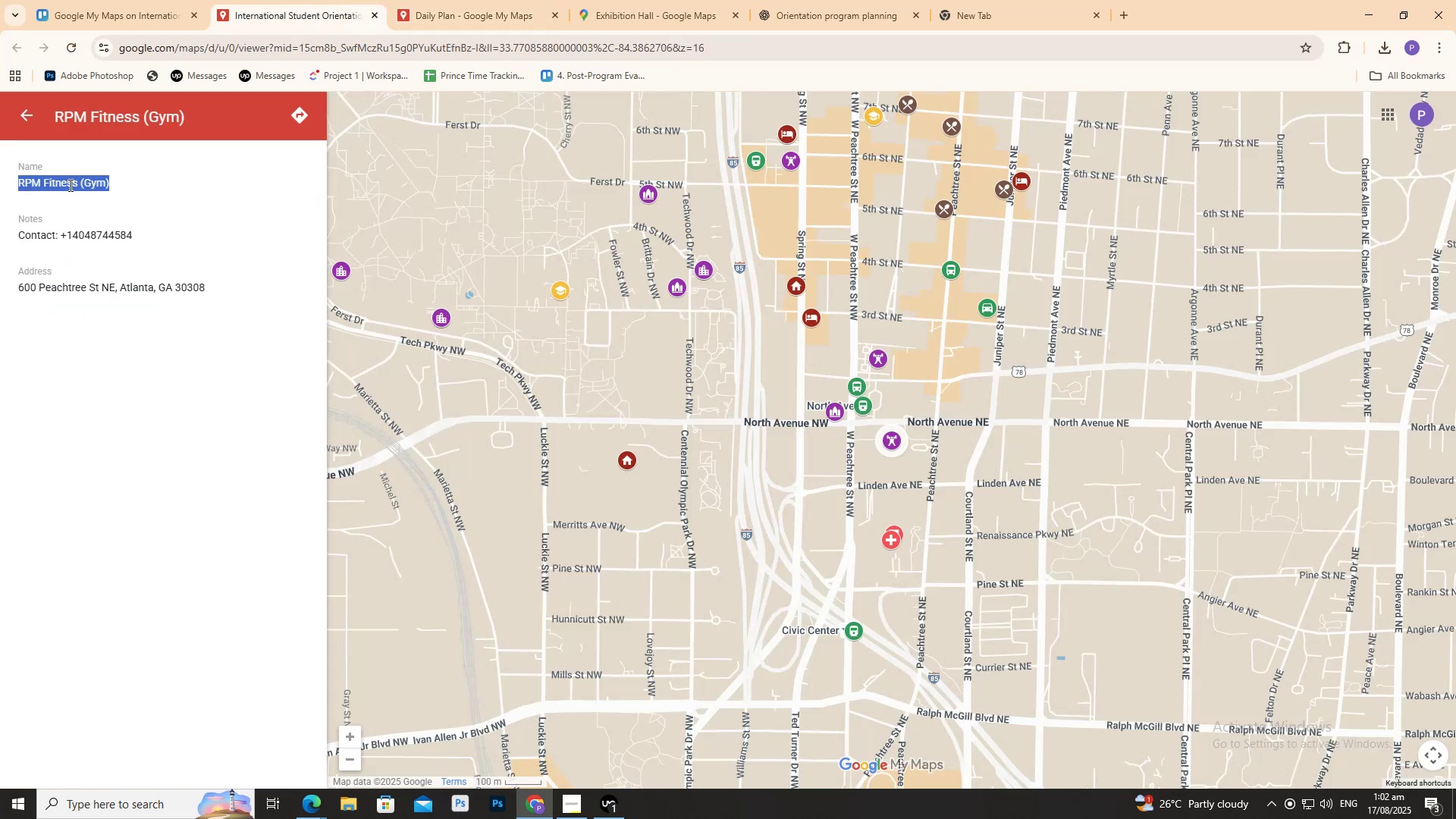 
key(Control+C)
 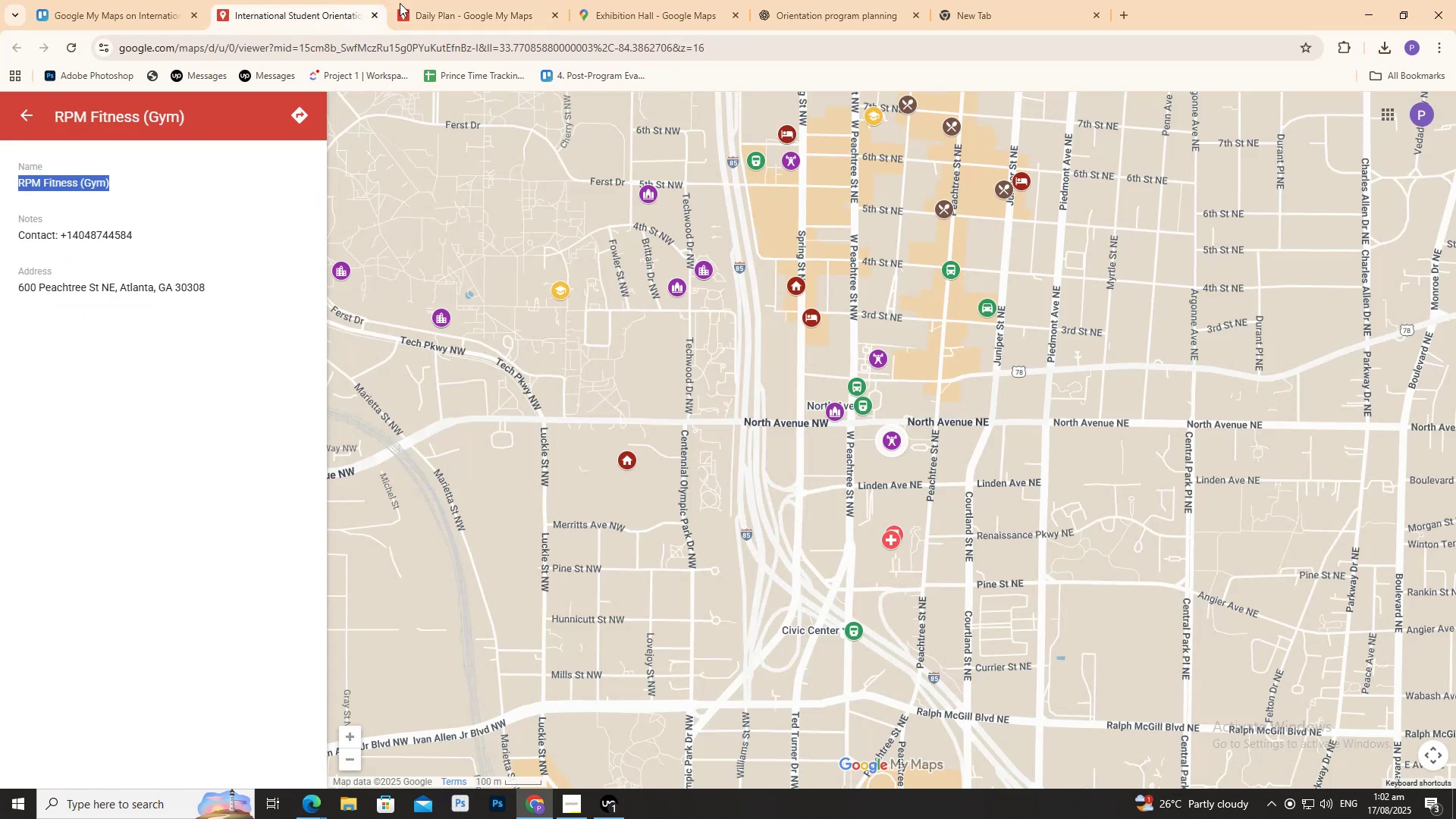 
left_click([486, 0])
 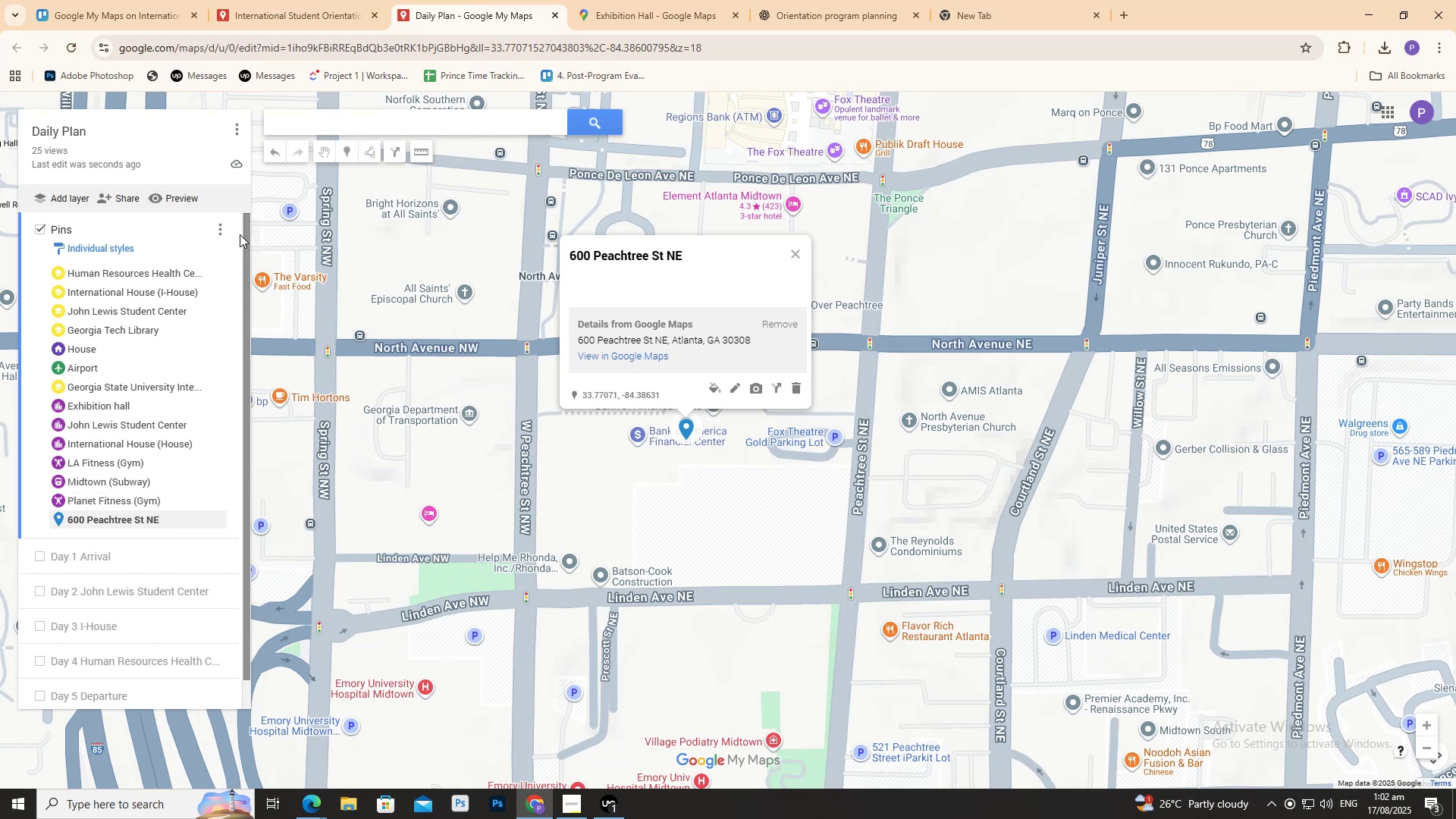 
left_click([218, 233])
 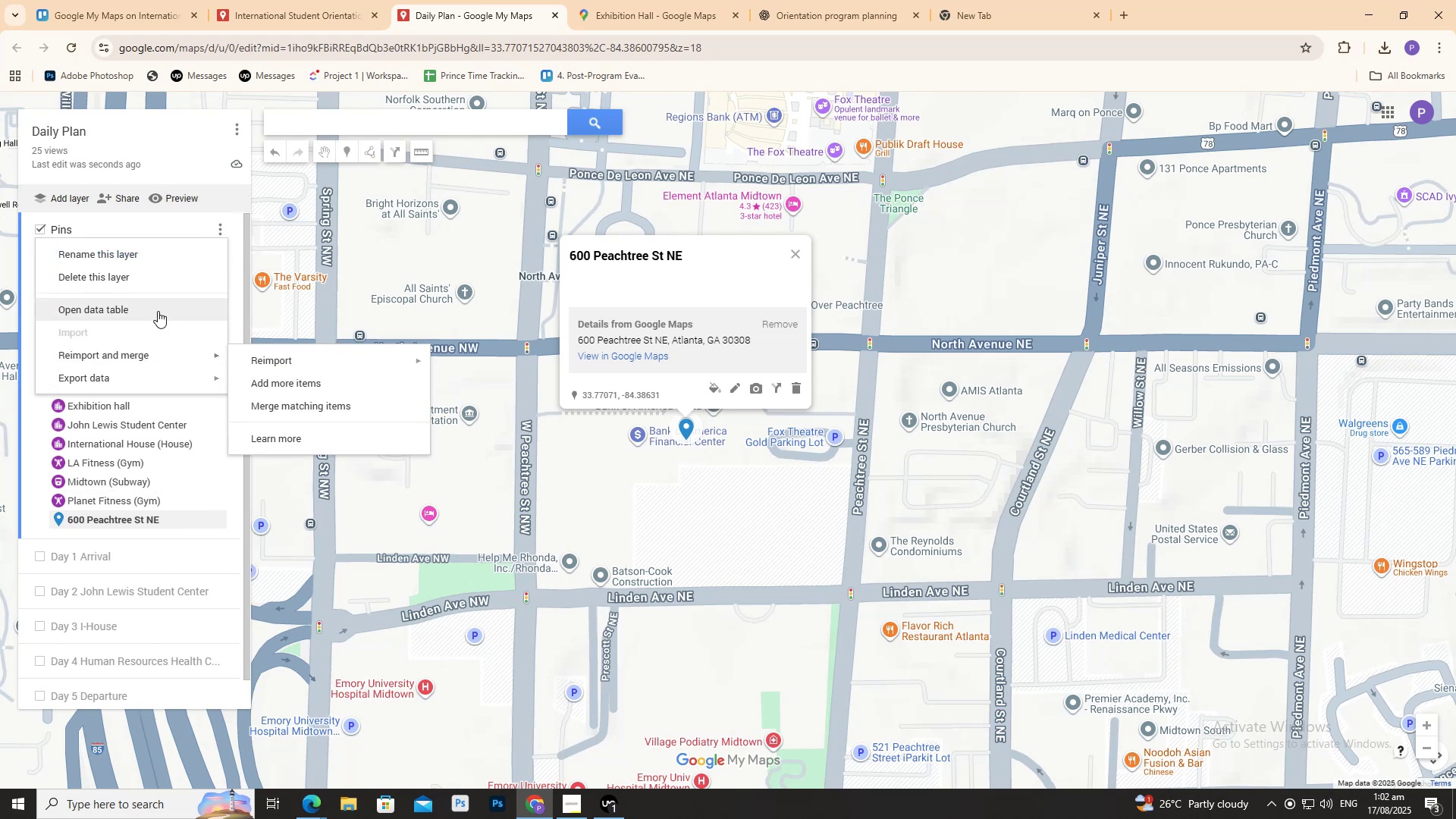 
left_click([158, 310])
 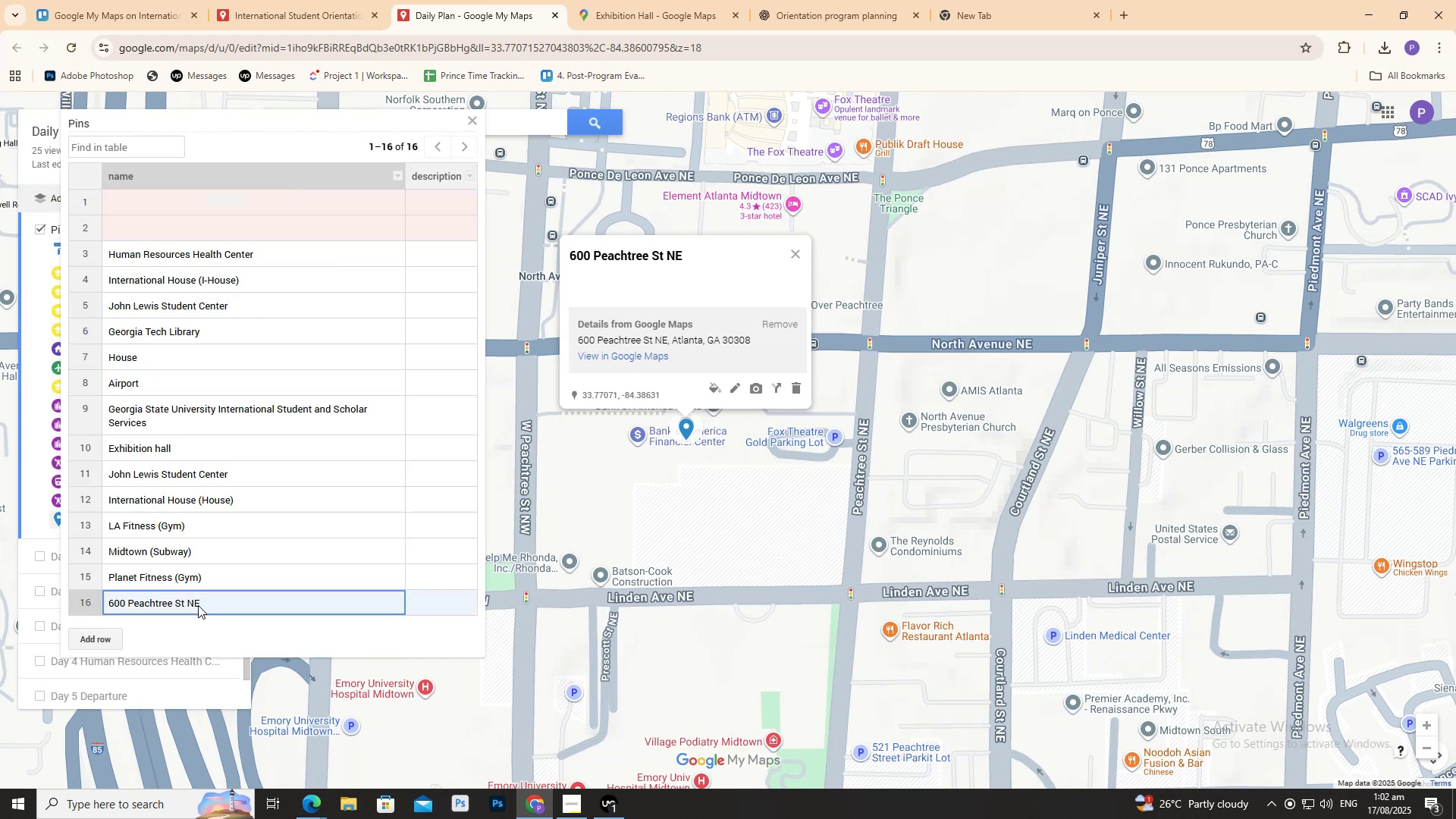 
left_click([193, 603])
 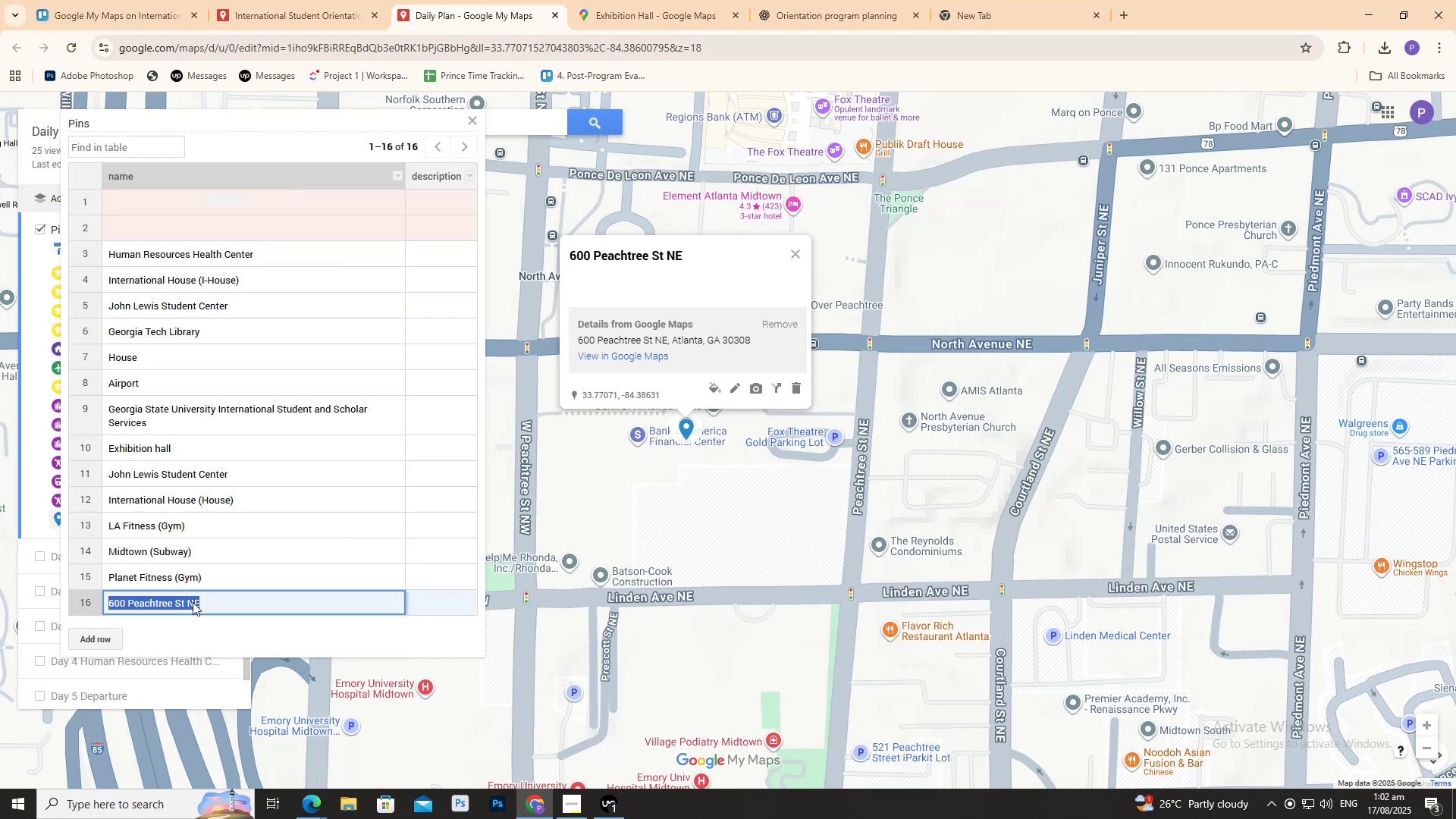 
triple_click([193, 602])
 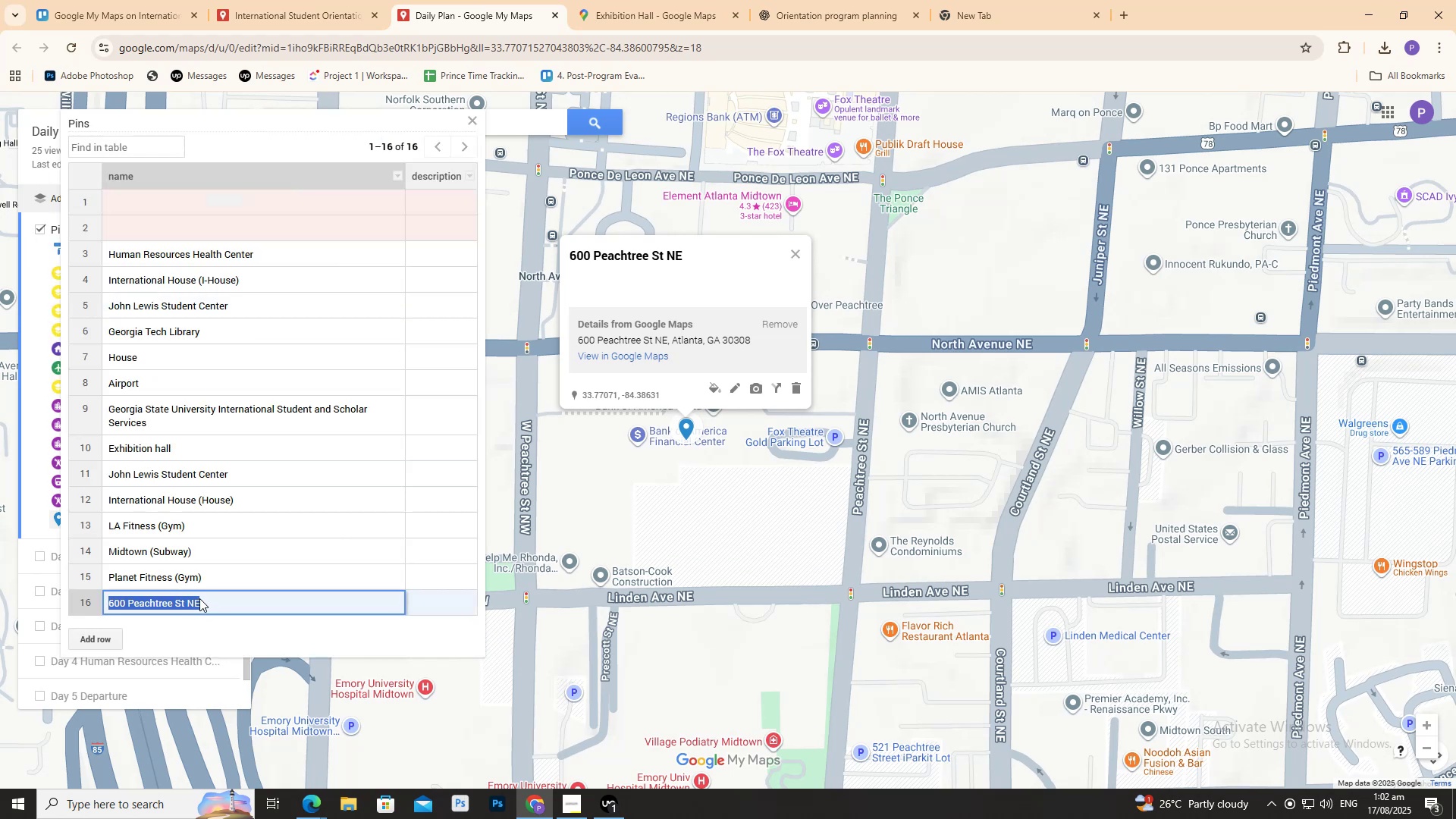 
key(Backspace)
 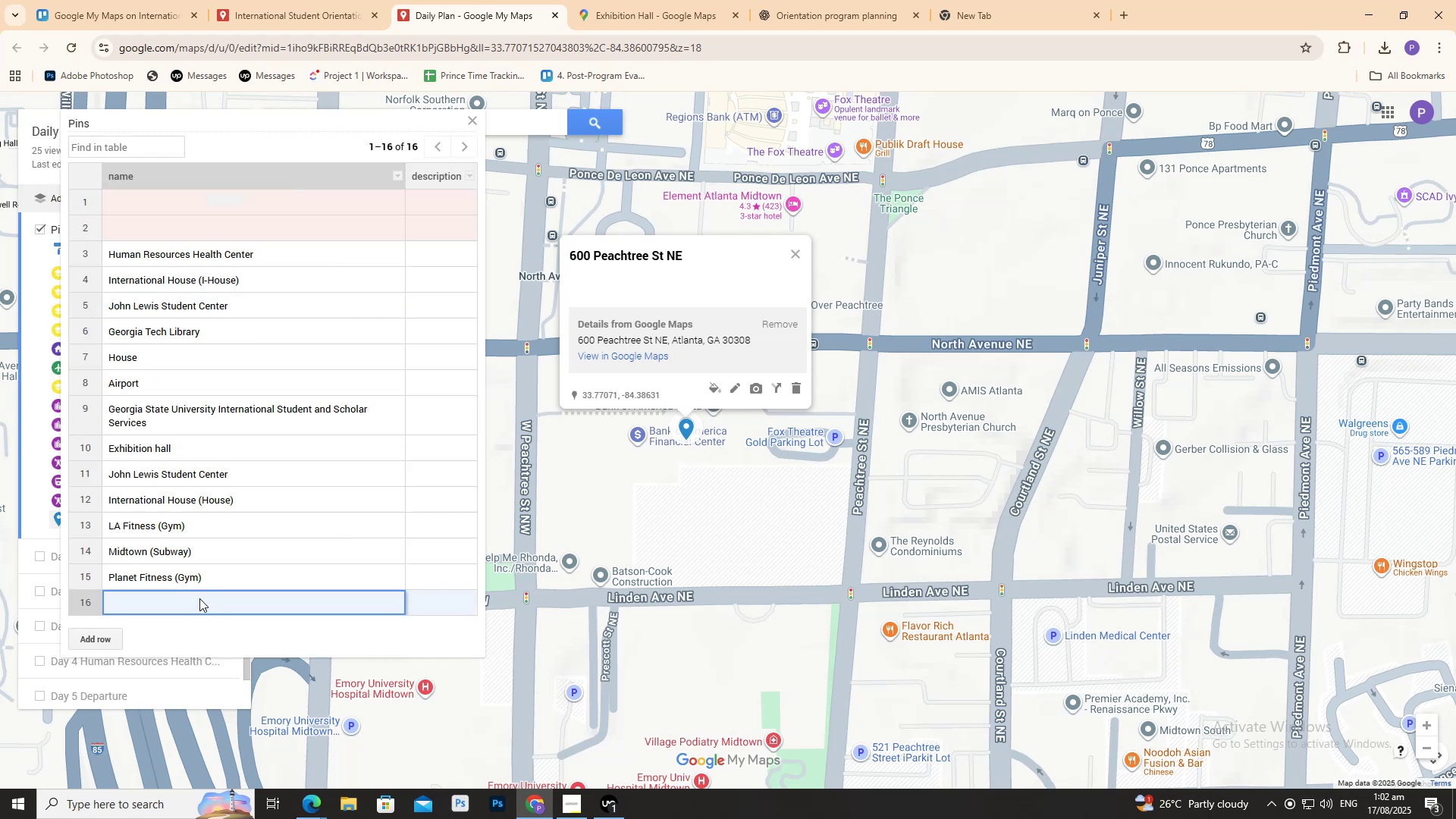 
key(Control+V)
 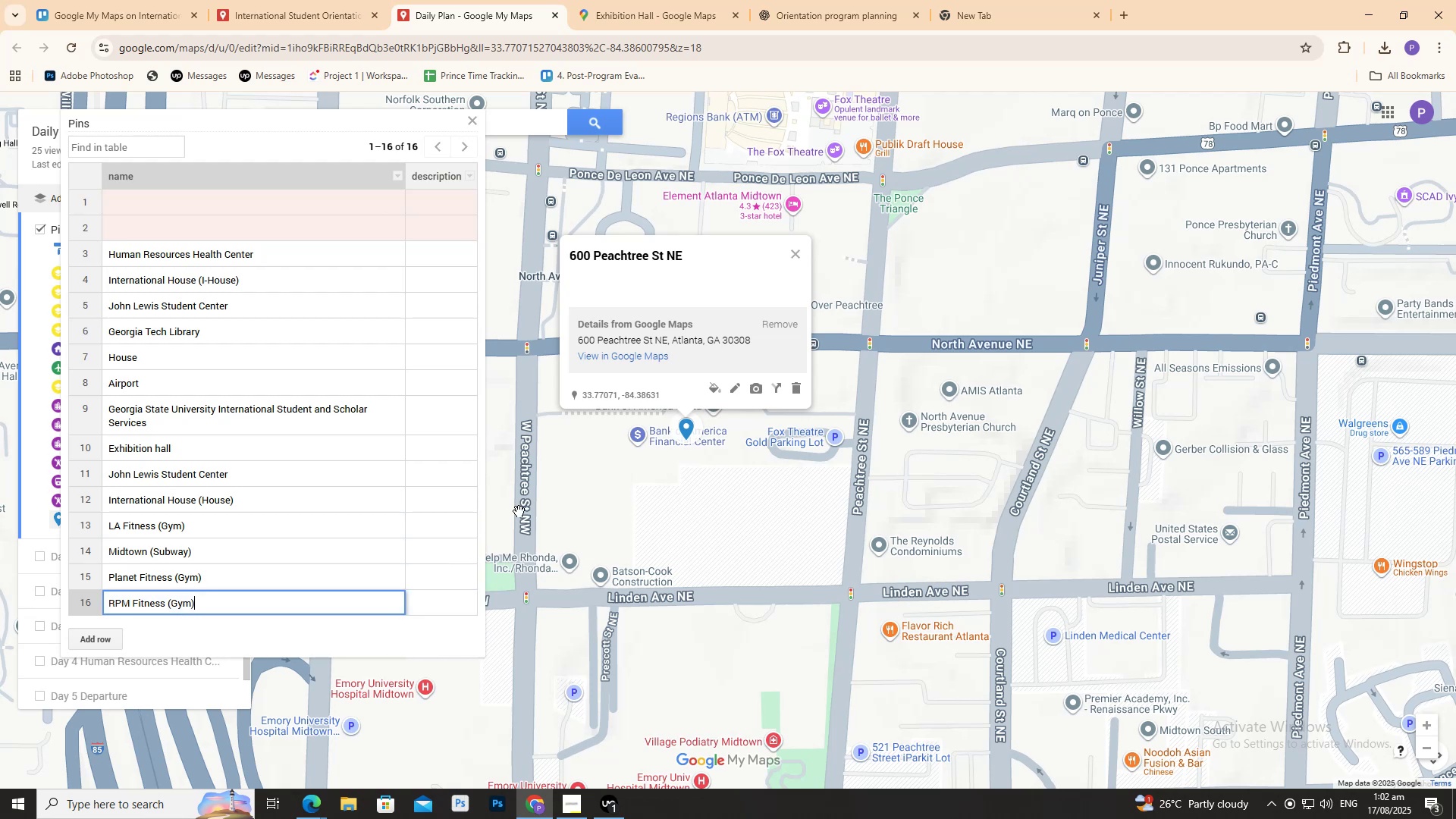 
left_click([606, 488])
 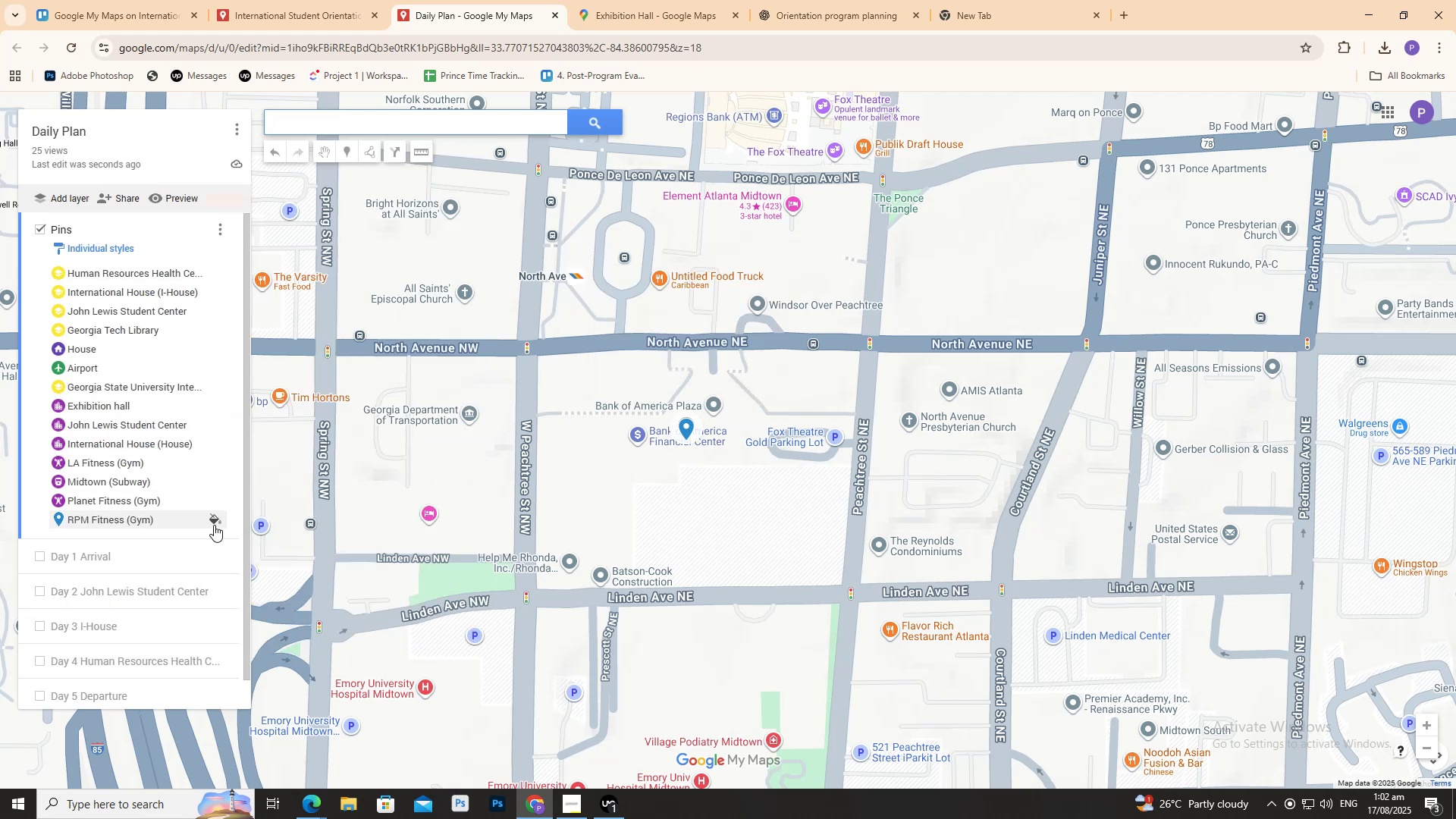 
left_click([217, 520])
 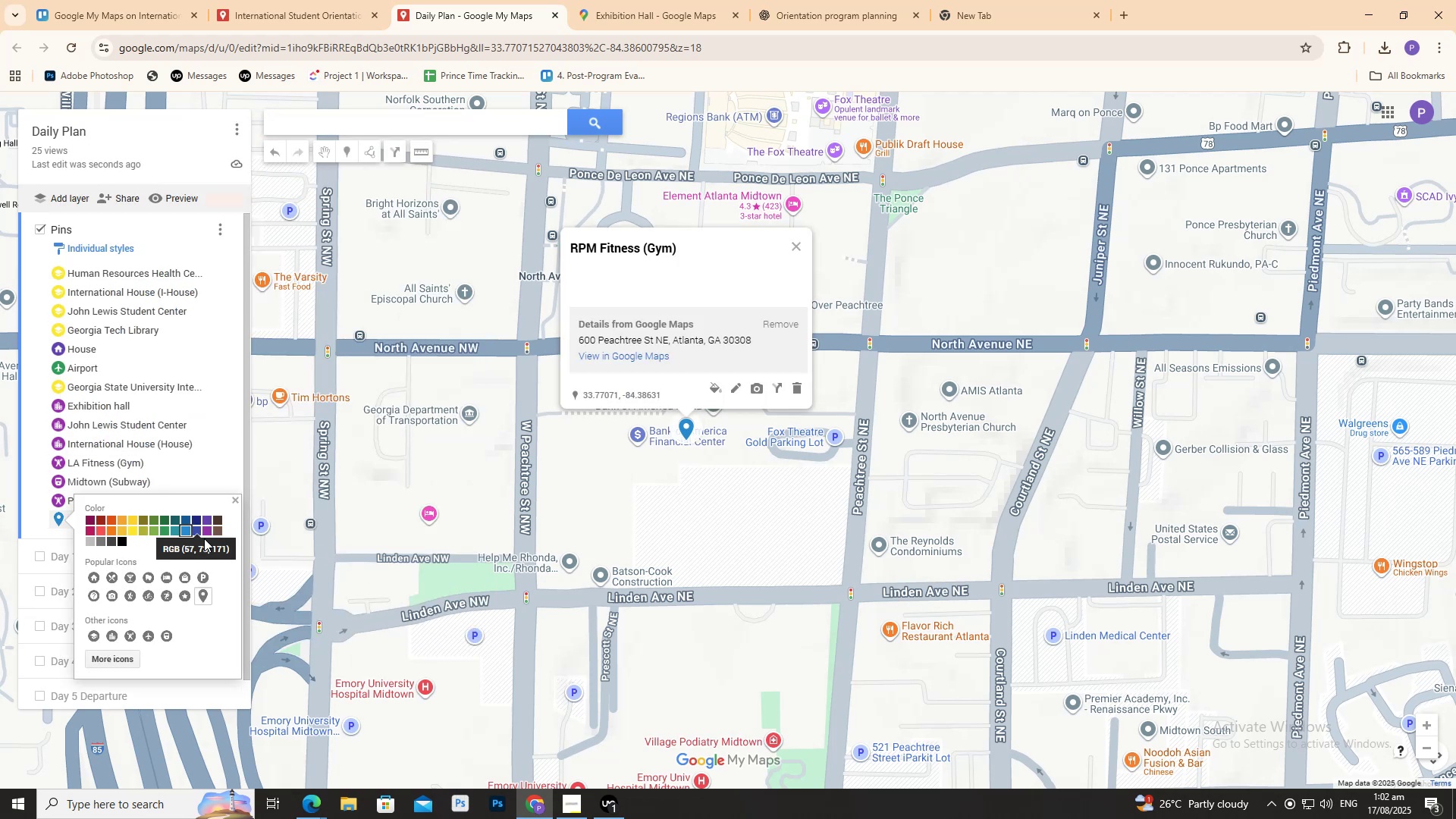 
left_click([205, 535])
 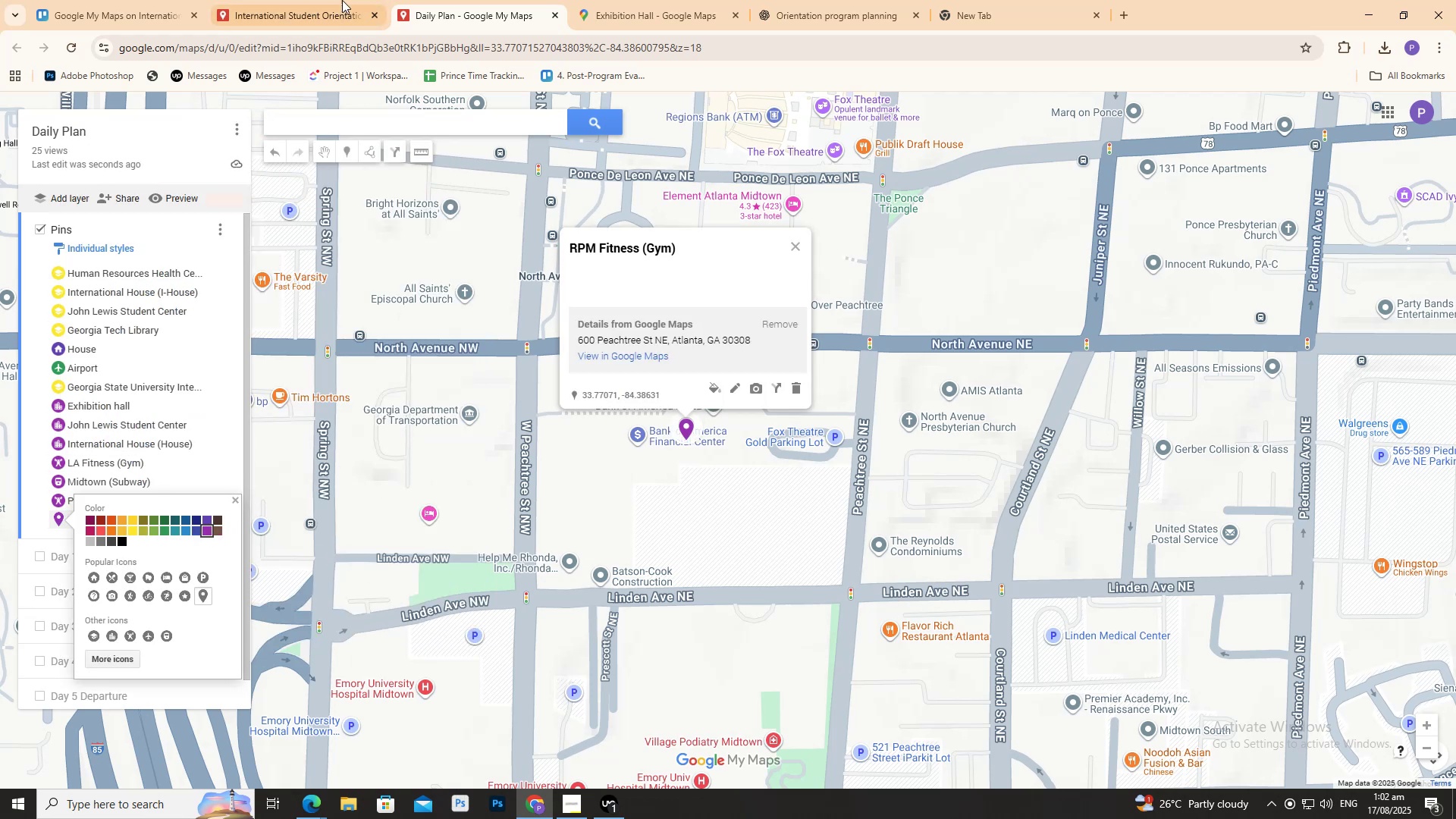 
left_click([285, 2])
 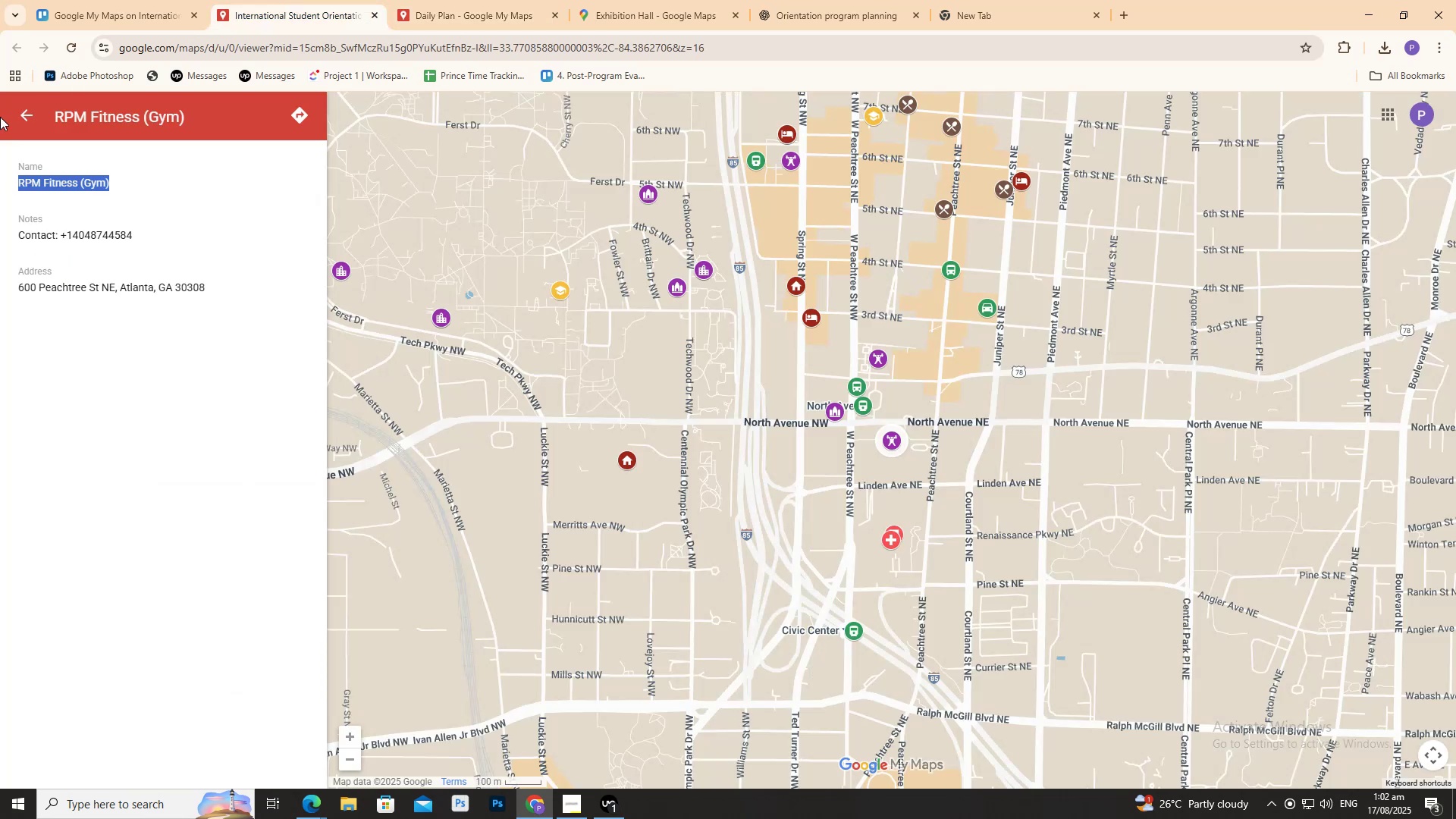 
left_click([27, 118])
 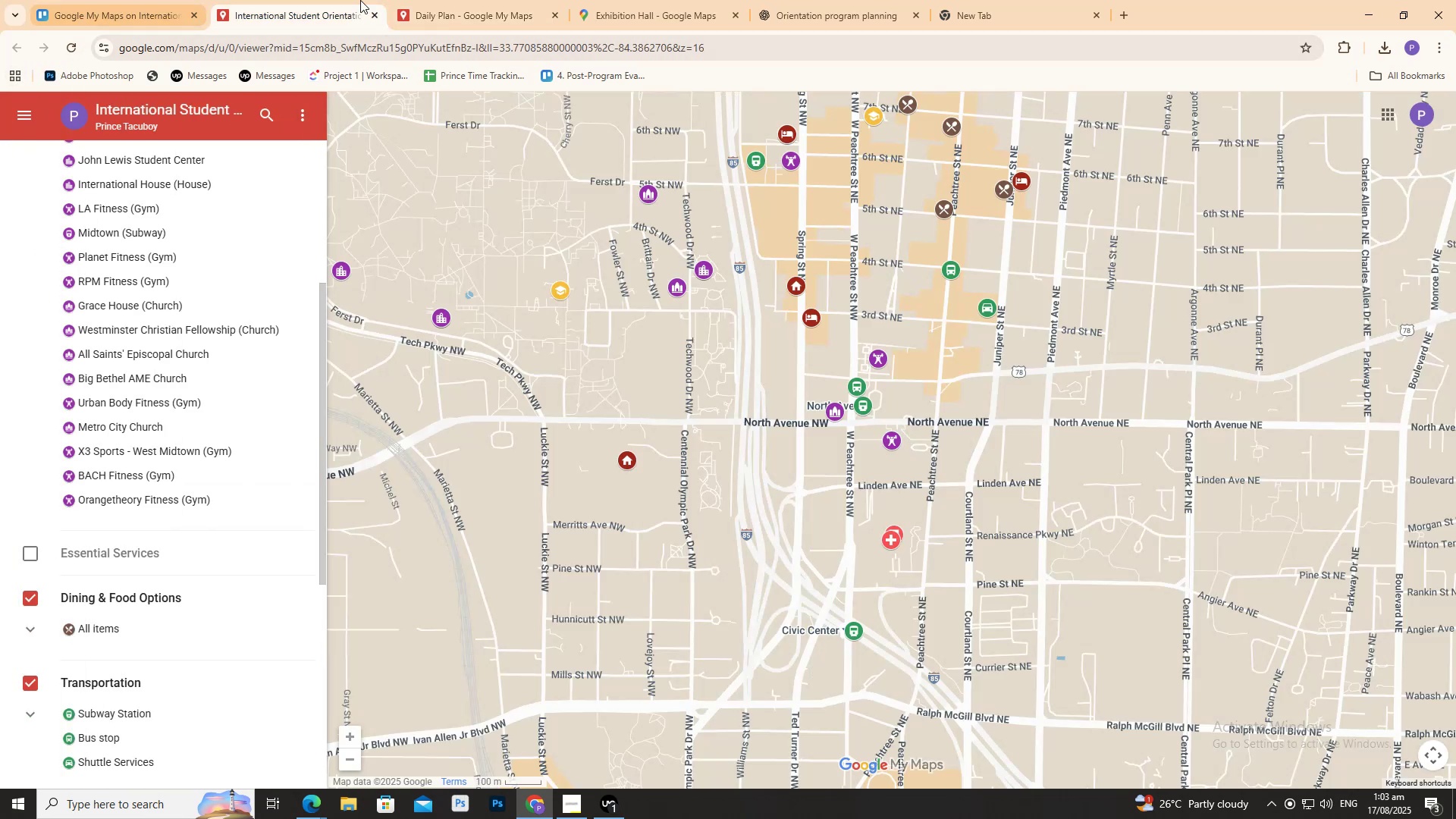 
wait(6.46)
 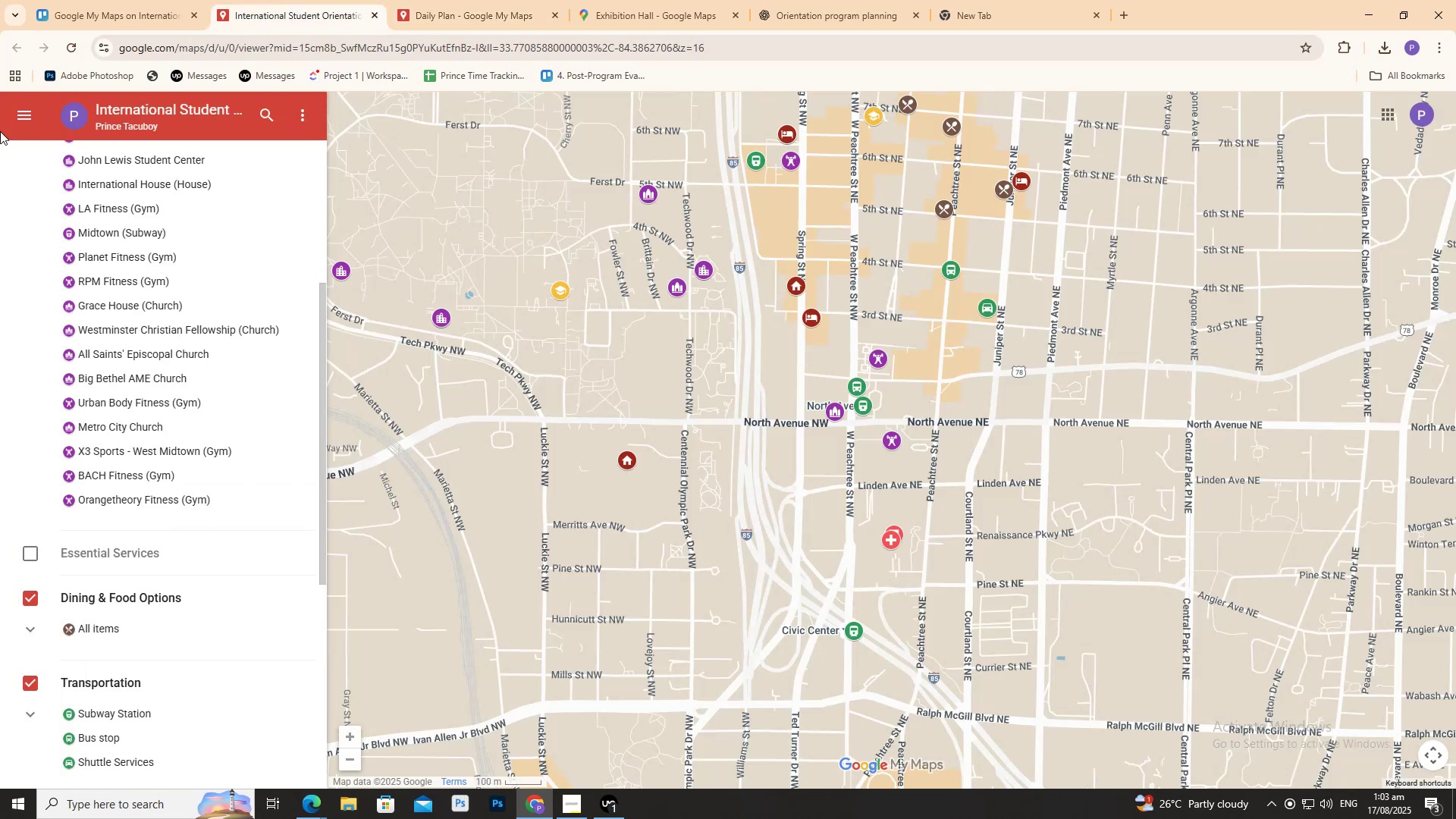 
left_click([455, 3])
 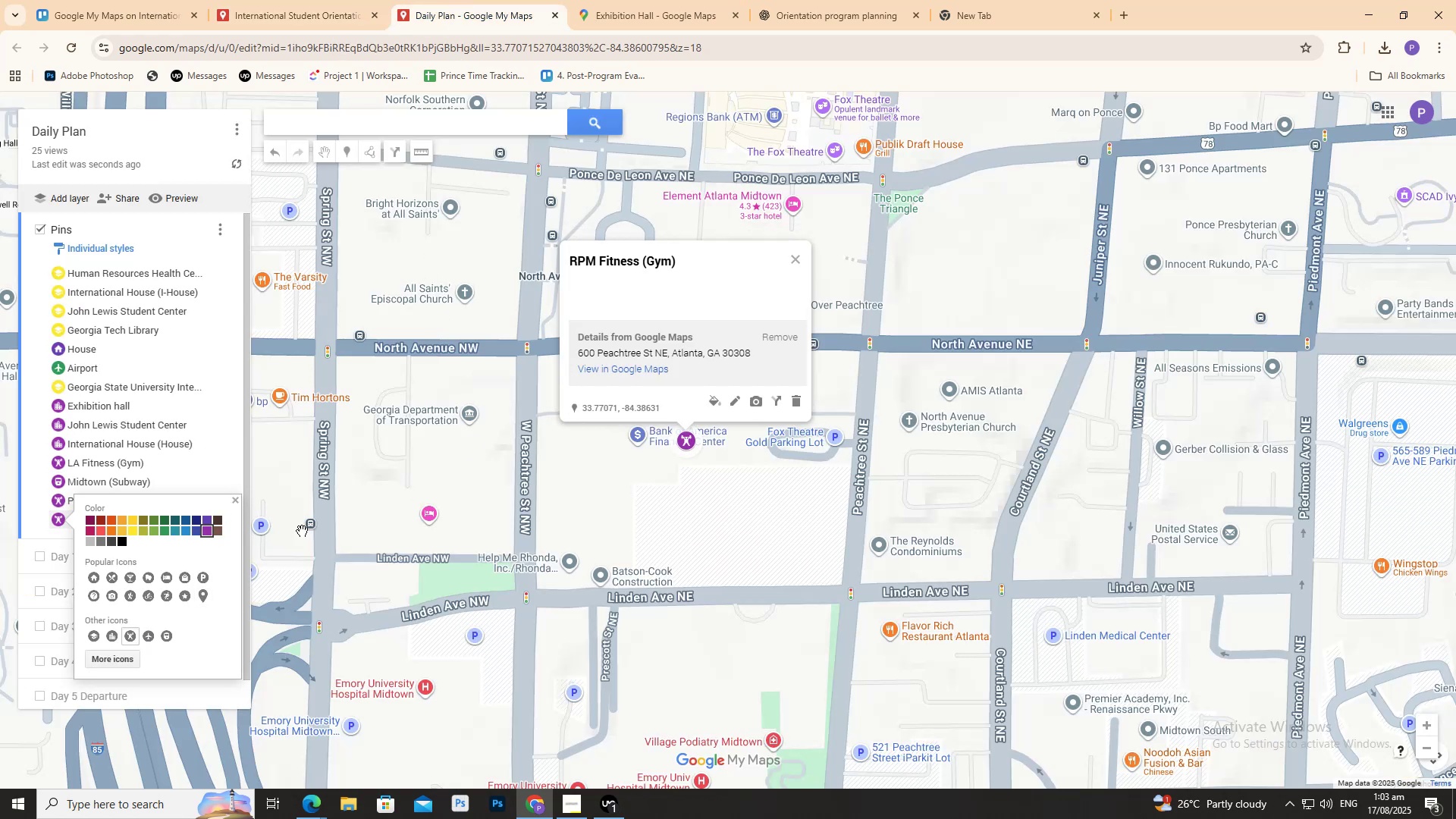 
wait(5.27)
 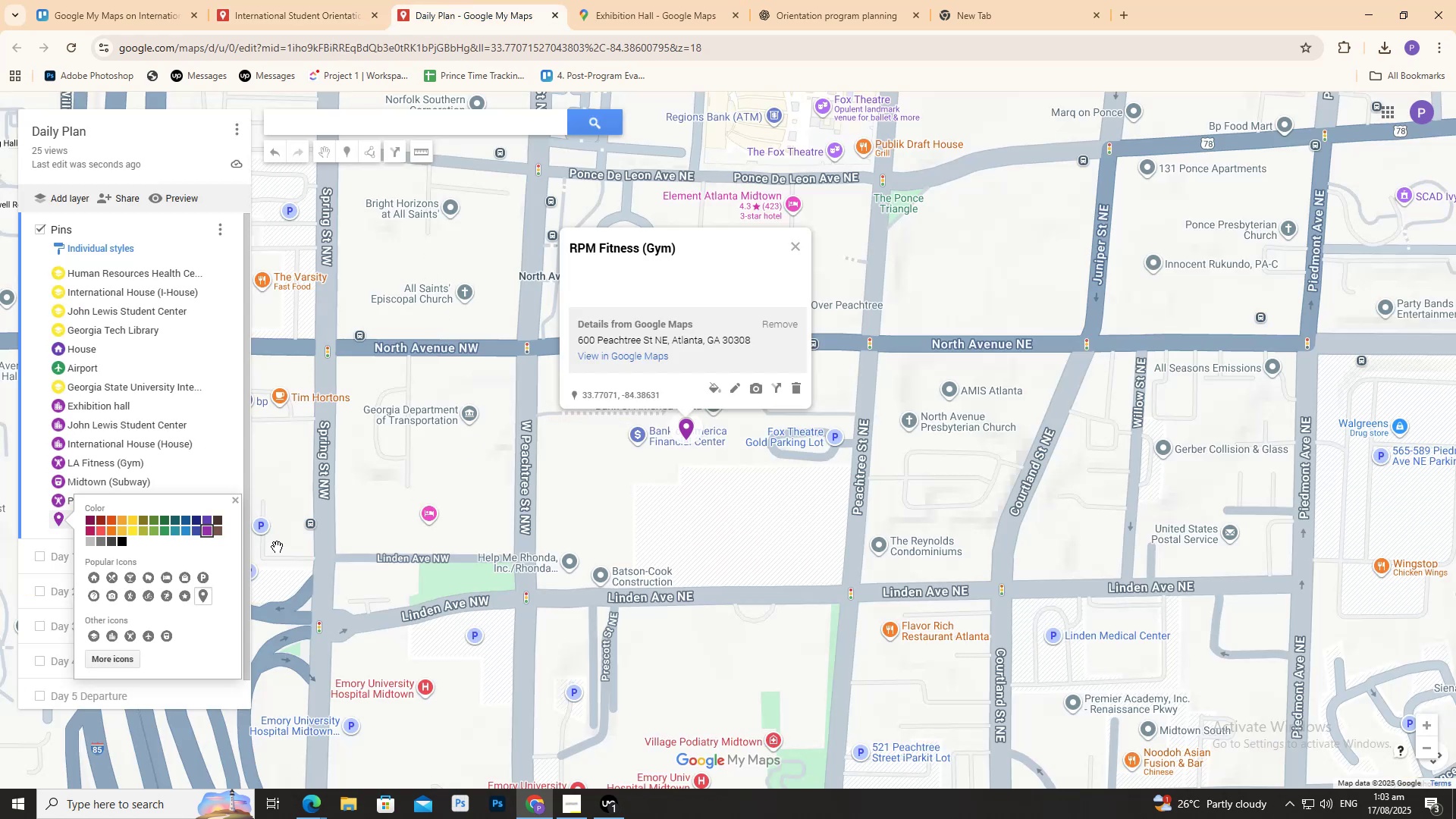 
left_click([370, 500])
 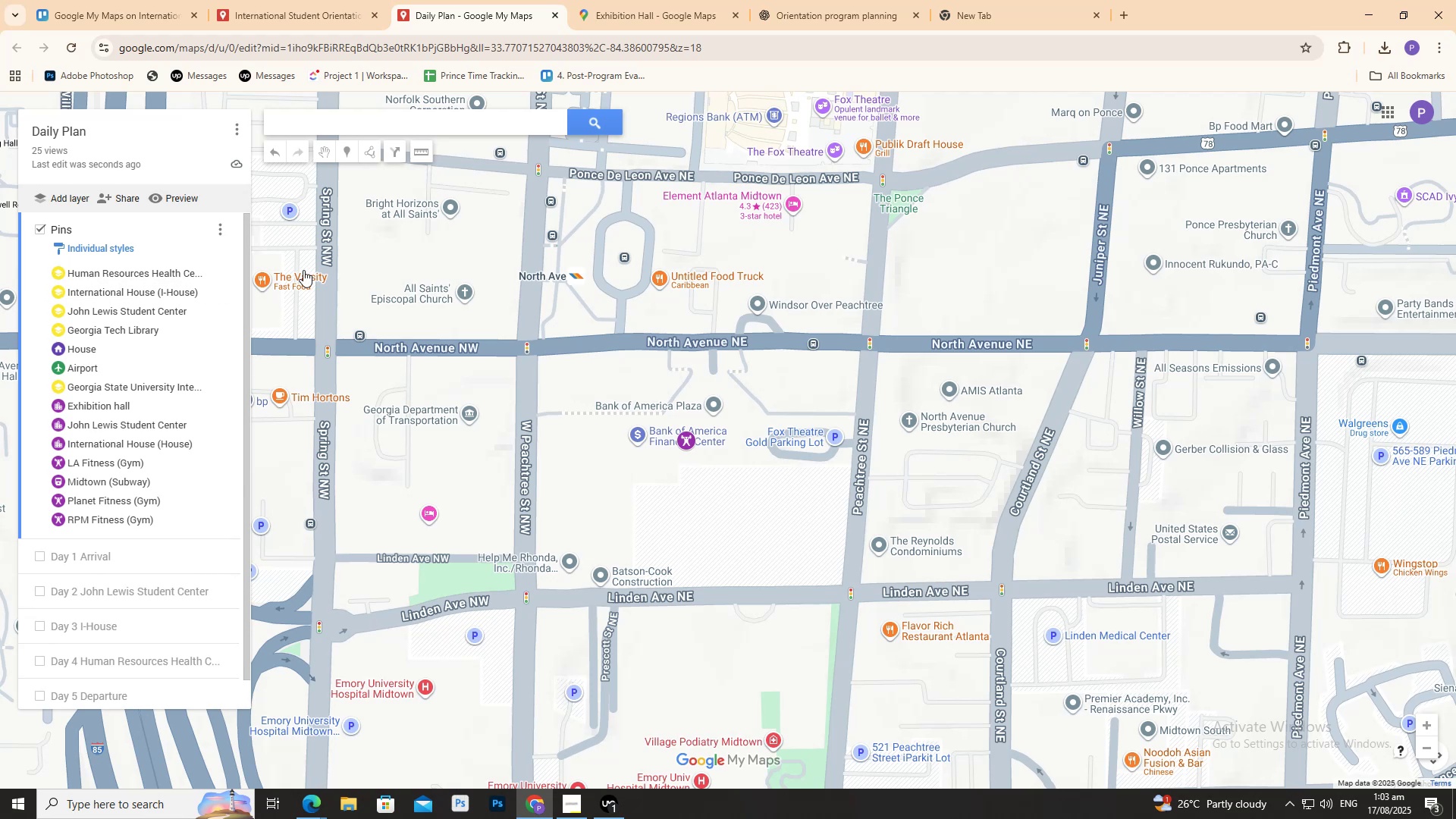 
wait(6.51)
 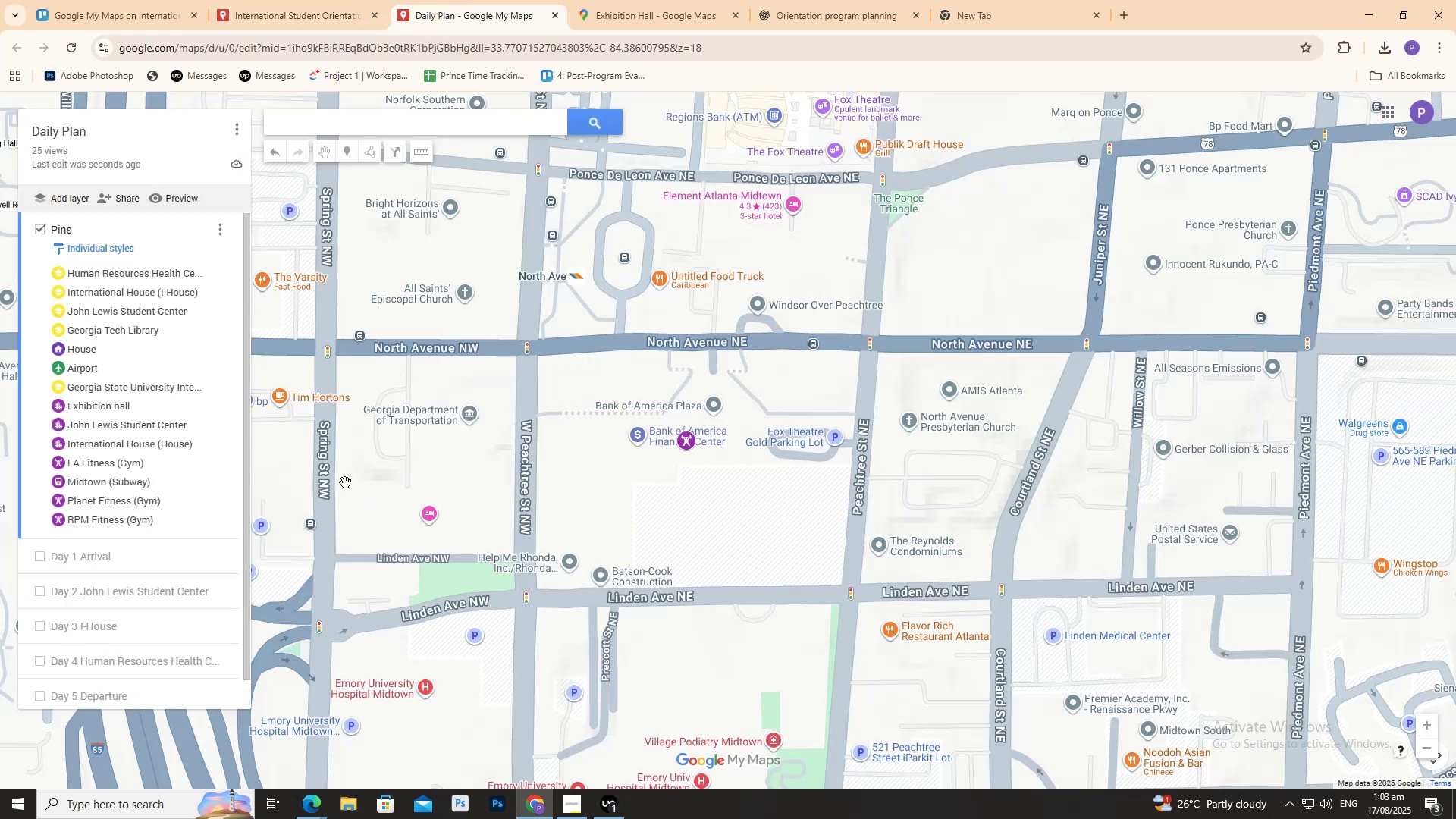 
left_click([269, 0])
 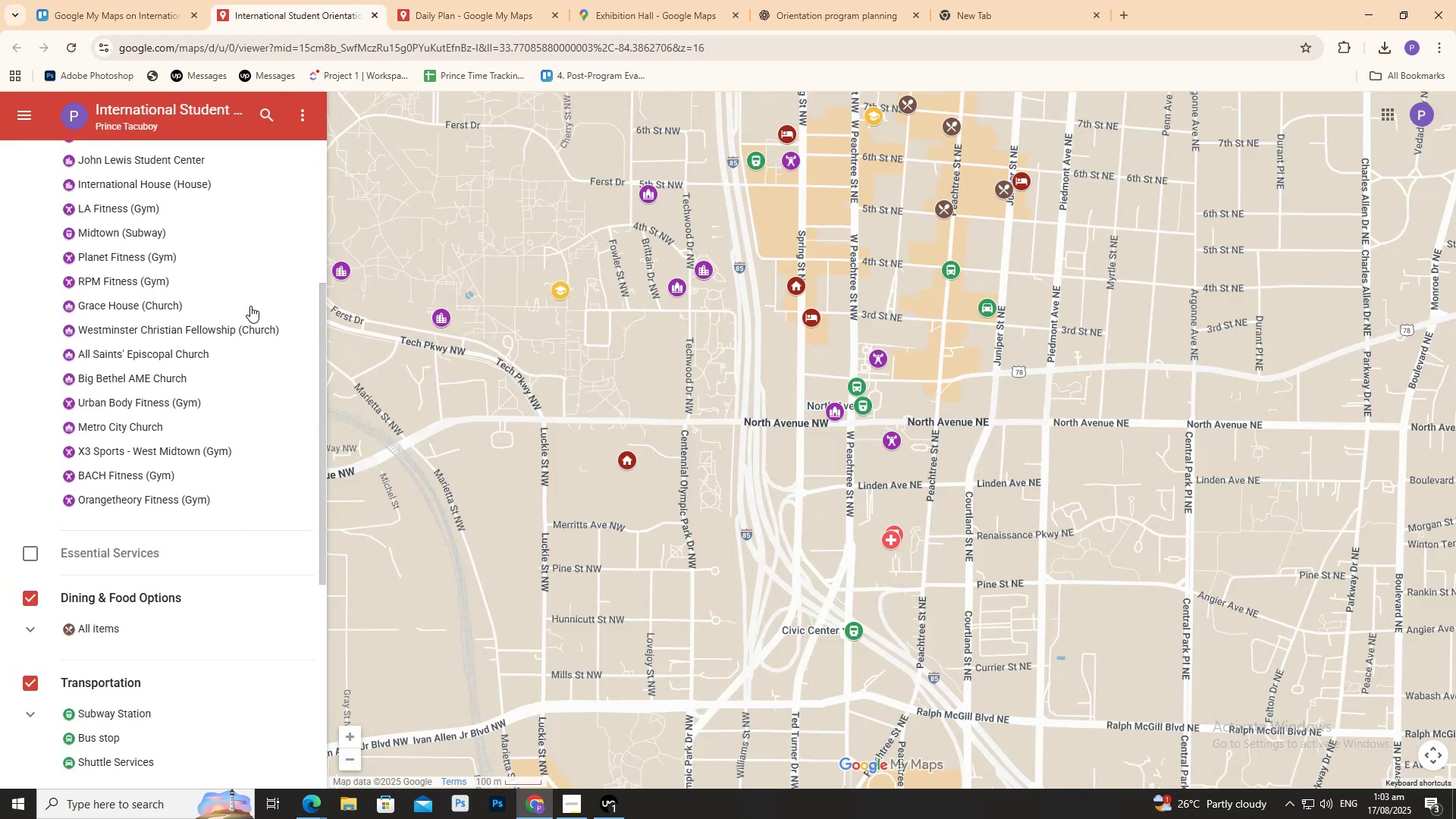 
scroll: coordinate [249, 302], scroll_direction: up, amount: 1.0
 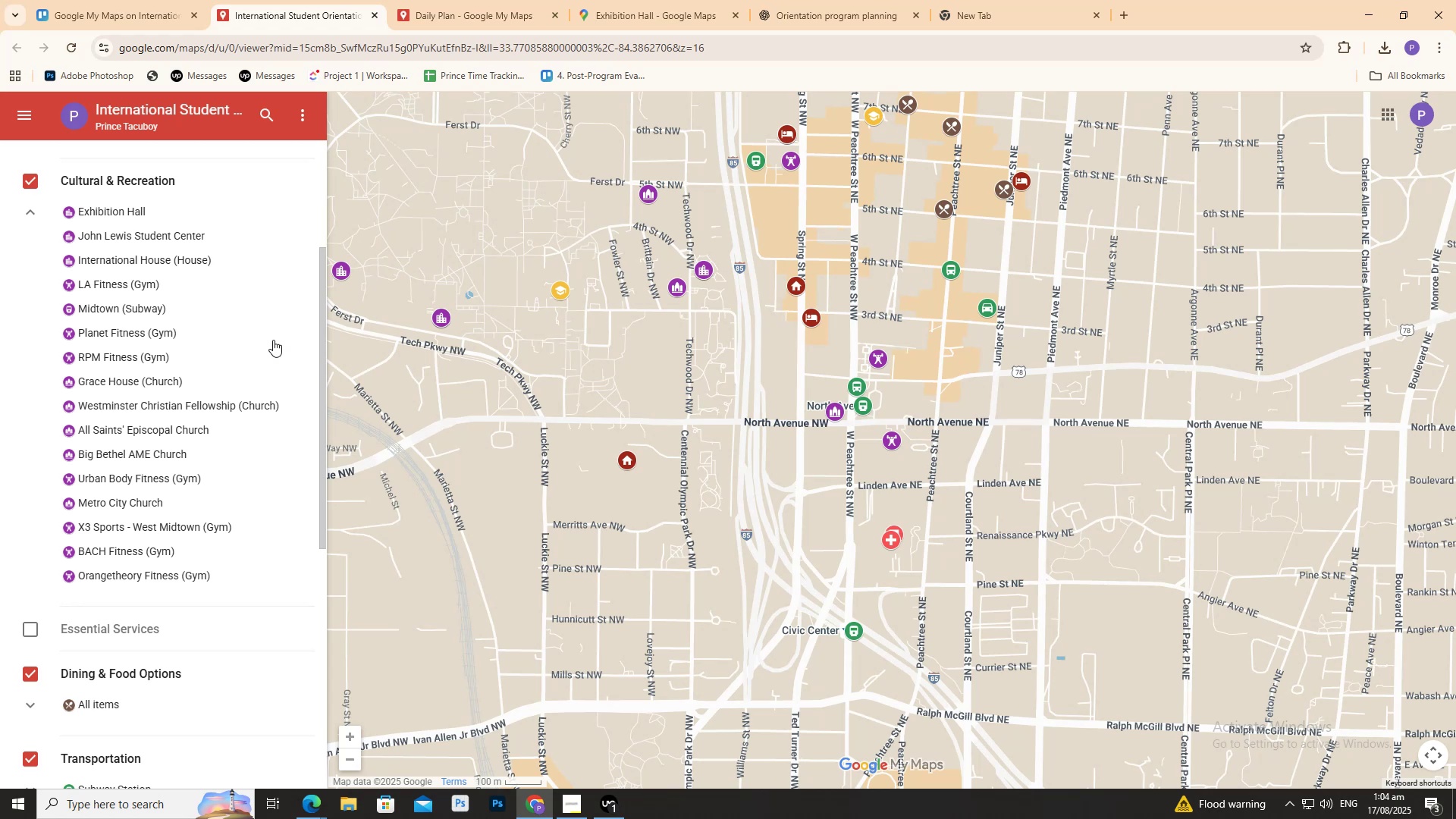 
wait(62.81)
 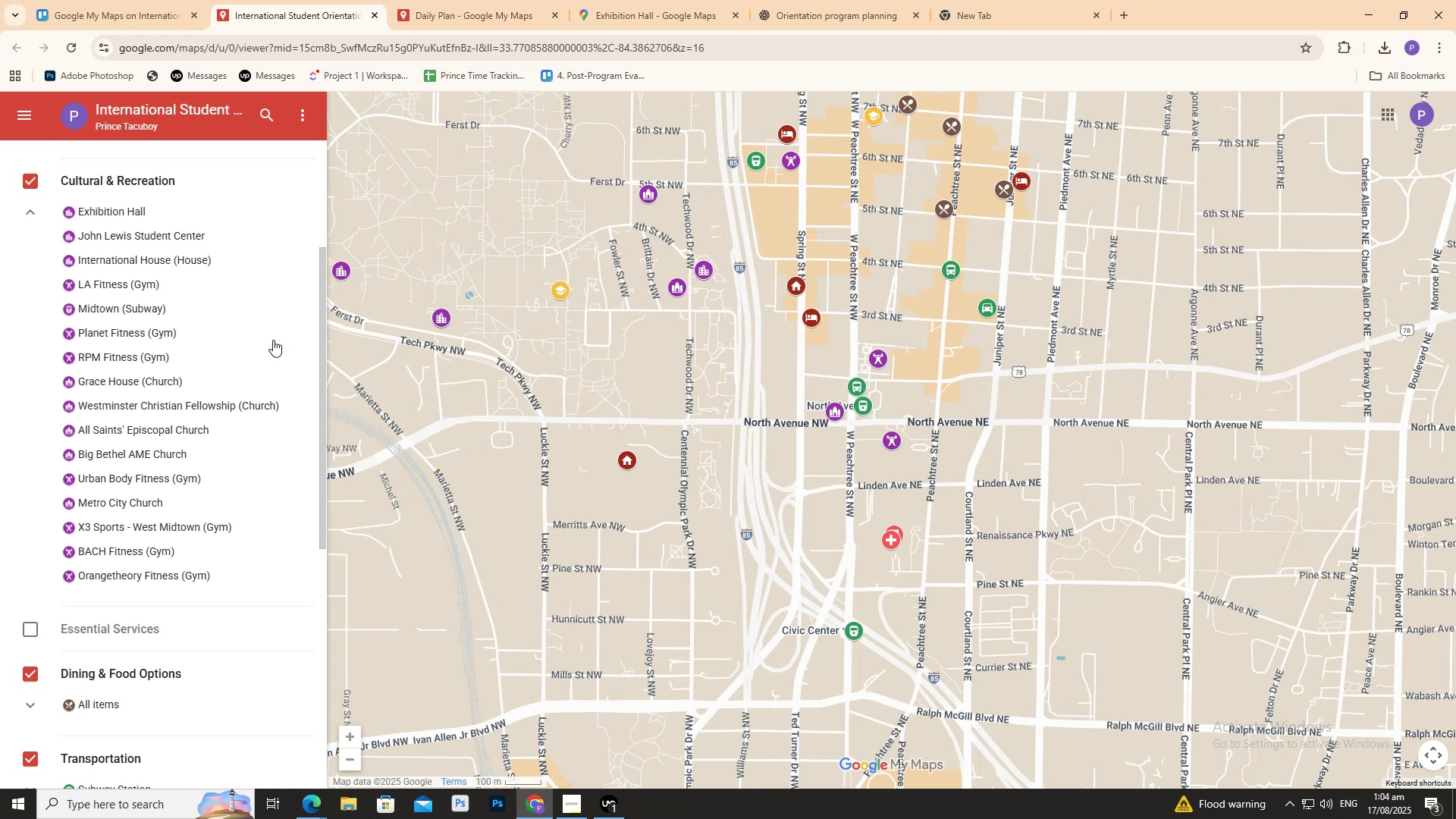 
left_click([444, 0])
 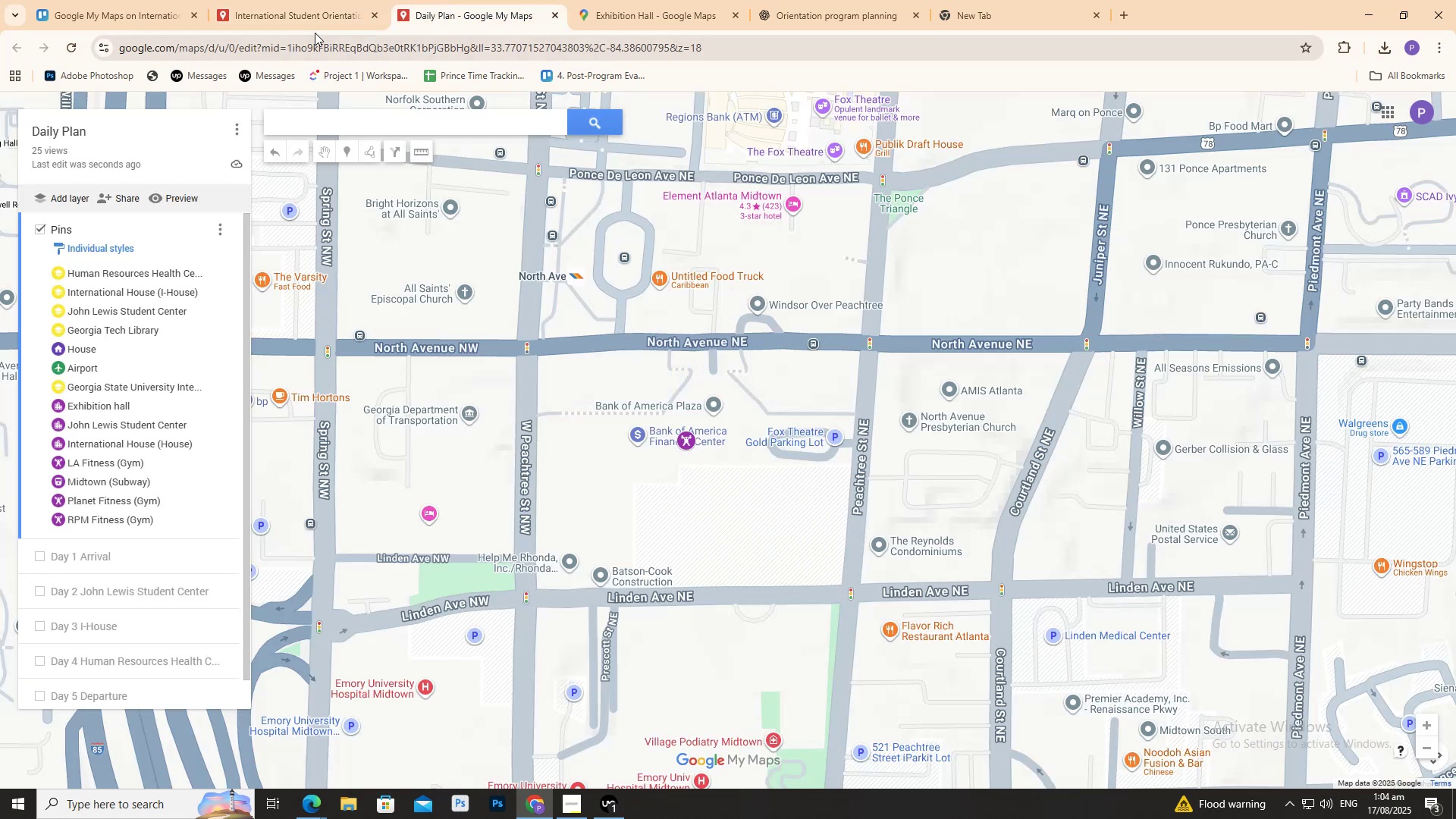 
left_click([323, 17])
 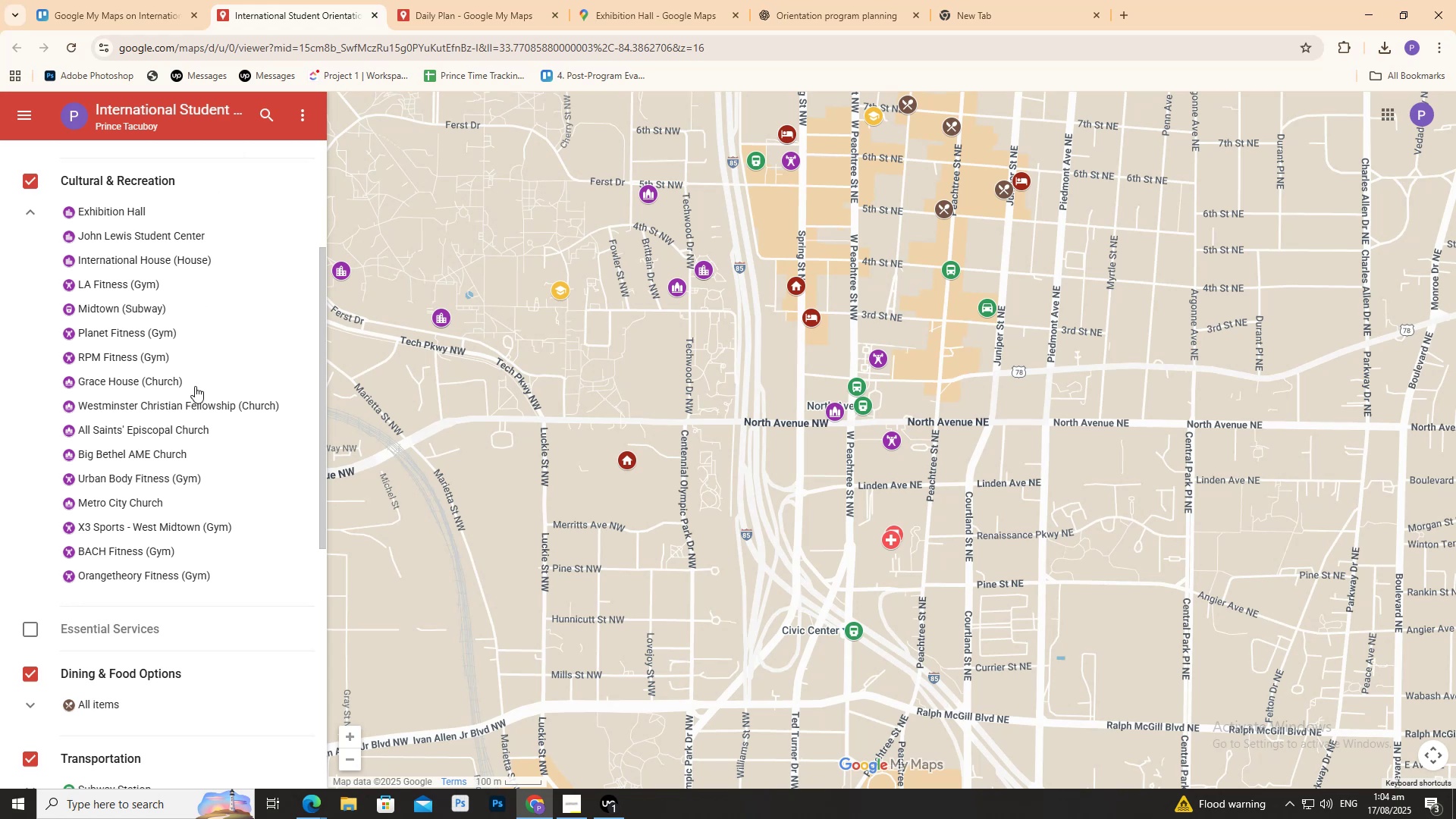 
left_click([196, 386])
 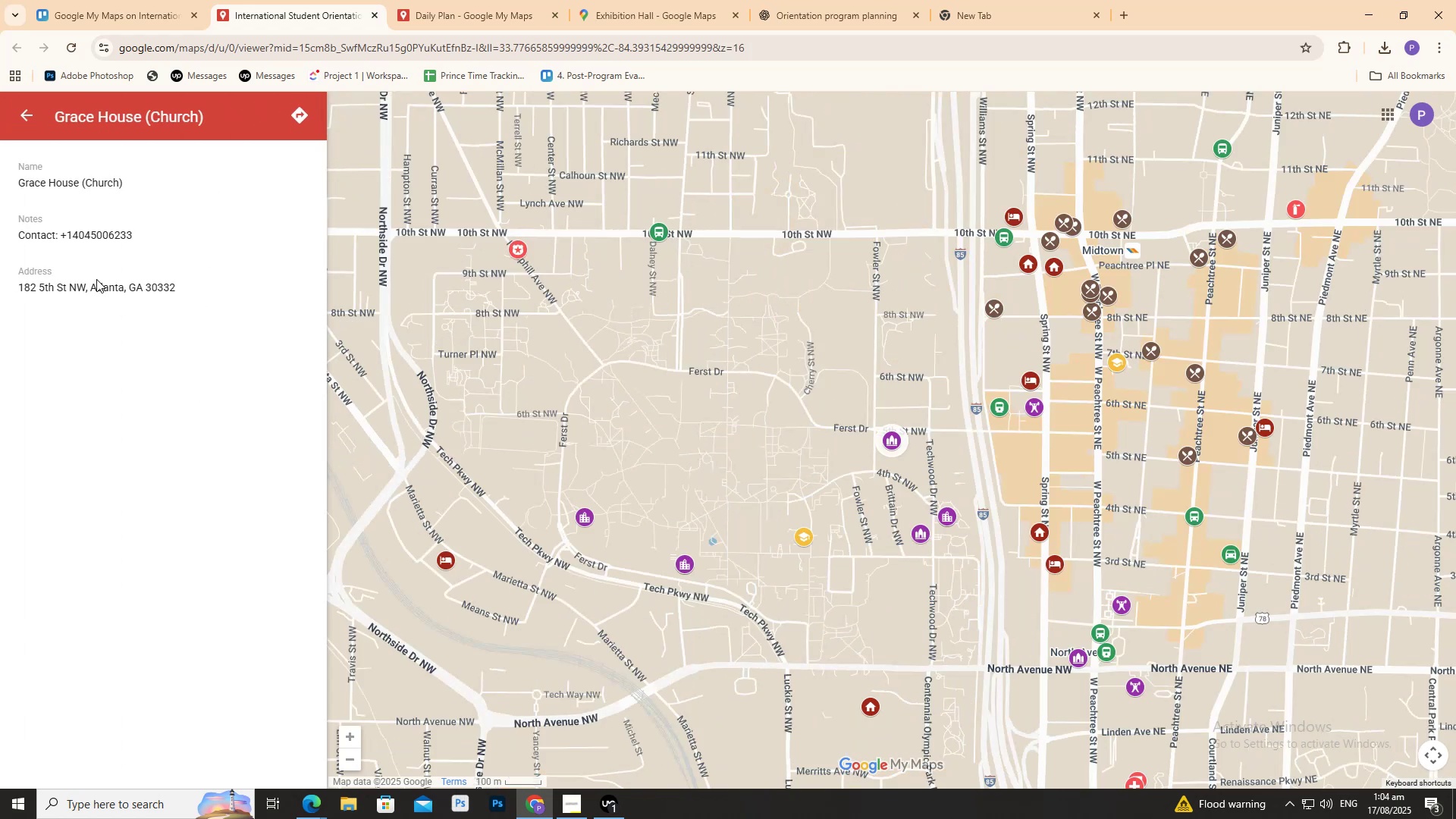 
double_click([93, 286])
 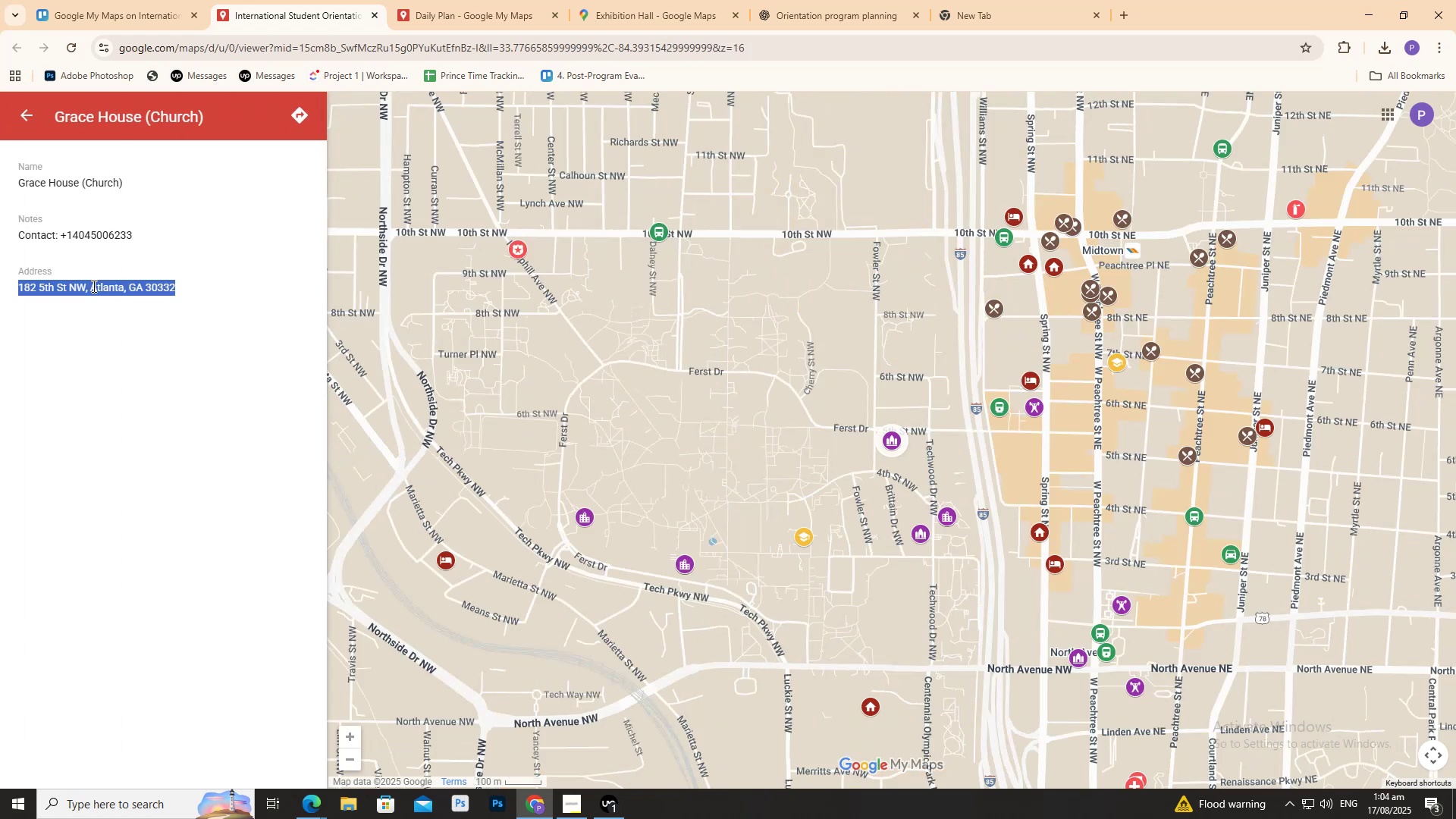 
triple_click([93, 286])
 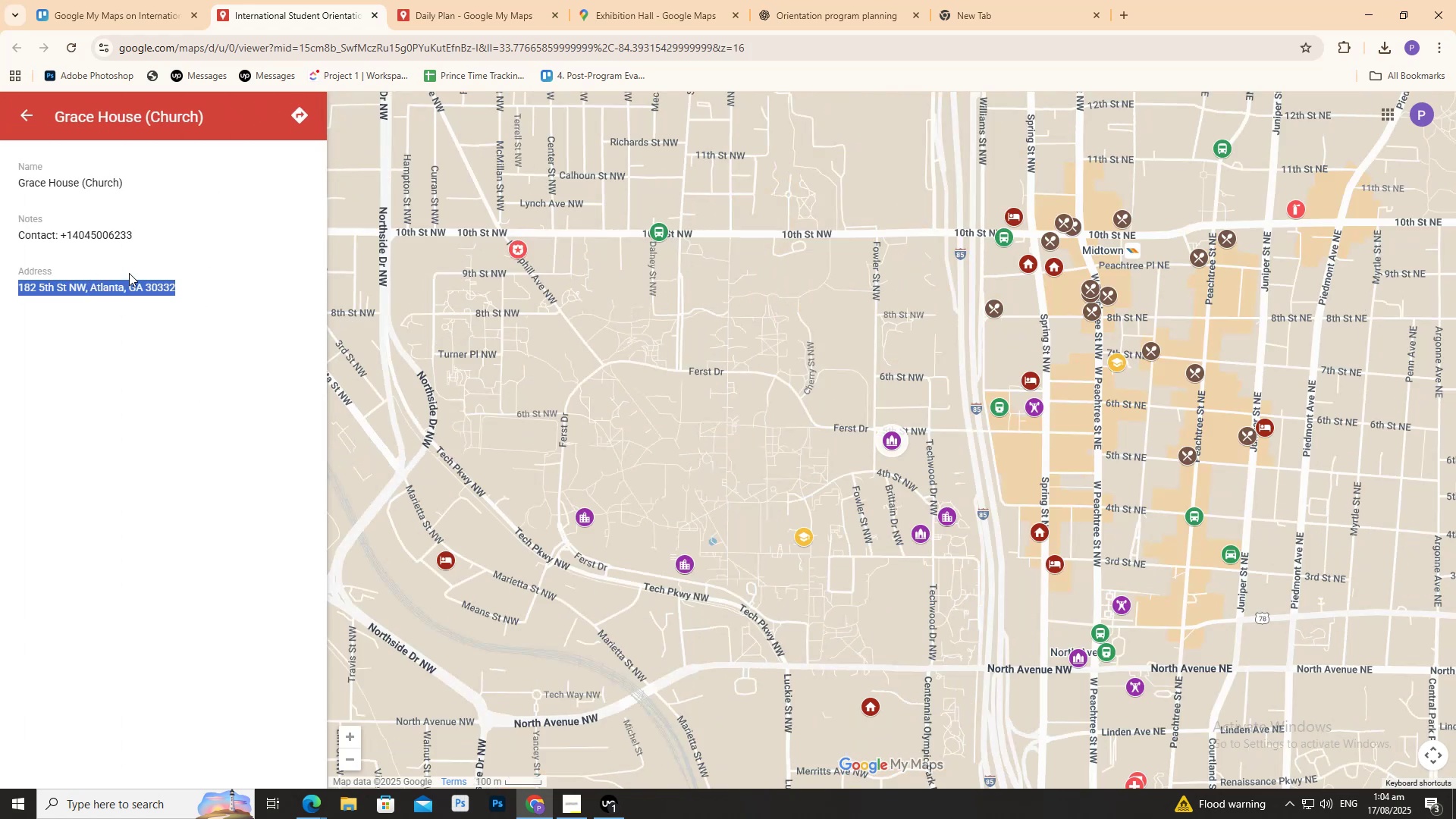 
key(Control+C)
 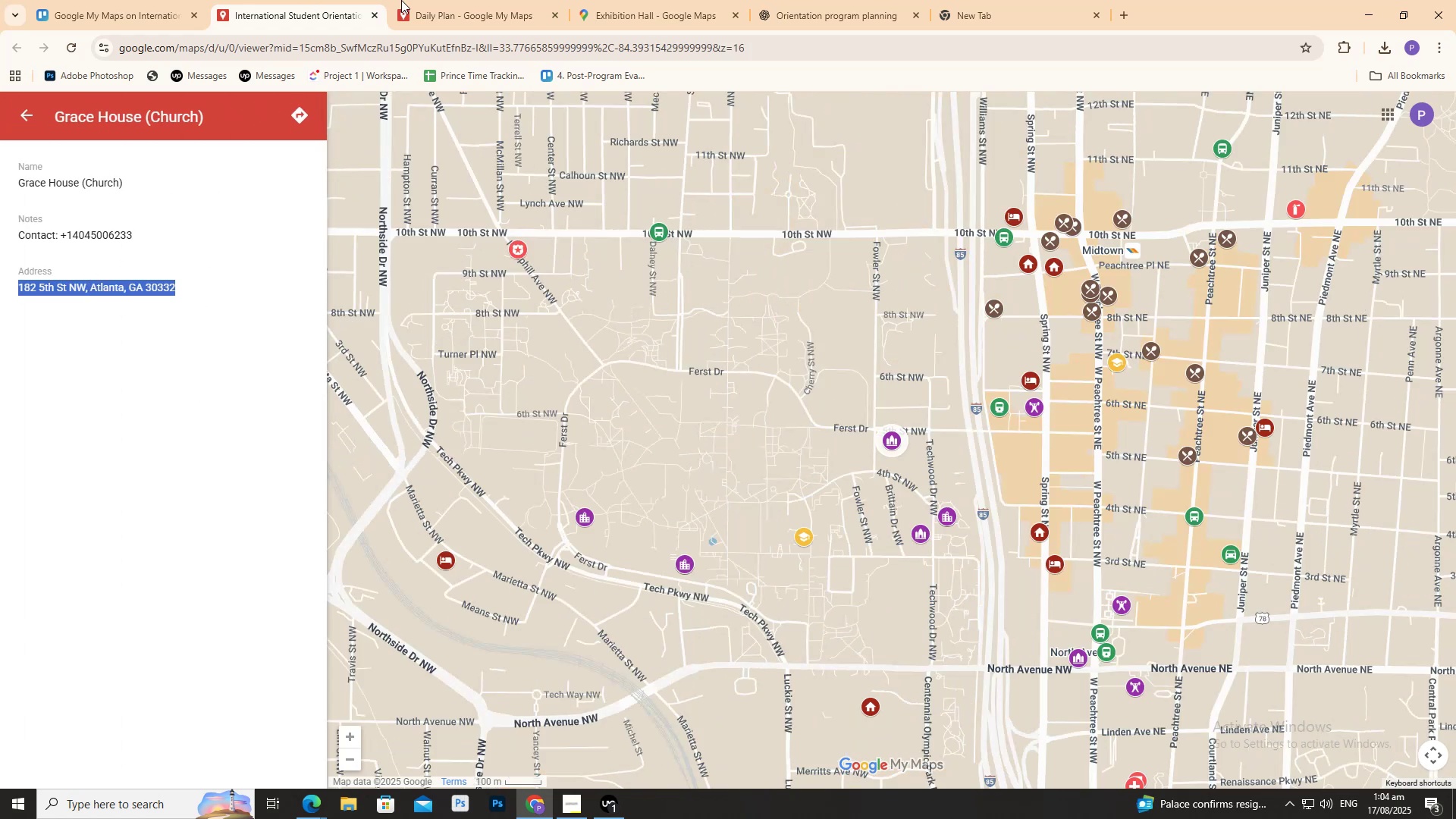 
left_click([485, 0])
 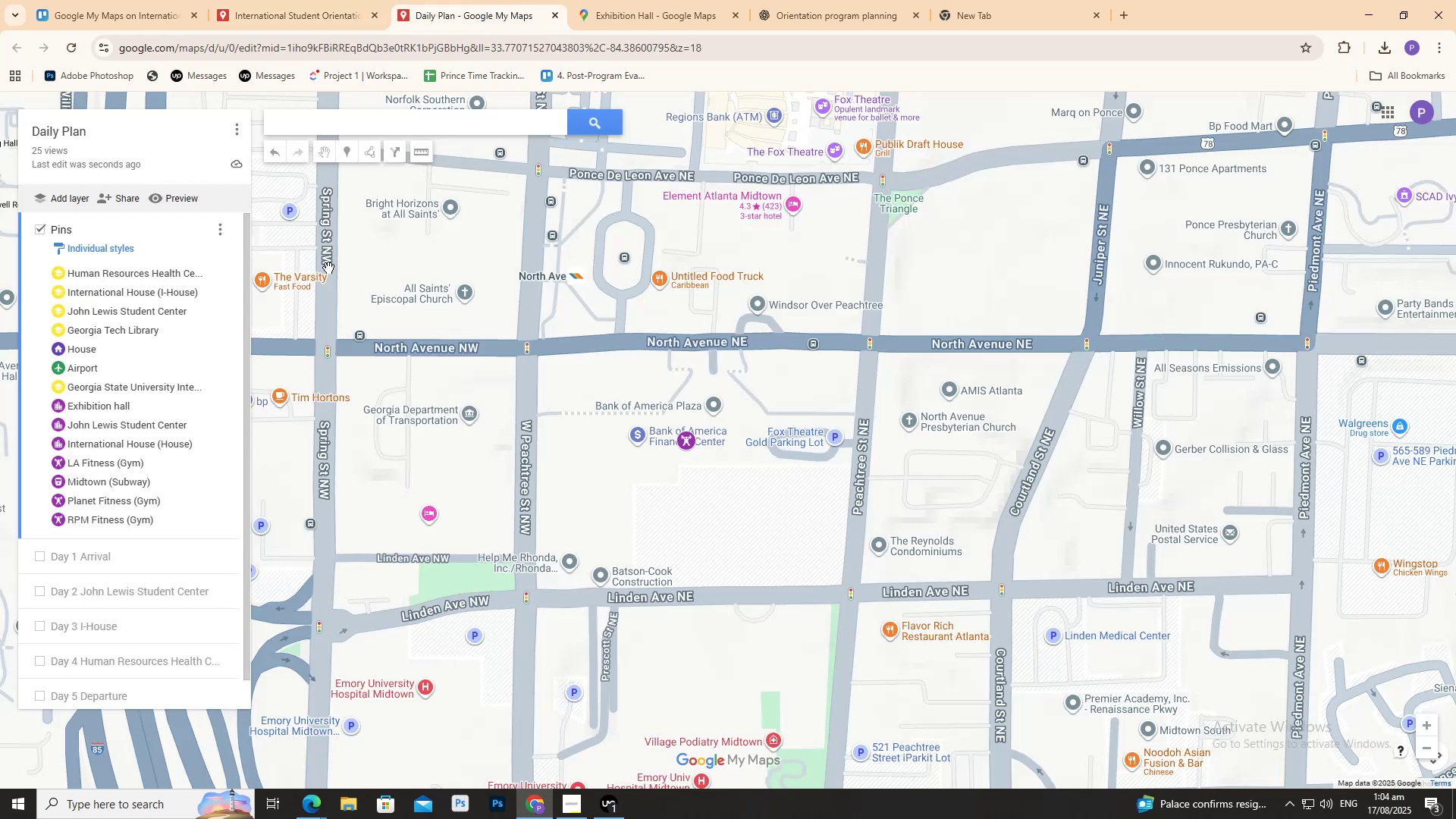 
left_click([506, 129])
 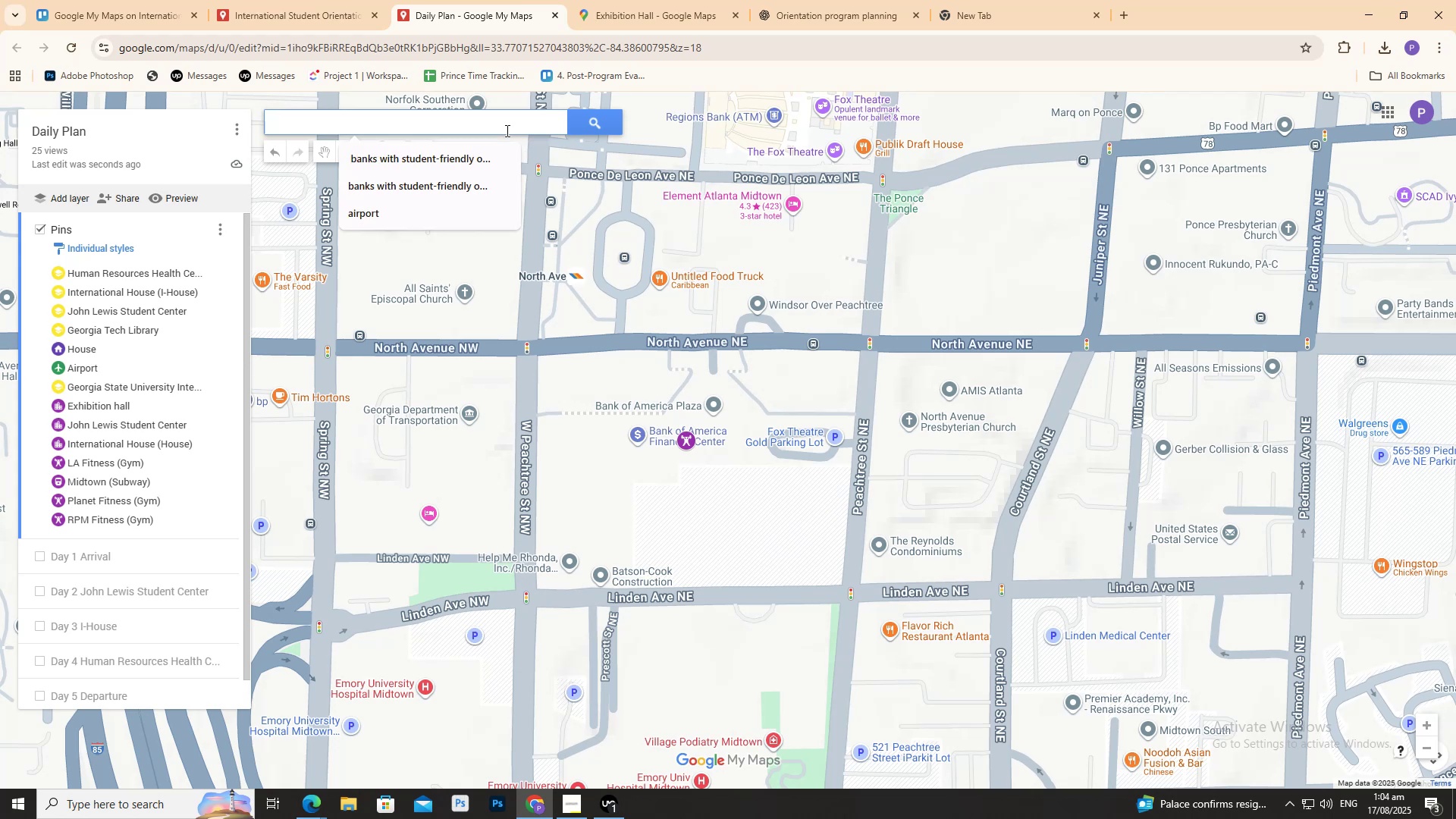 
key(Control+V)
 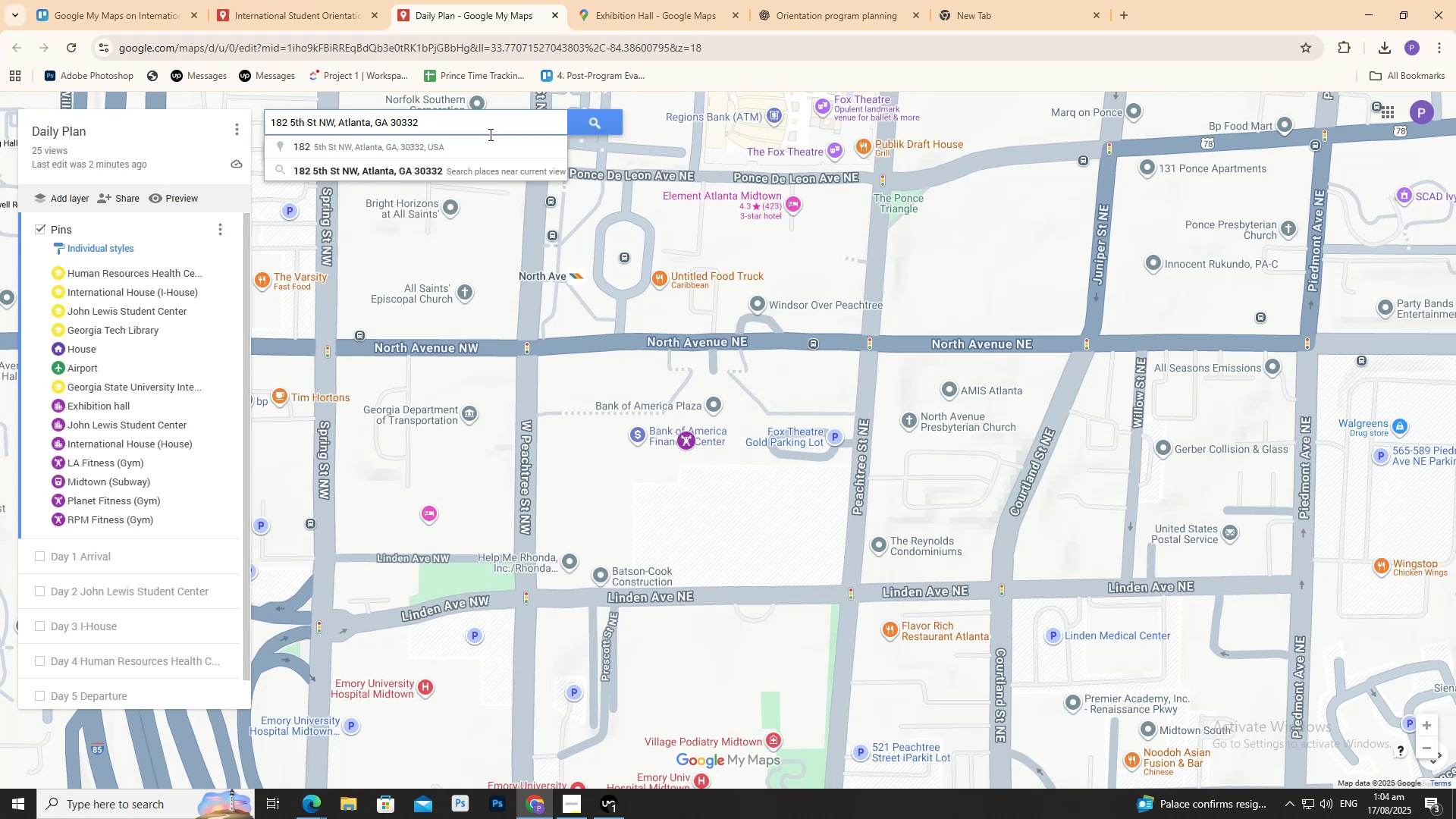 
left_click([492, 143])
 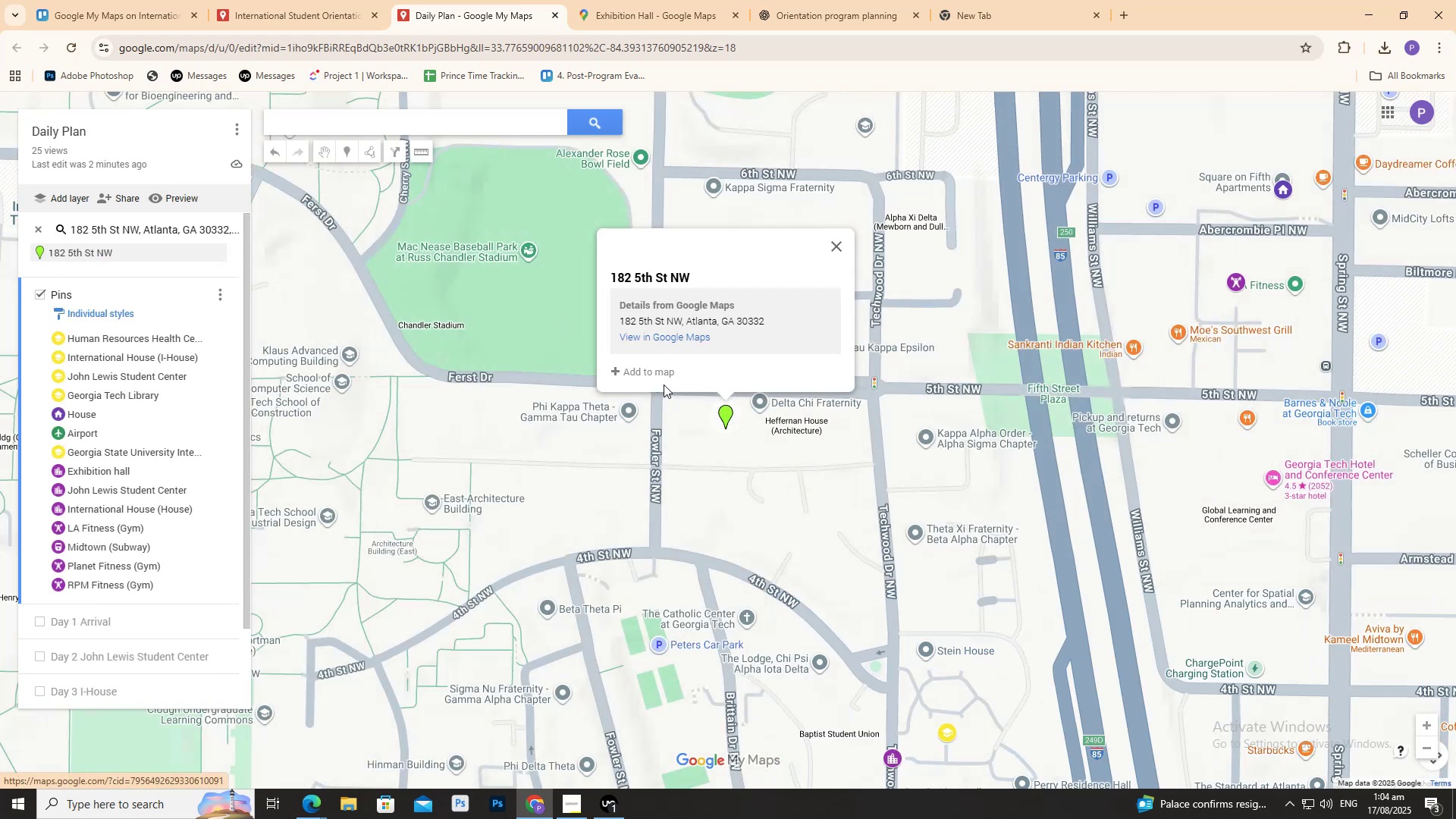 
left_click([662, 377])
 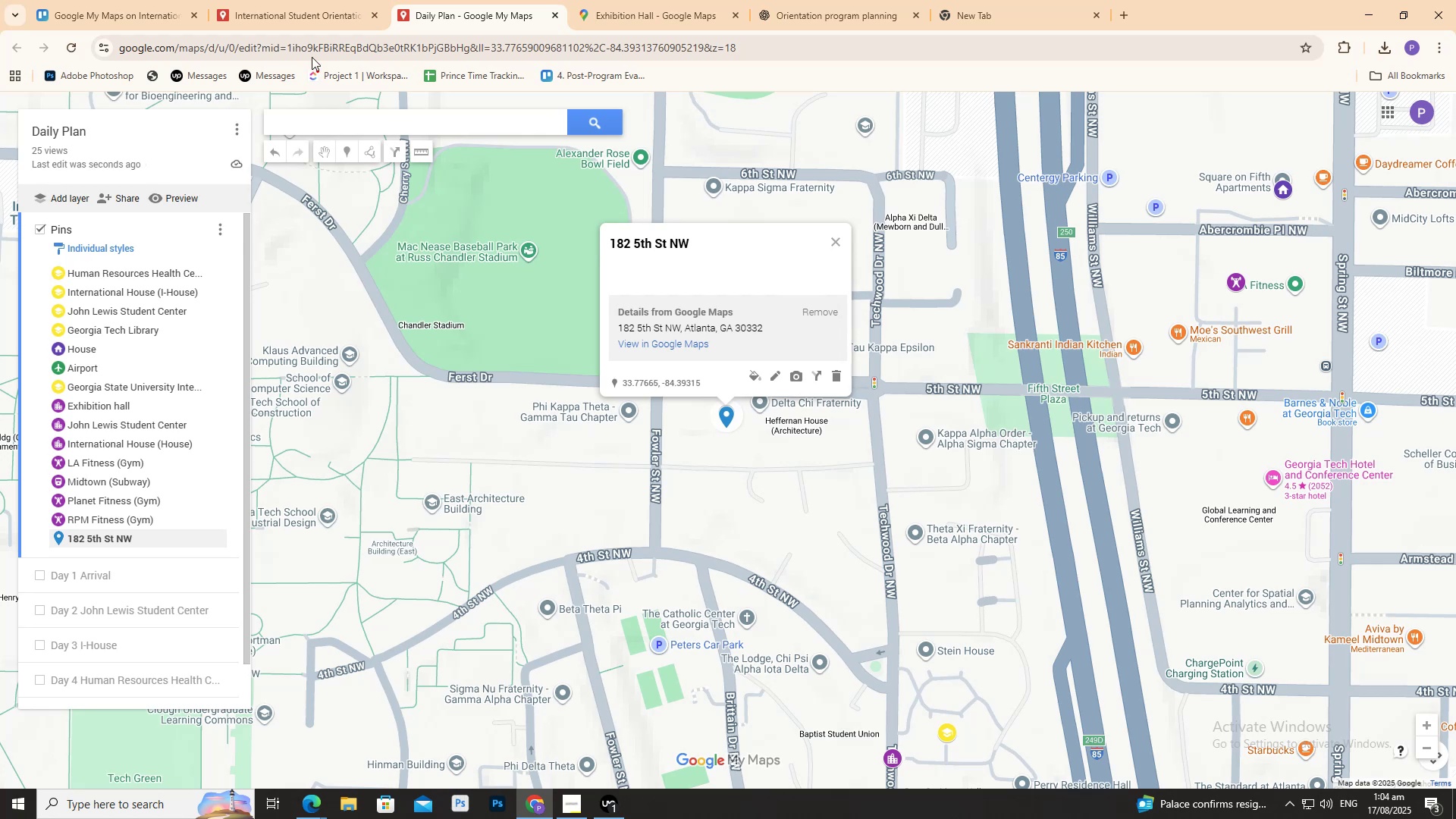 
left_click([355, 0])
 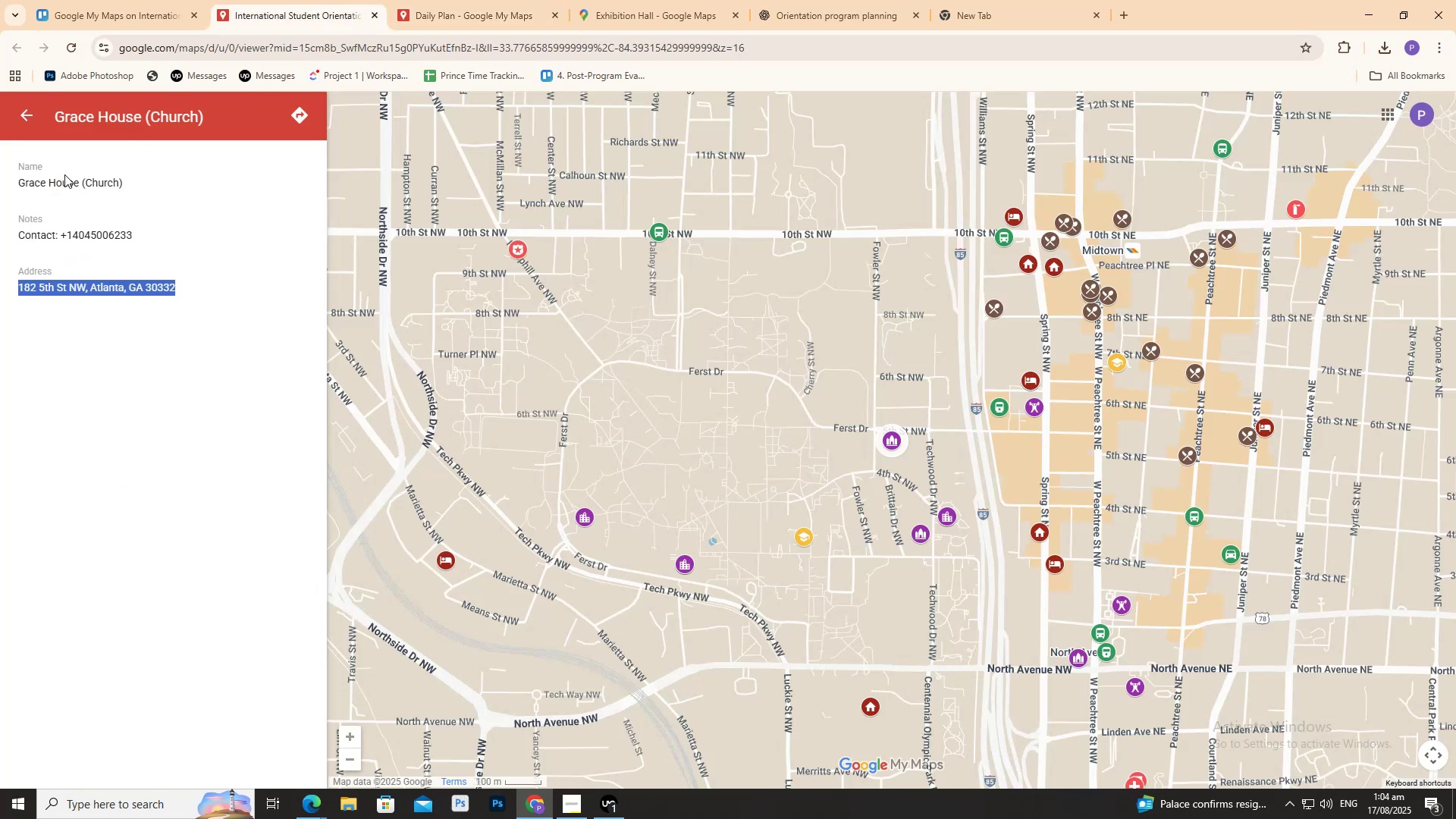 
double_click([64, 174])
 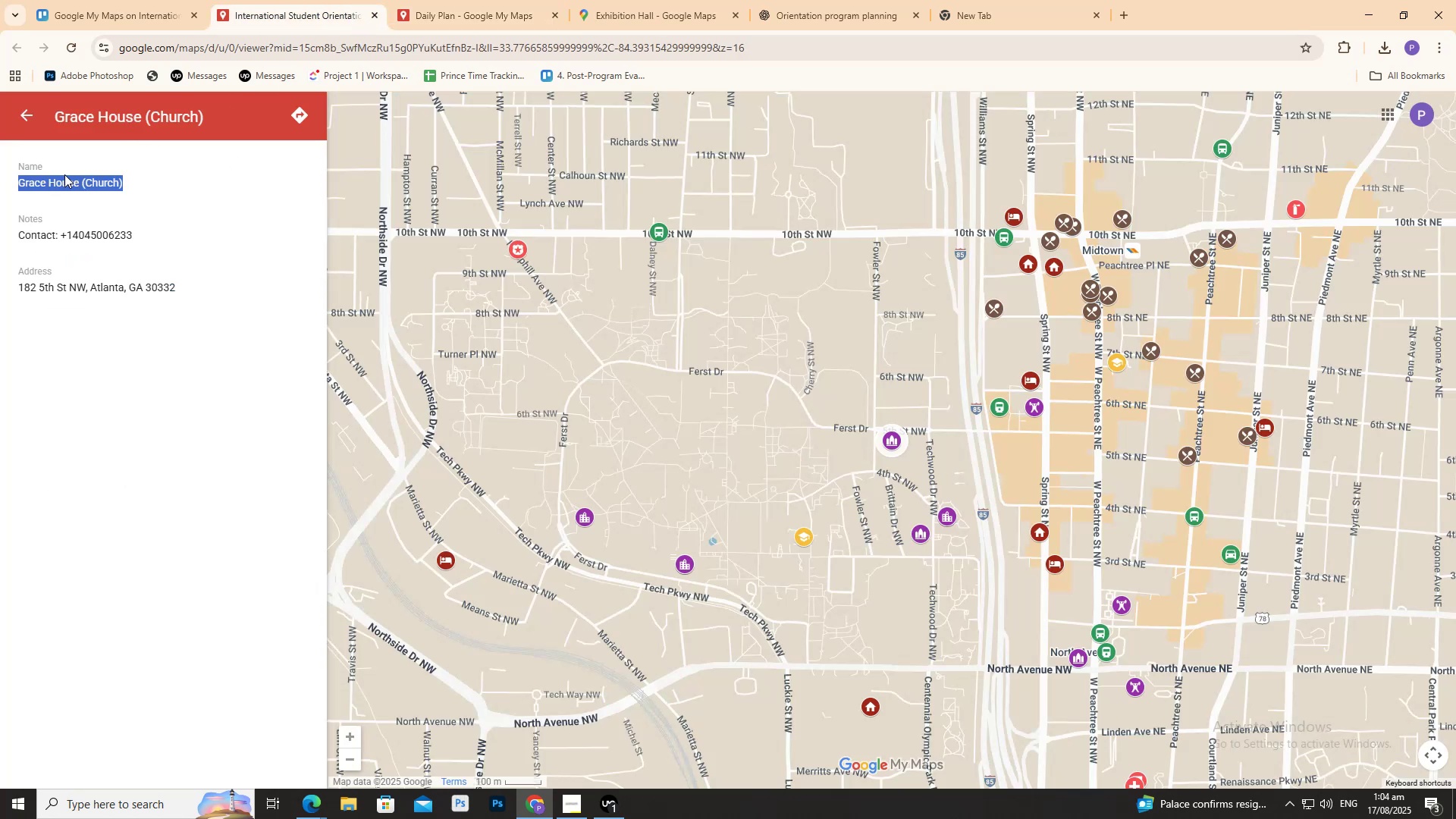 
triple_click([64, 174])
 